 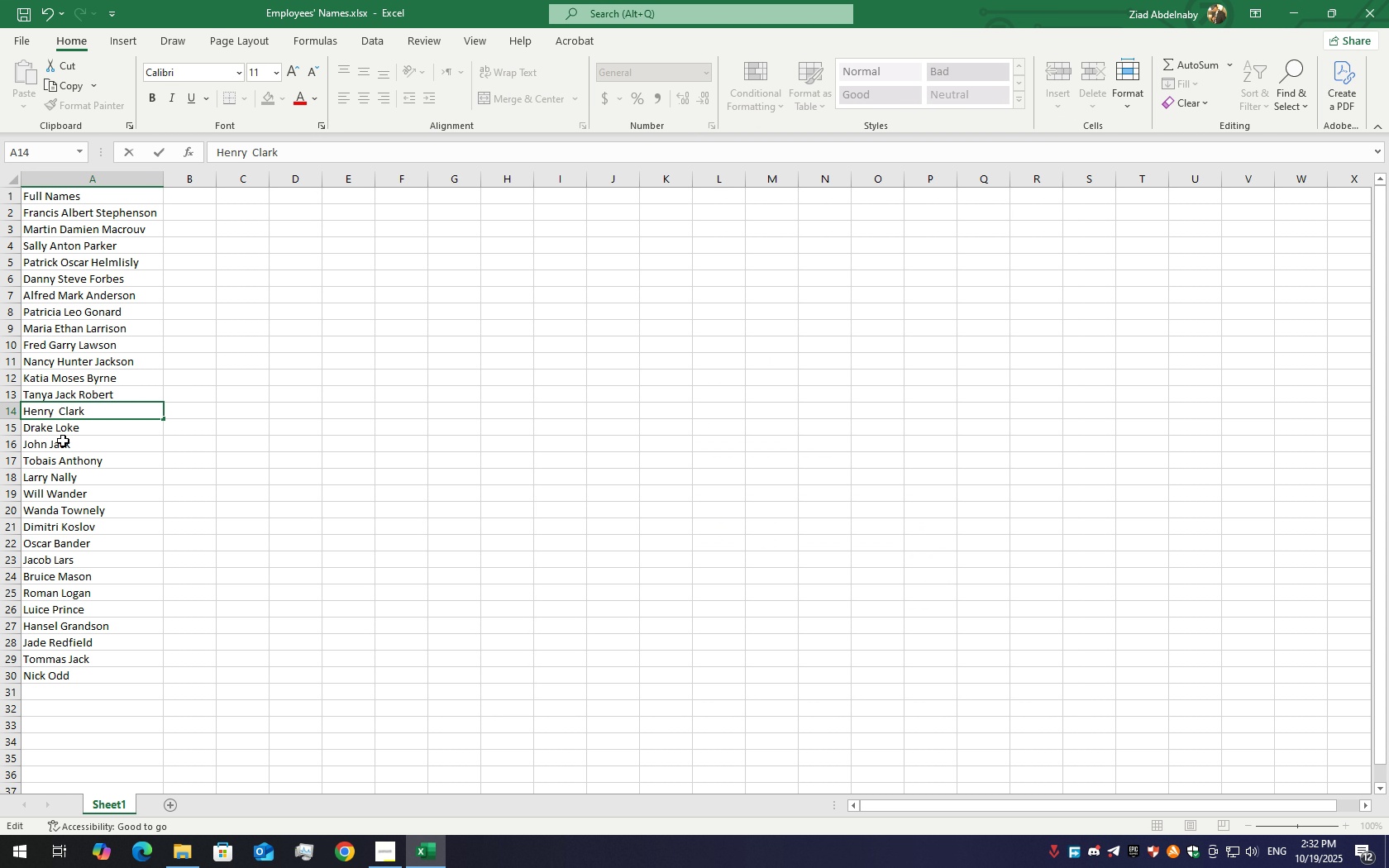 
key(Shift+G)
 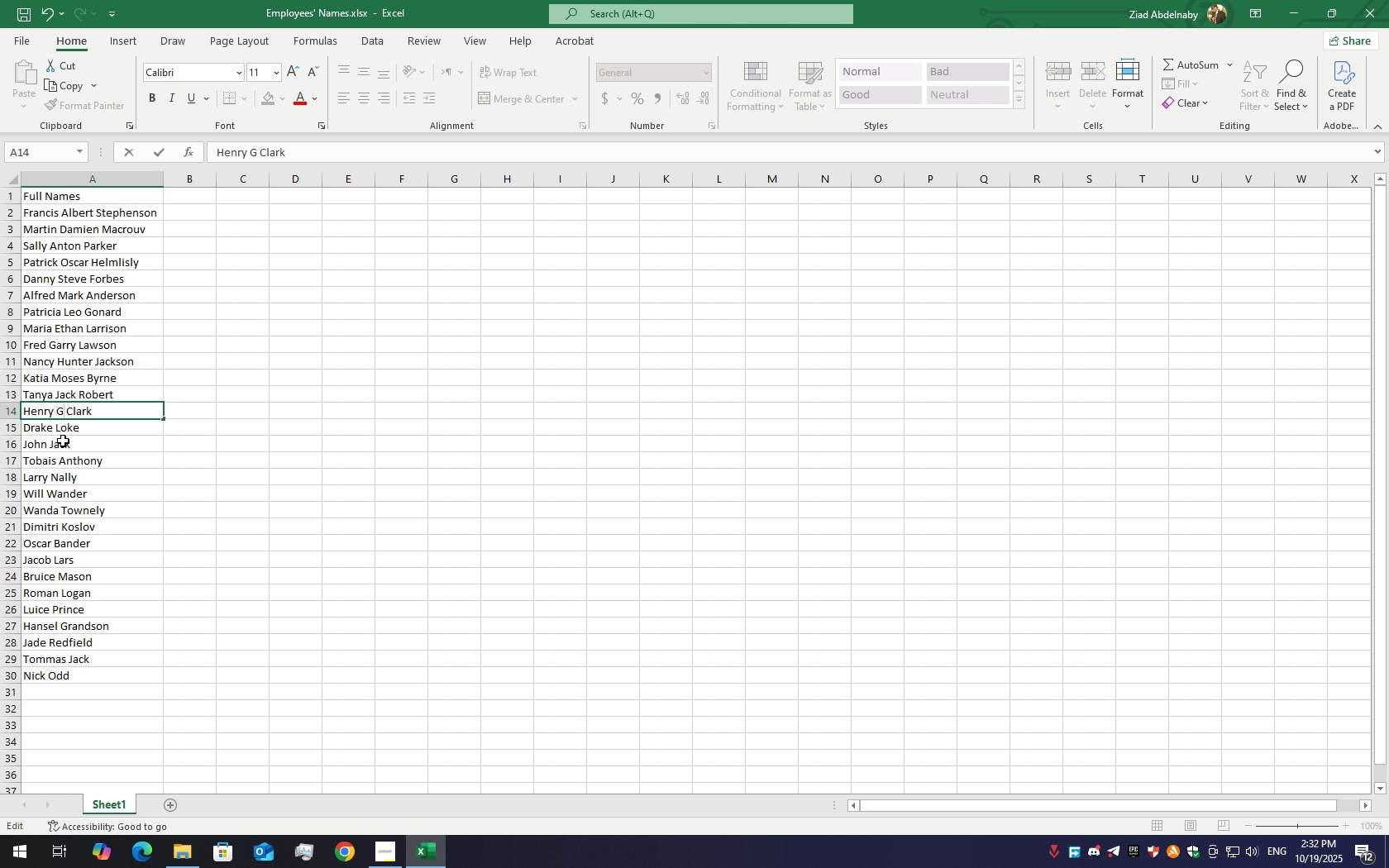 
key(Backspace)
 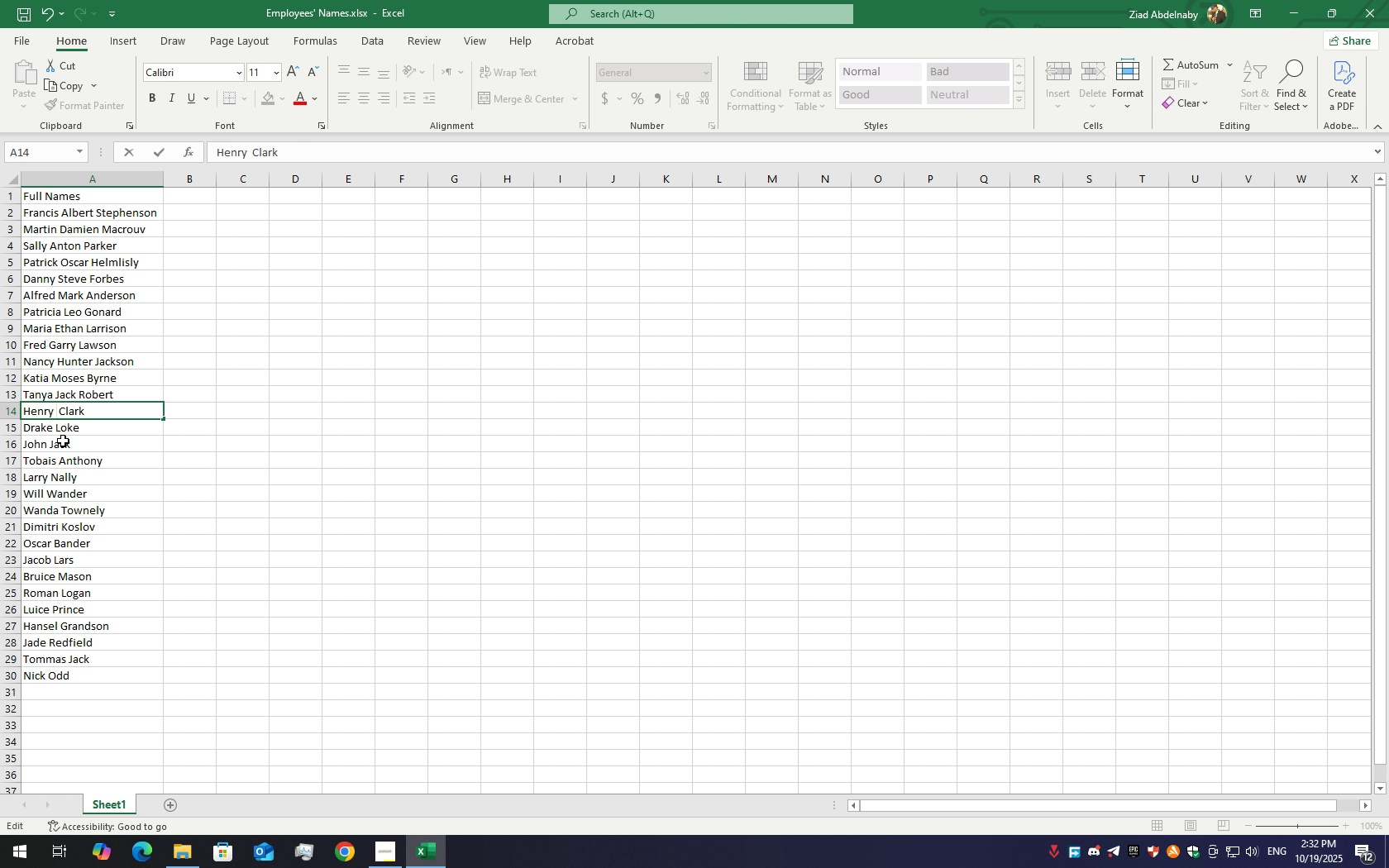 
key(Shift+G)
 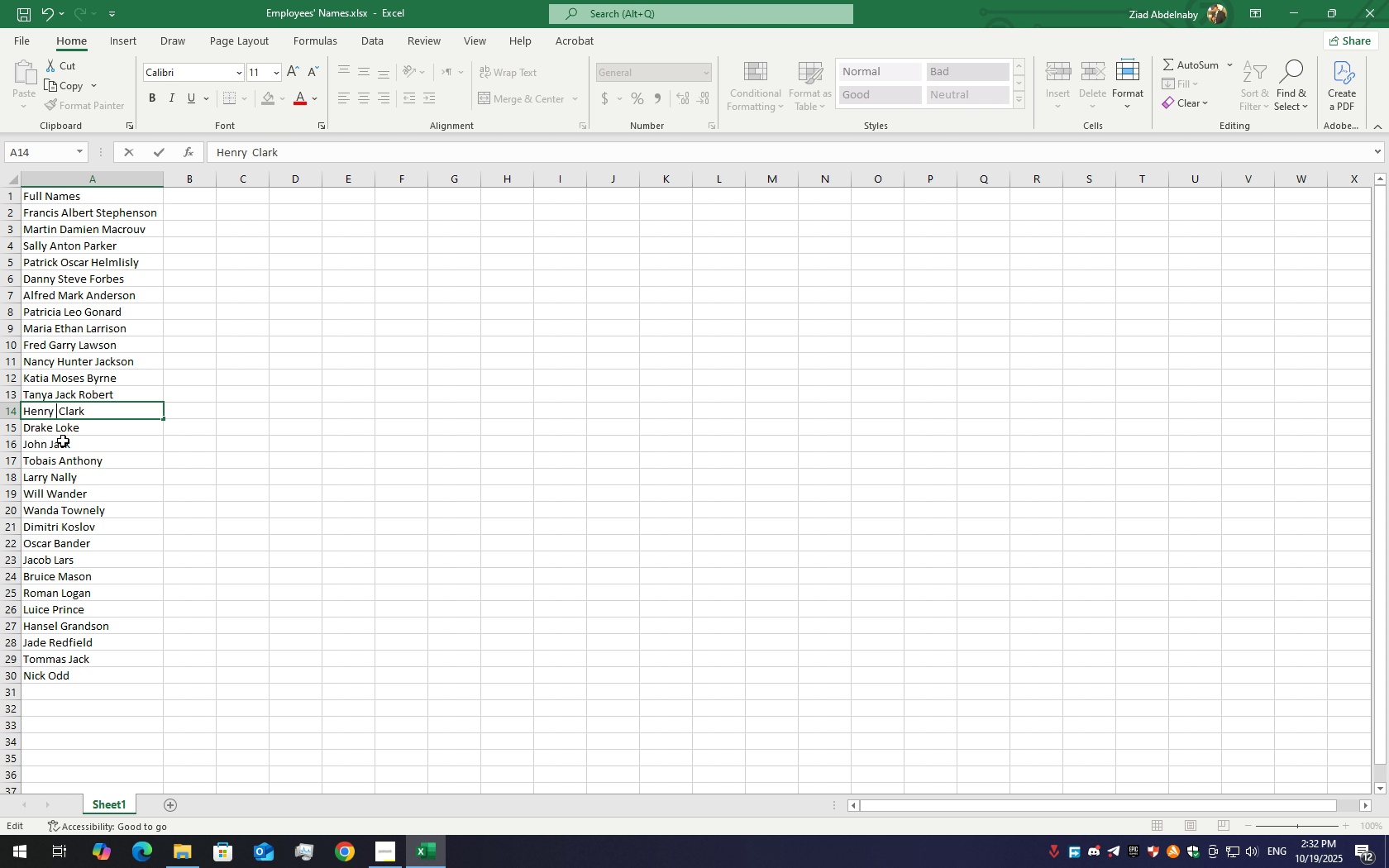 
key(Backspace)
 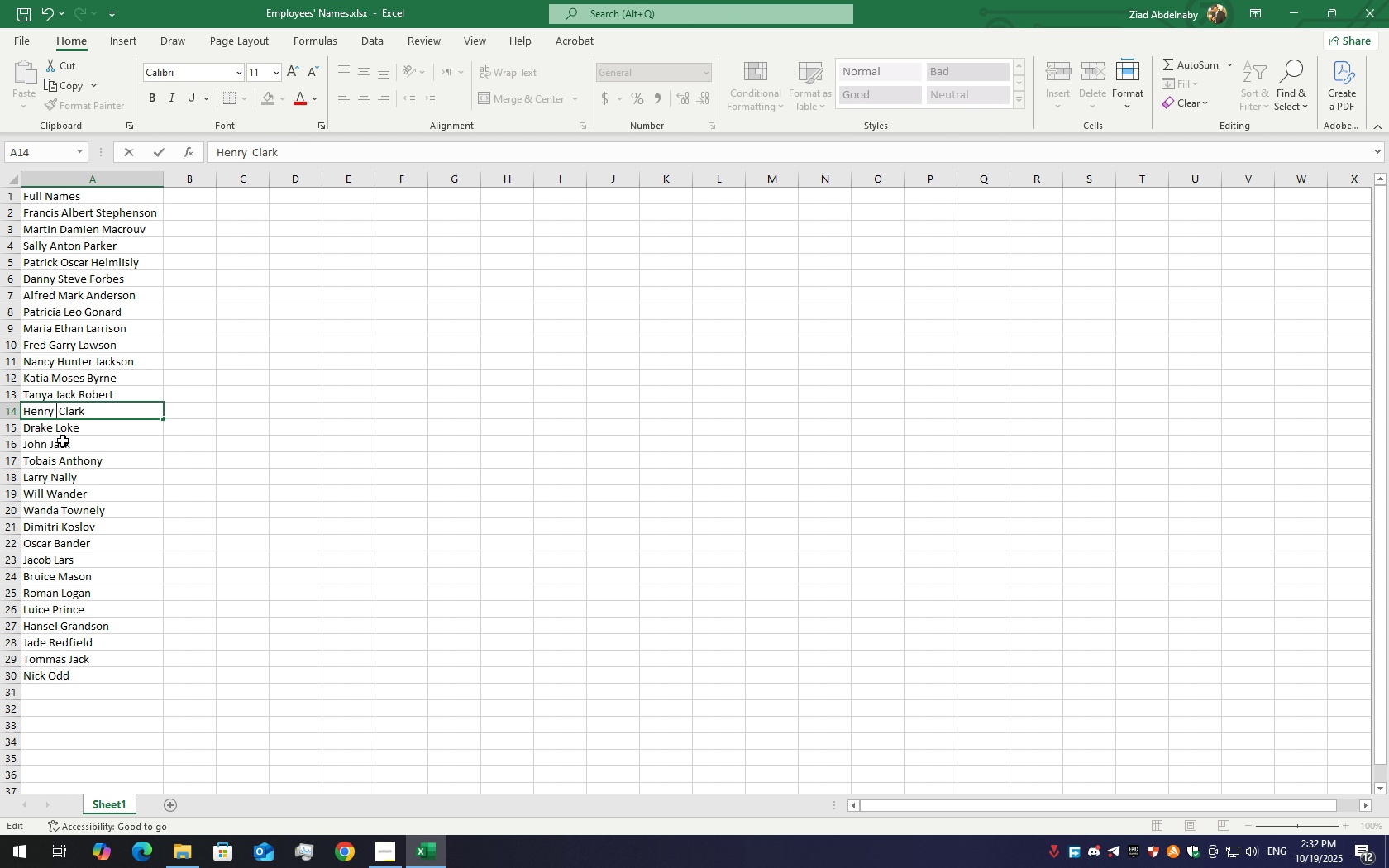 
key(Shift+G)
 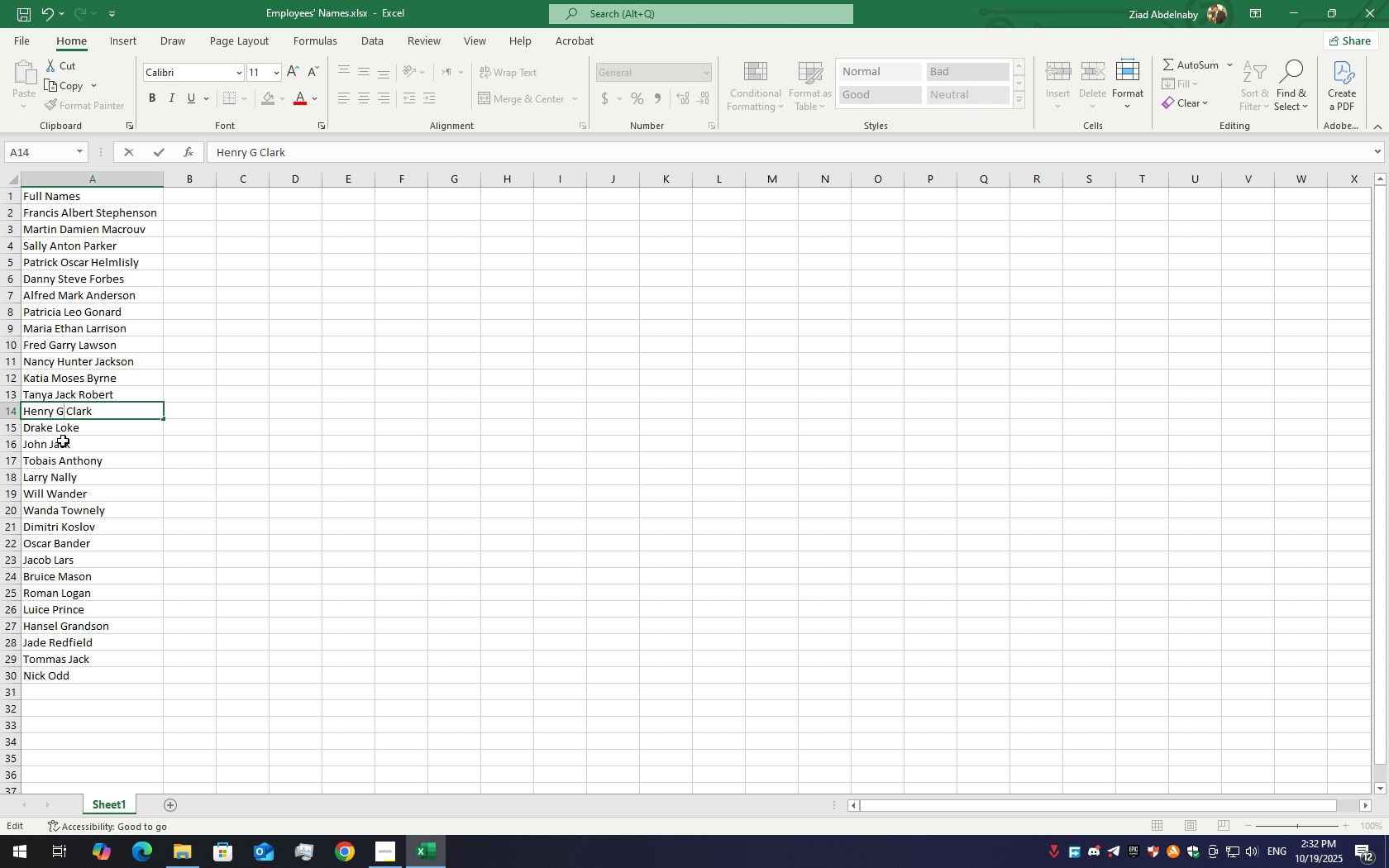 
key(Backspace)
type(Dr)
key(Backspace)
key(Backspace)
 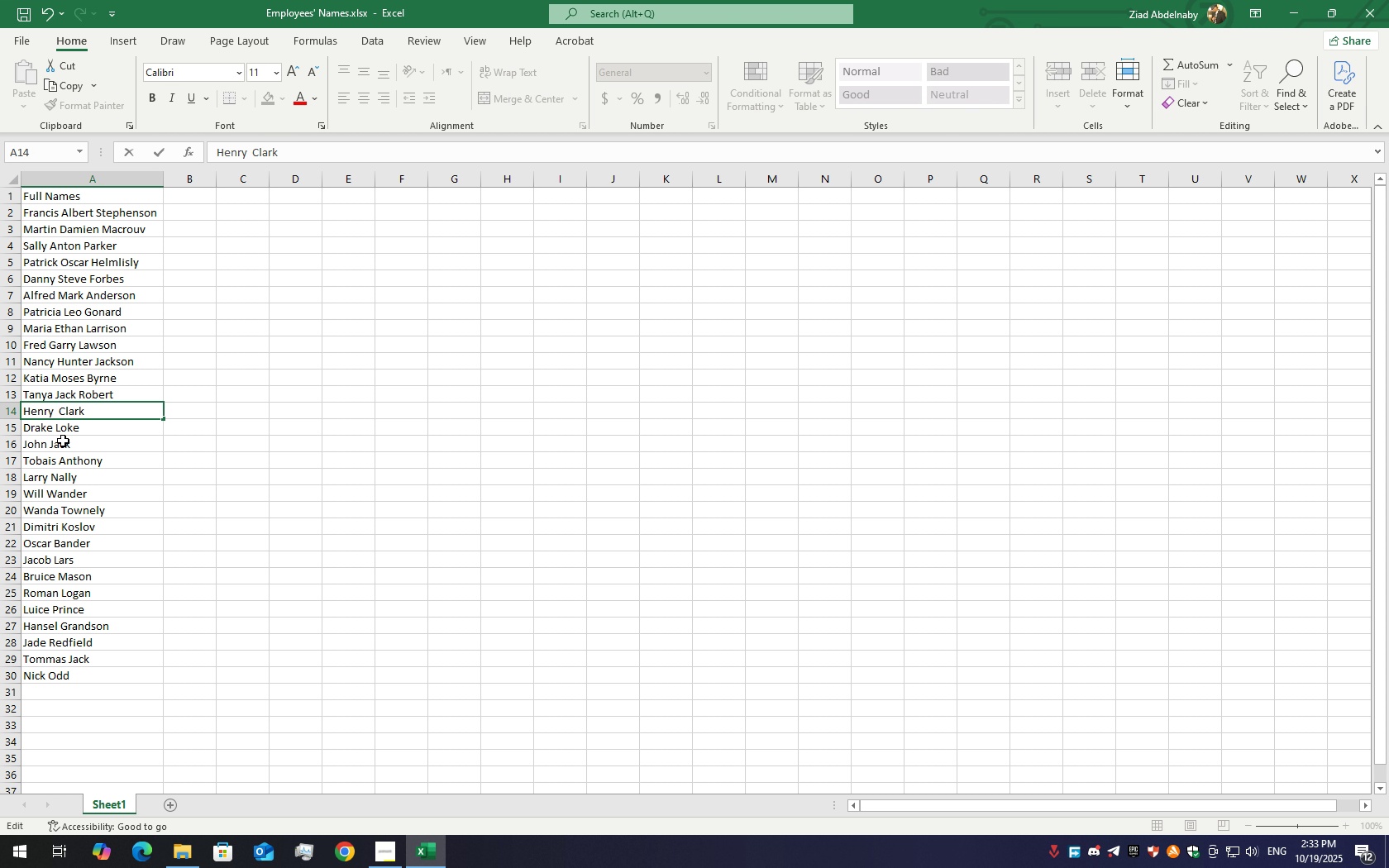 
hold_key(key=ShiftLeft, duration=1.53)
 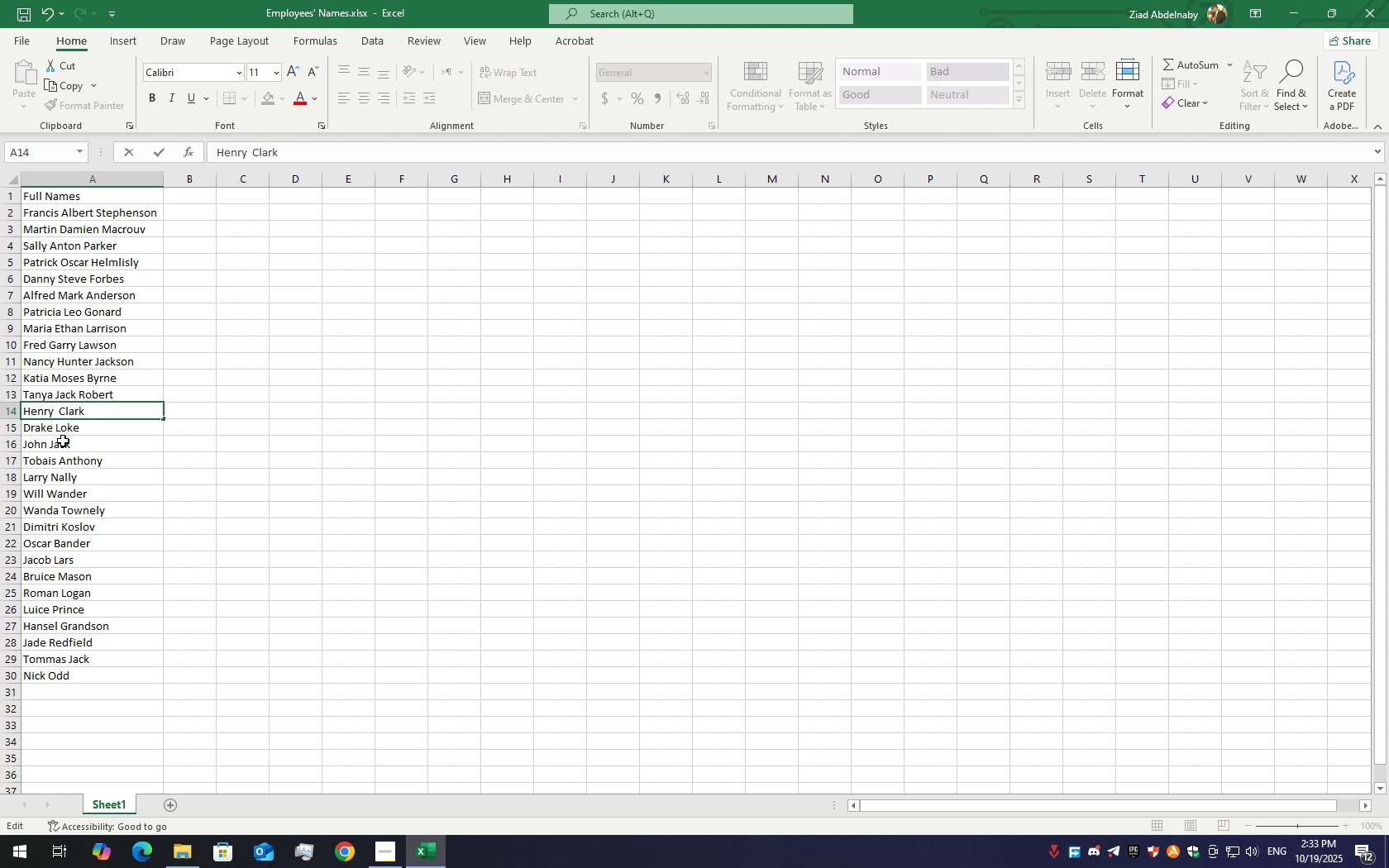 
type(Re)
 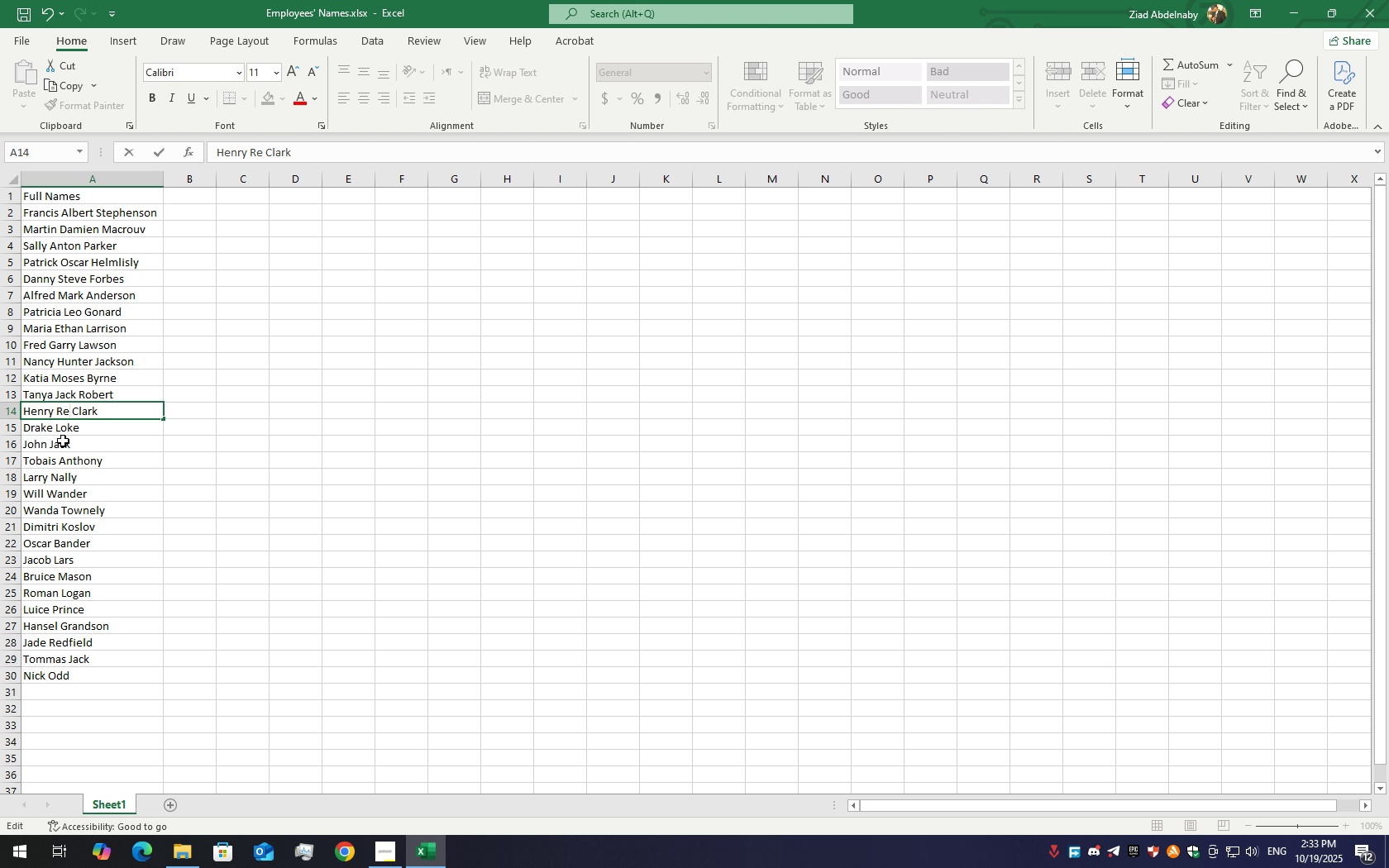 
key(Backspace)
 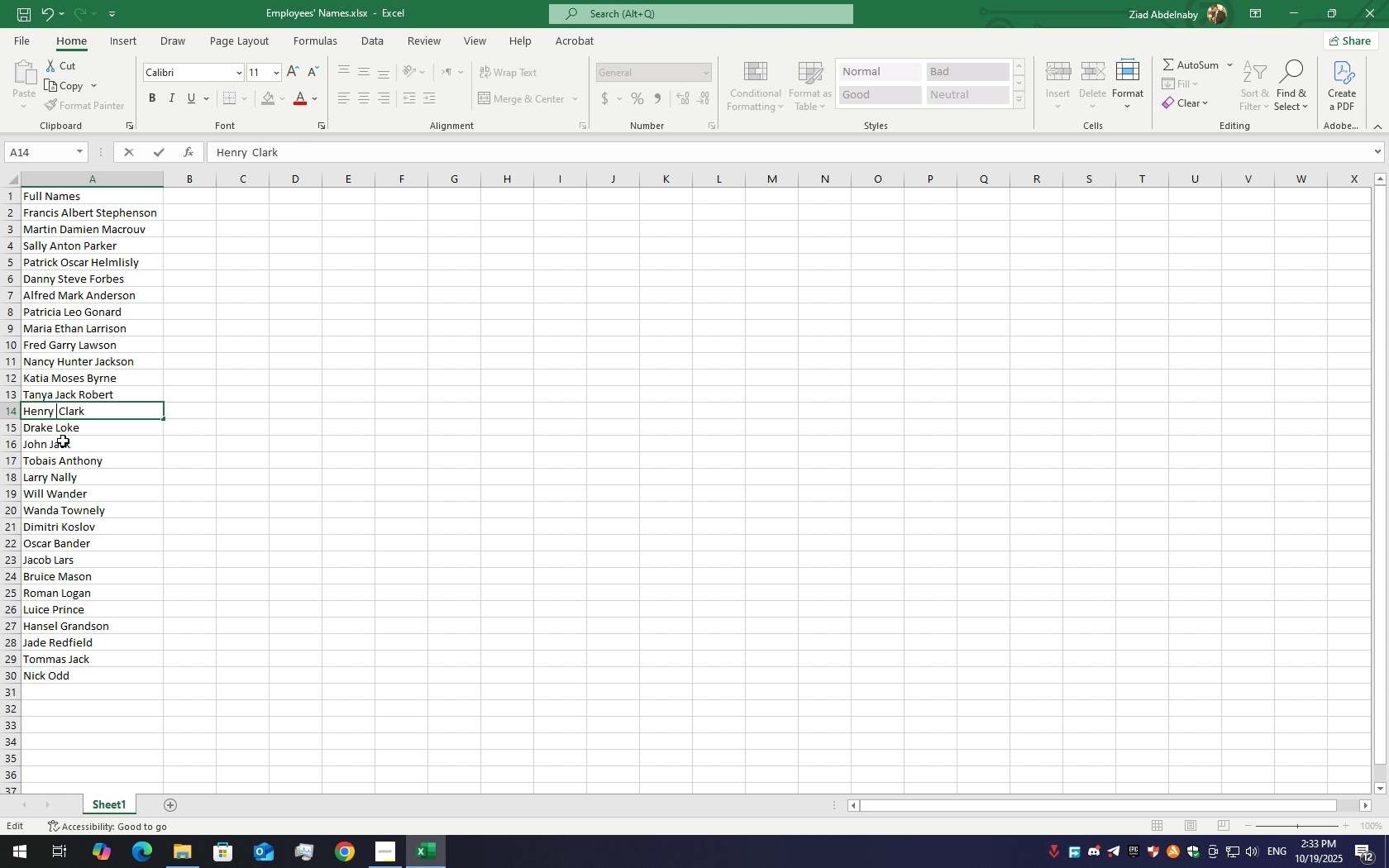 
key(Backspace)
 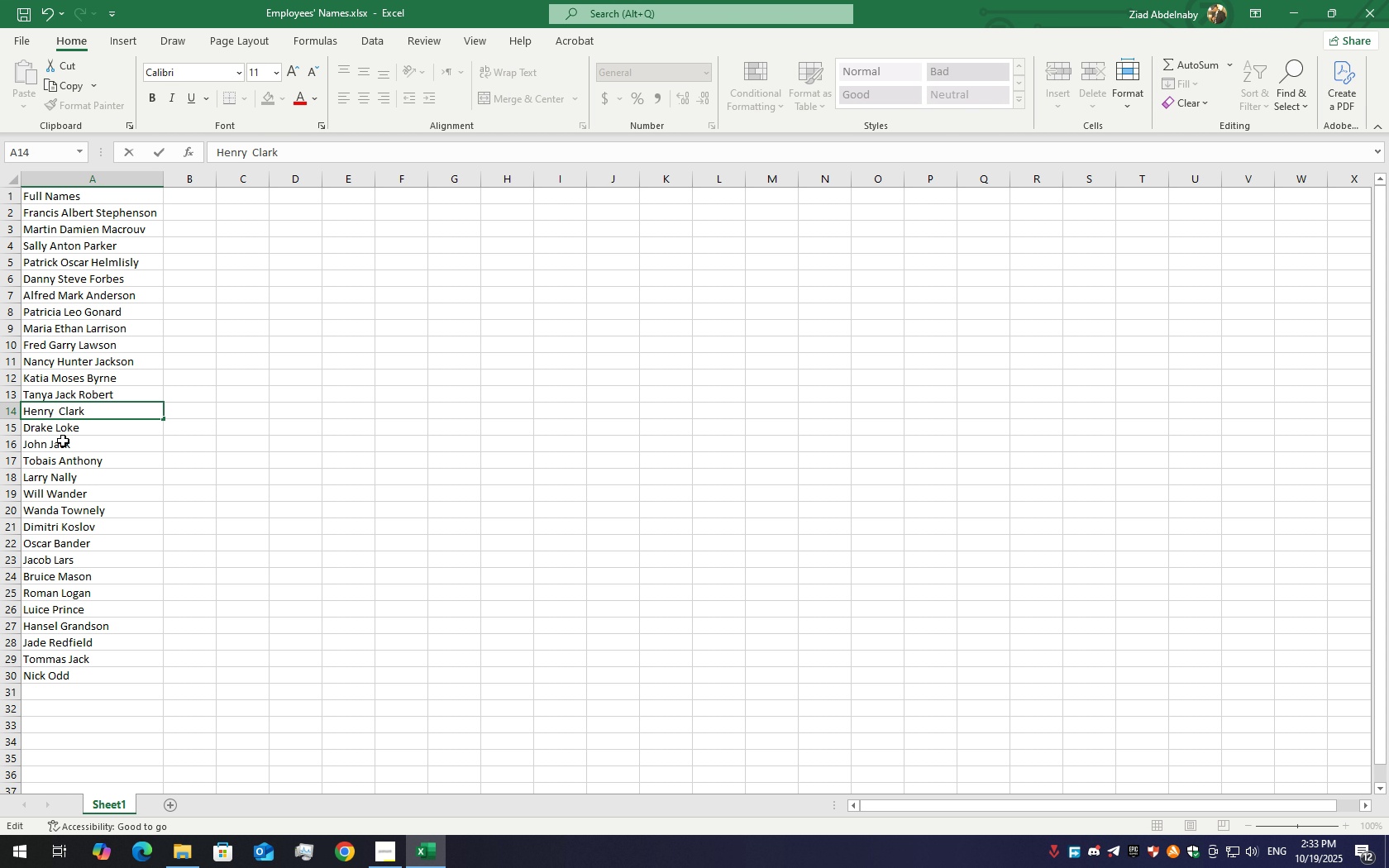 
hold_key(key=ShiftLeft, duration=0.77)
 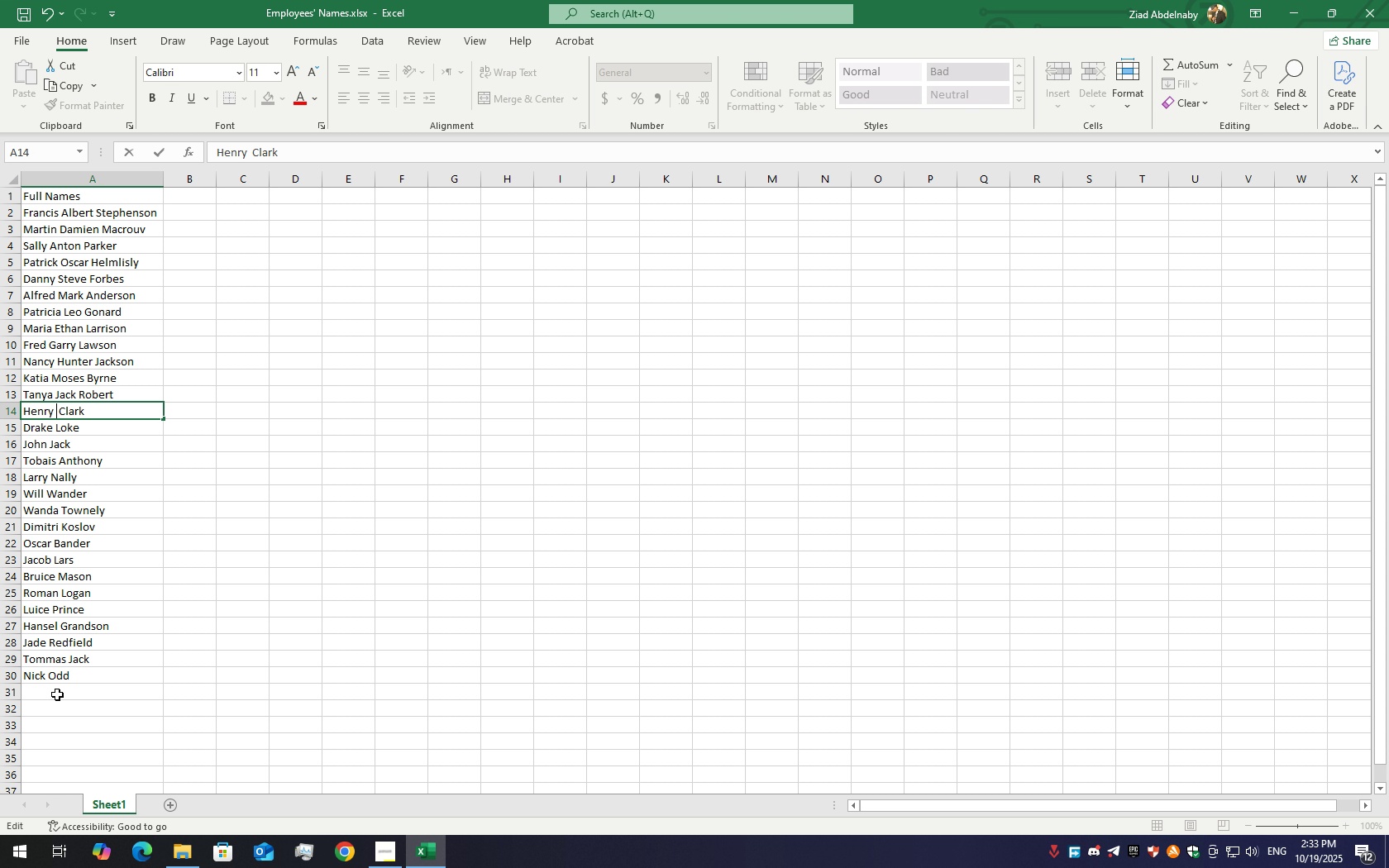 
key(Backspace)
 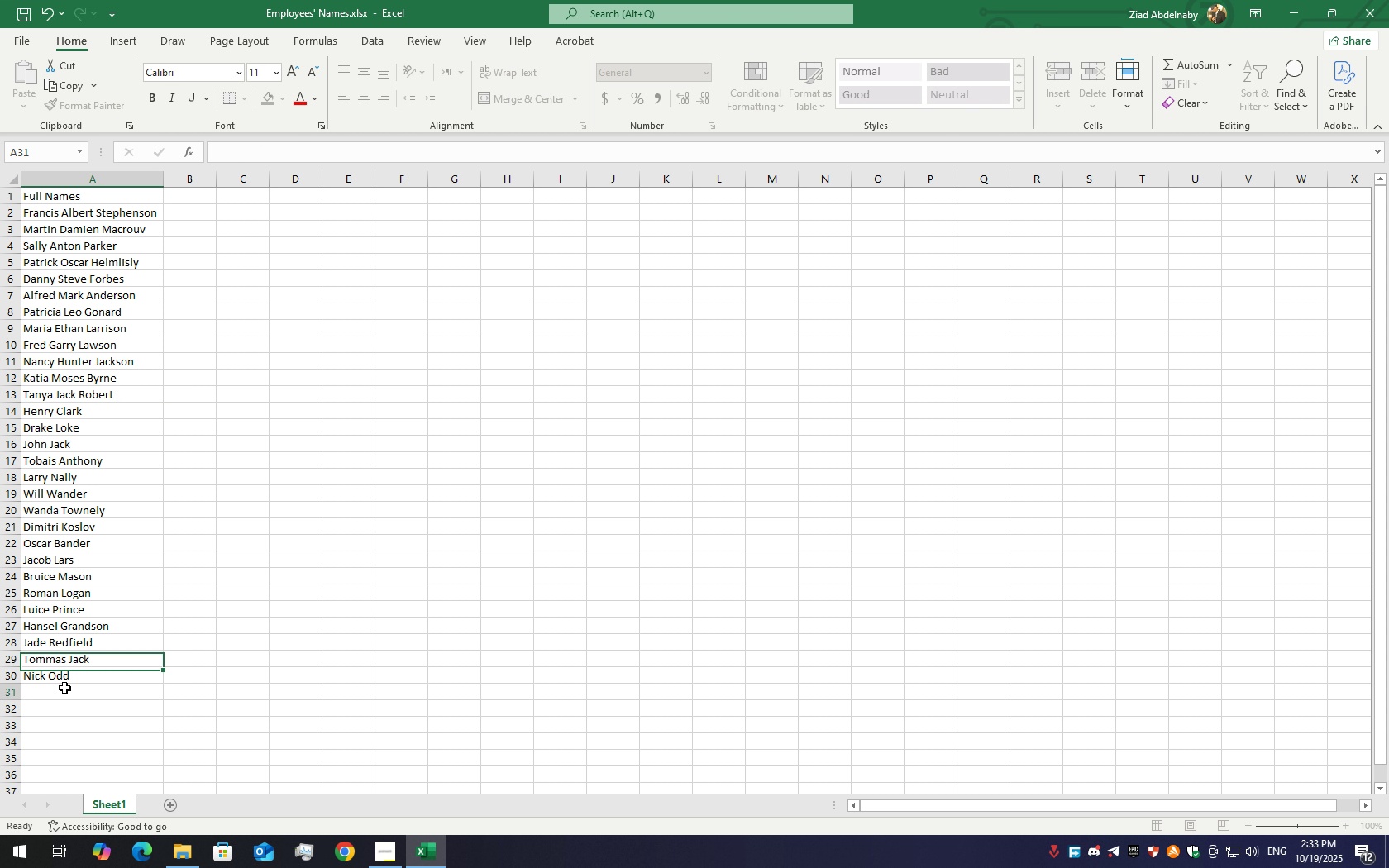 
double_click([64, 688])
 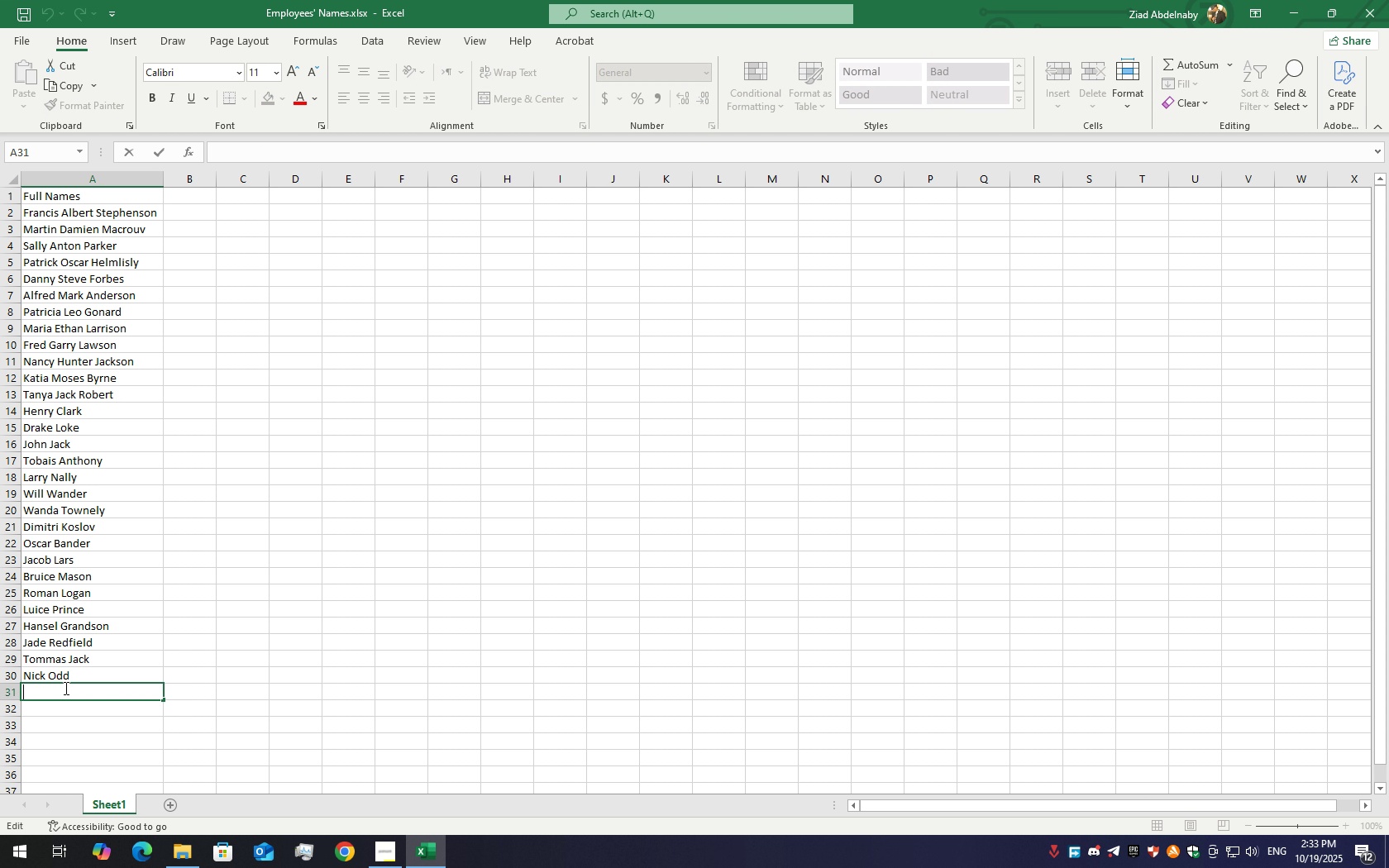 
triple_click([64, 688])
 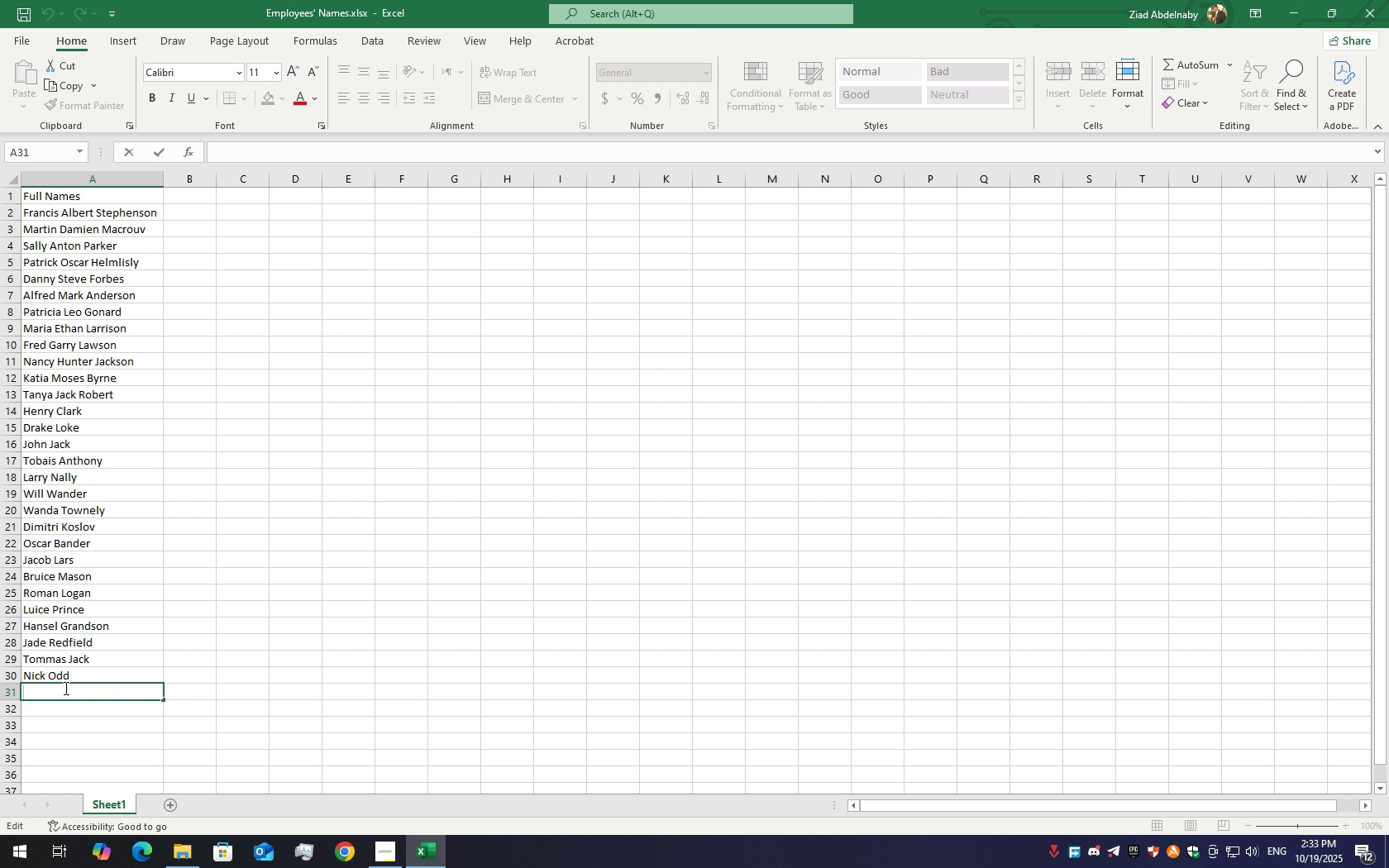 
type(Etho)
key(Backspace)
key(Backspace)
type(a)
key(Backspace)
type(han D)
key(Backspace)
type(Lae)
key(Backspace)
type(rsen)
 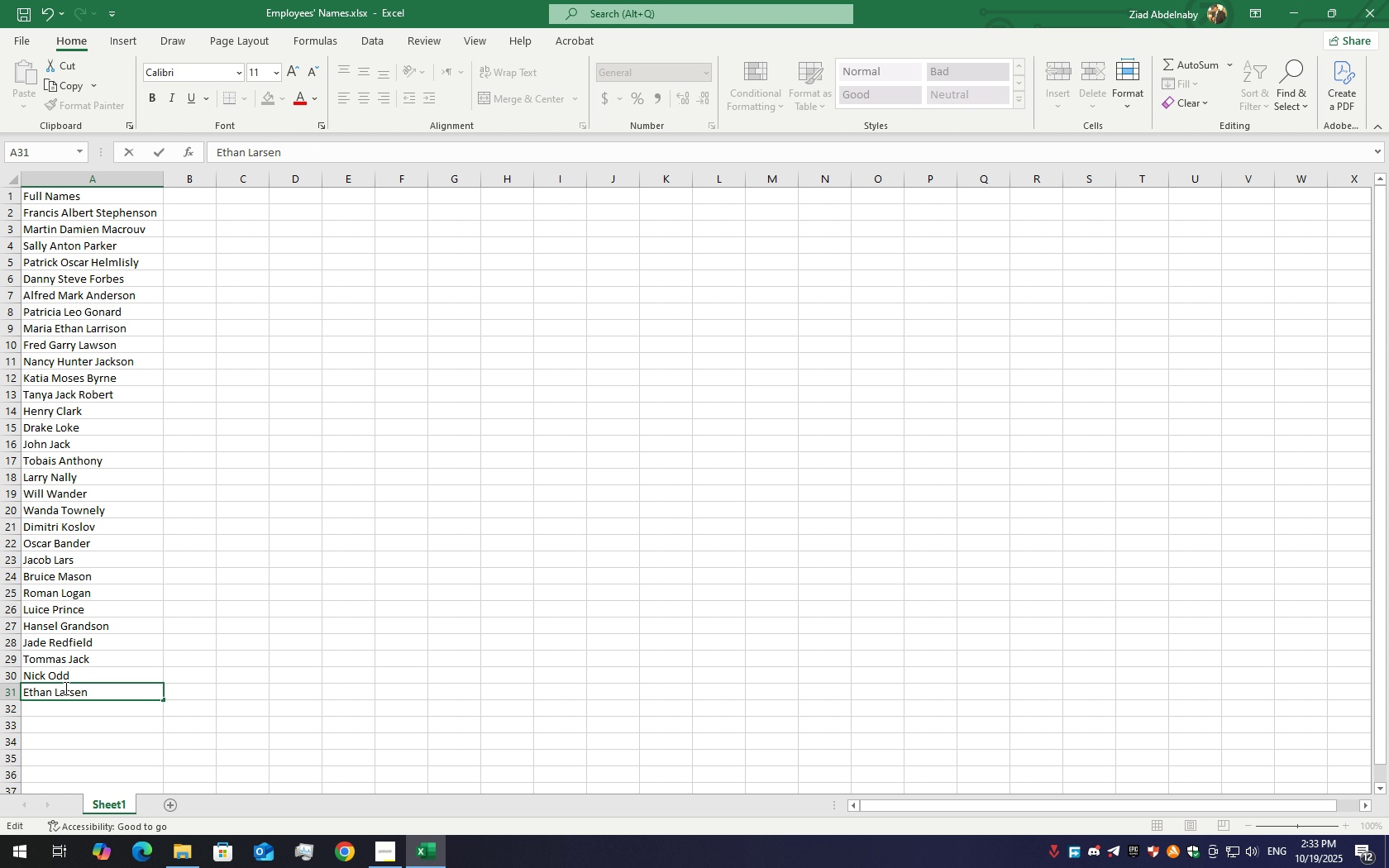 
left_click([98, 663])
 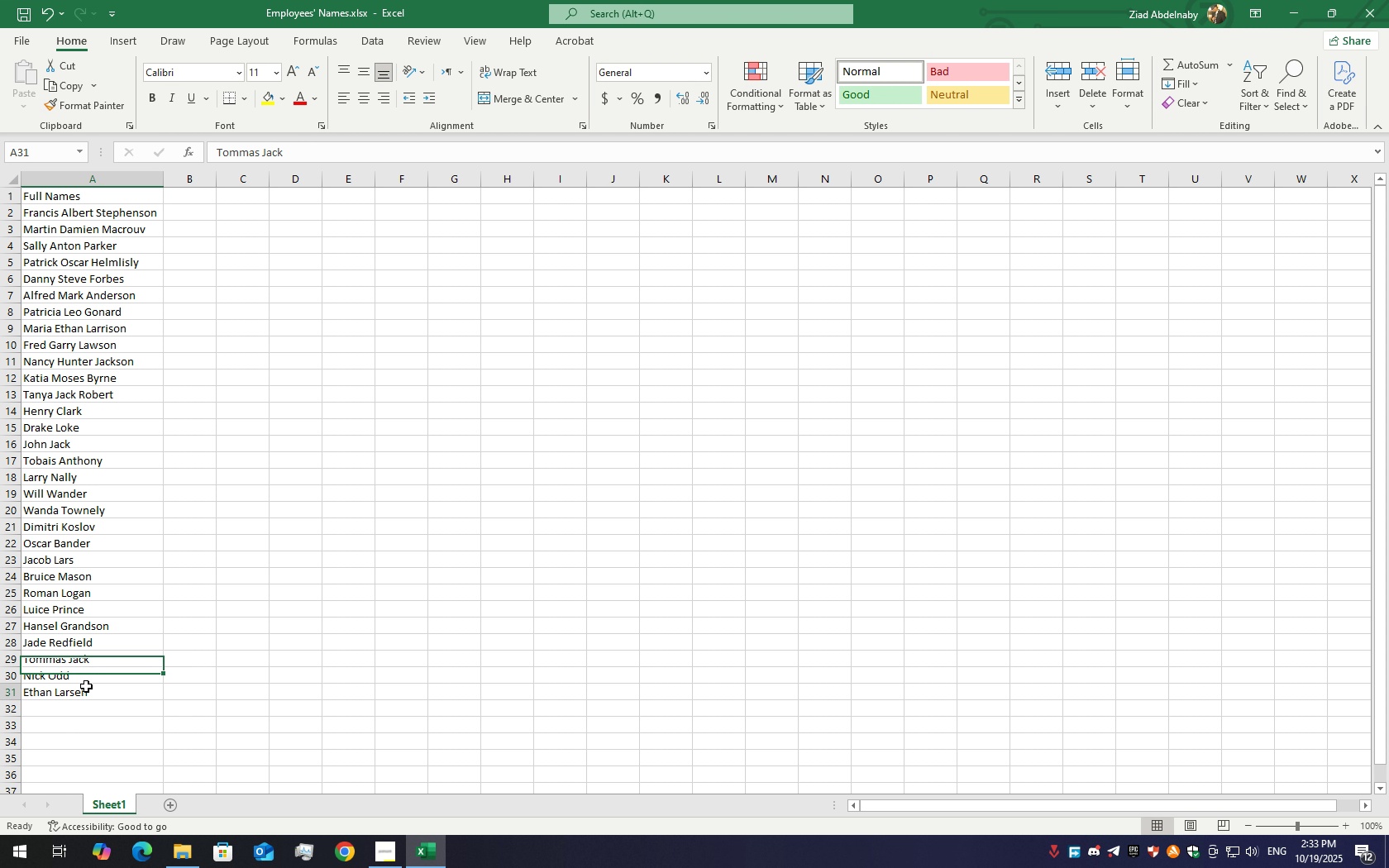 
left_click([86, 686])
 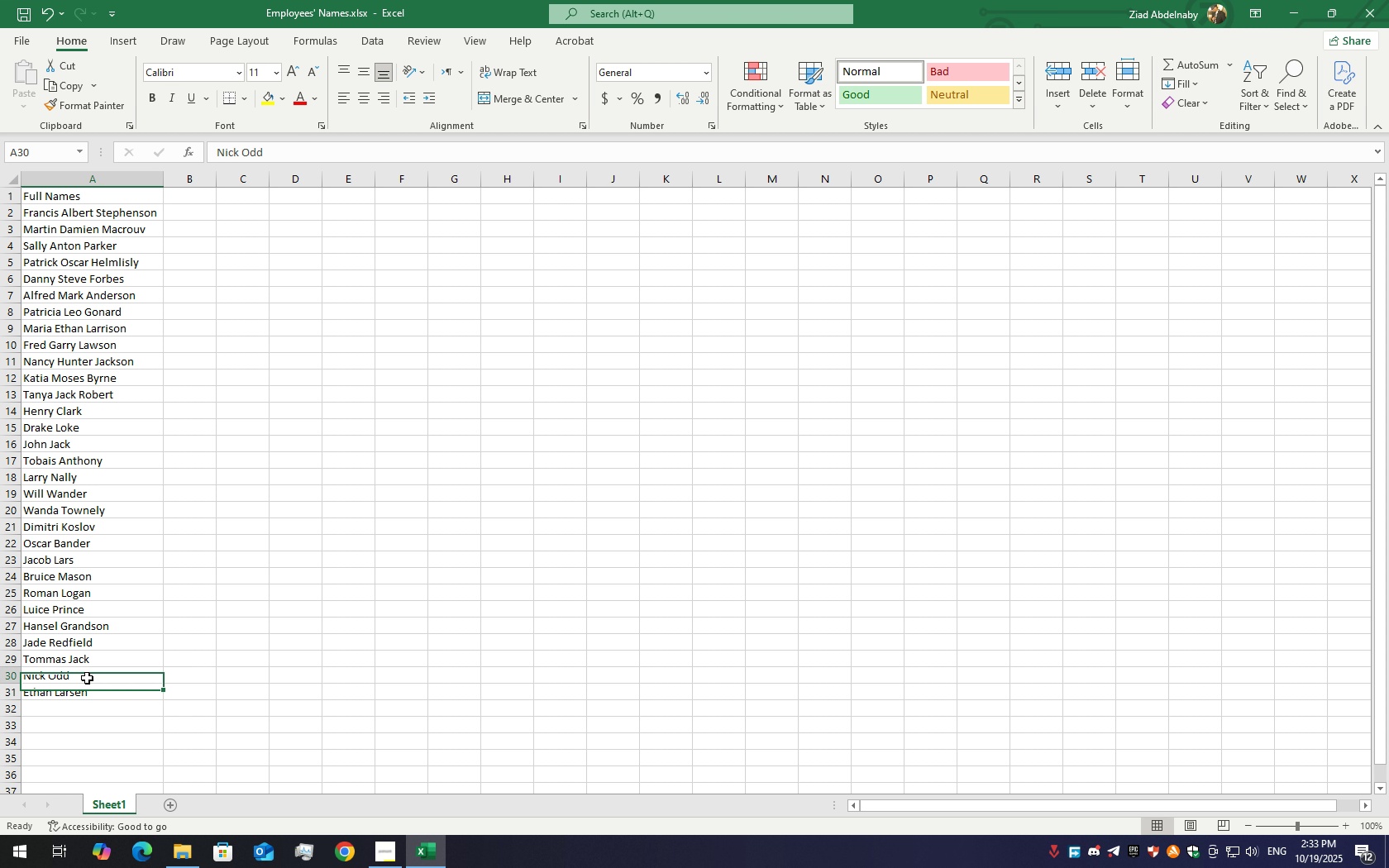 
left_click([87, 678])
 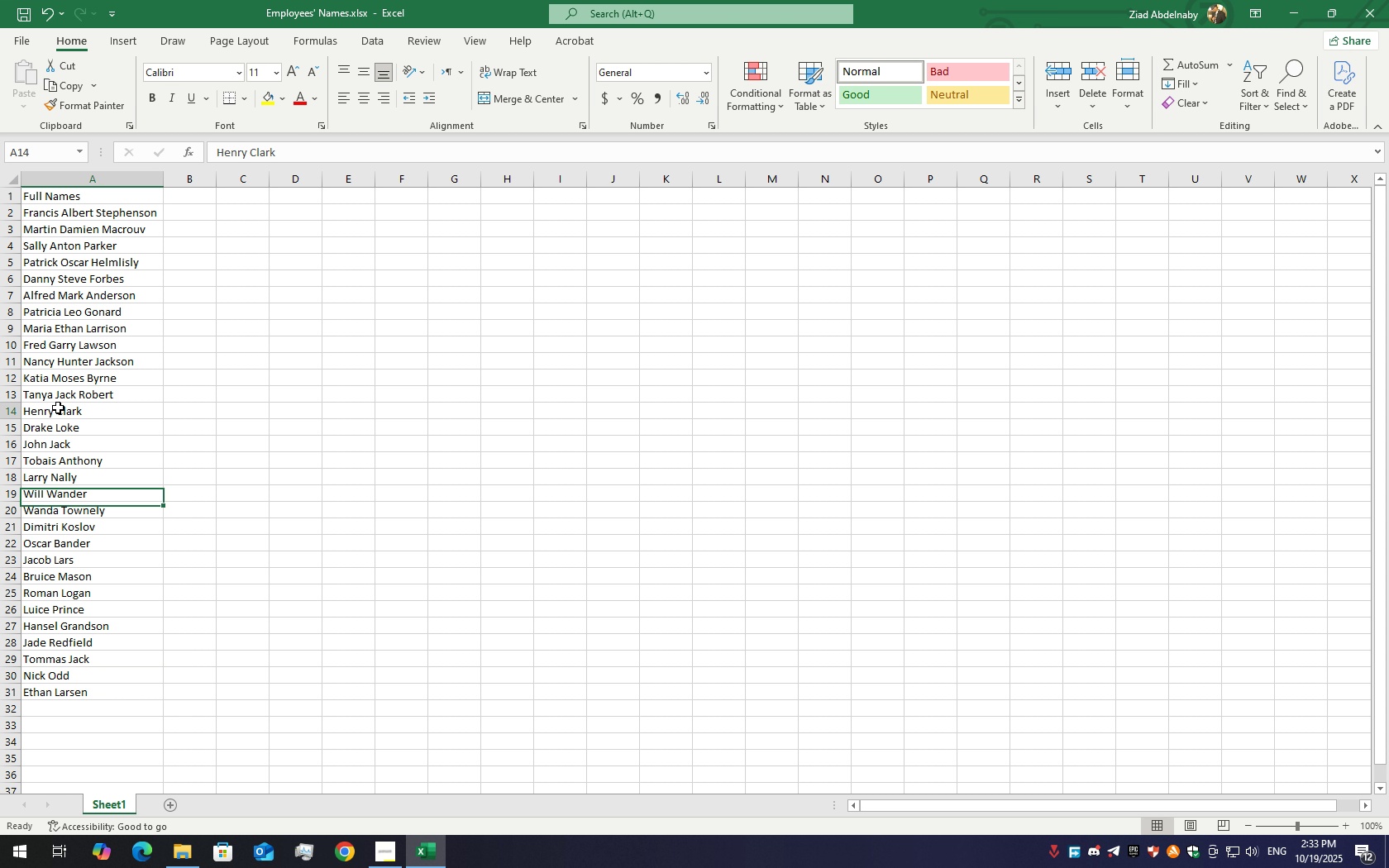 
double_click([58, 408])
 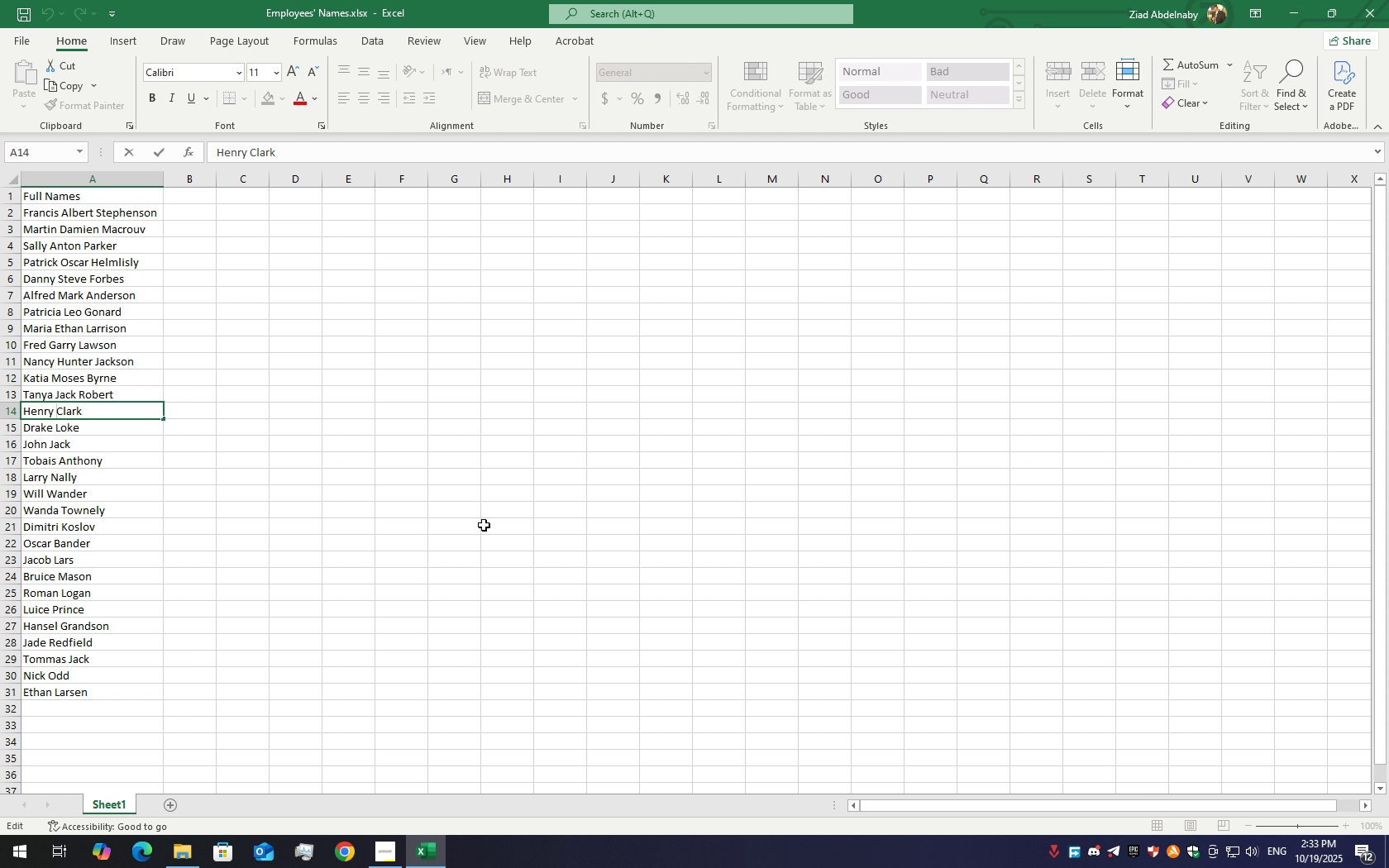 
key(Shift+N)
 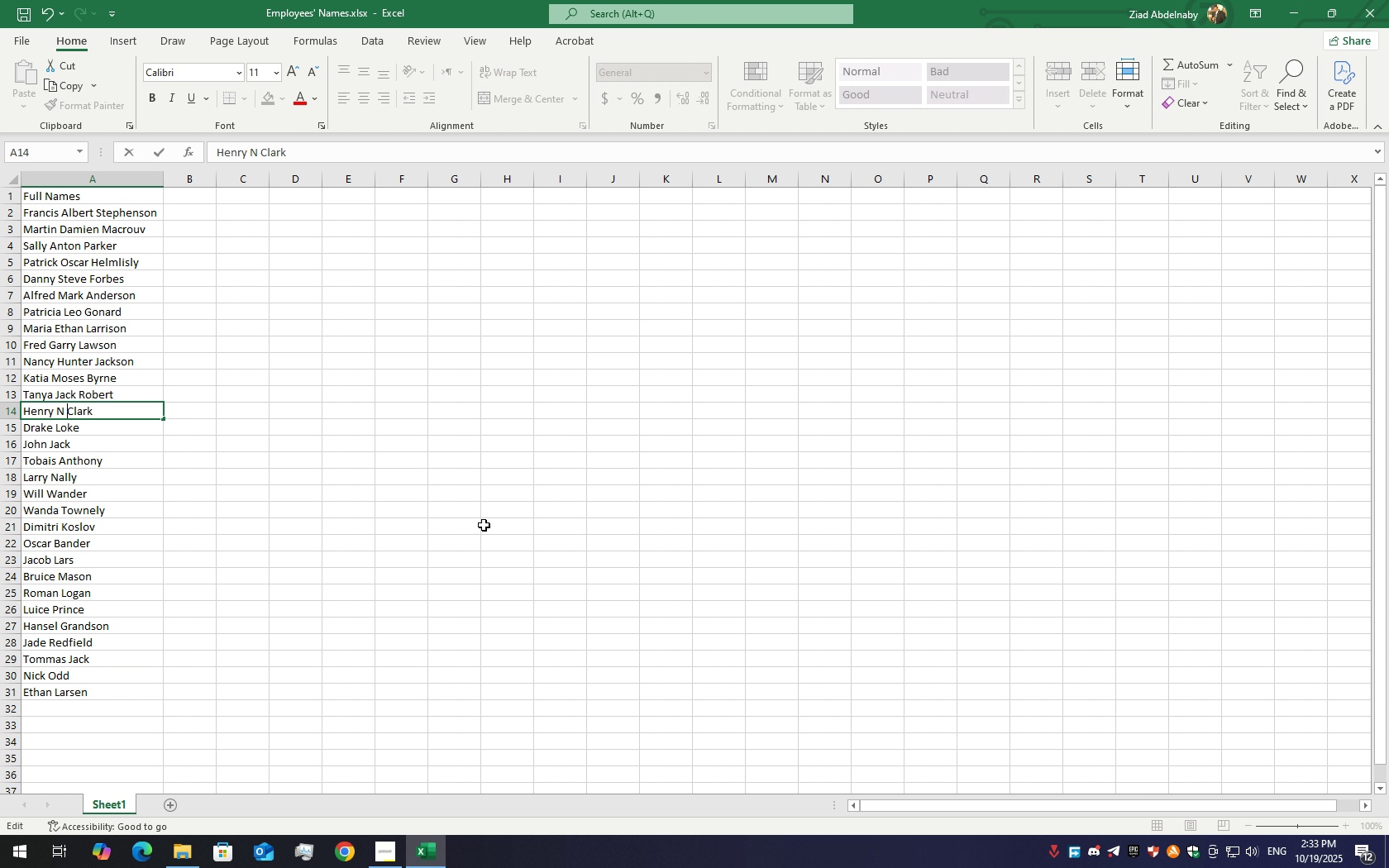 
key(Space)
 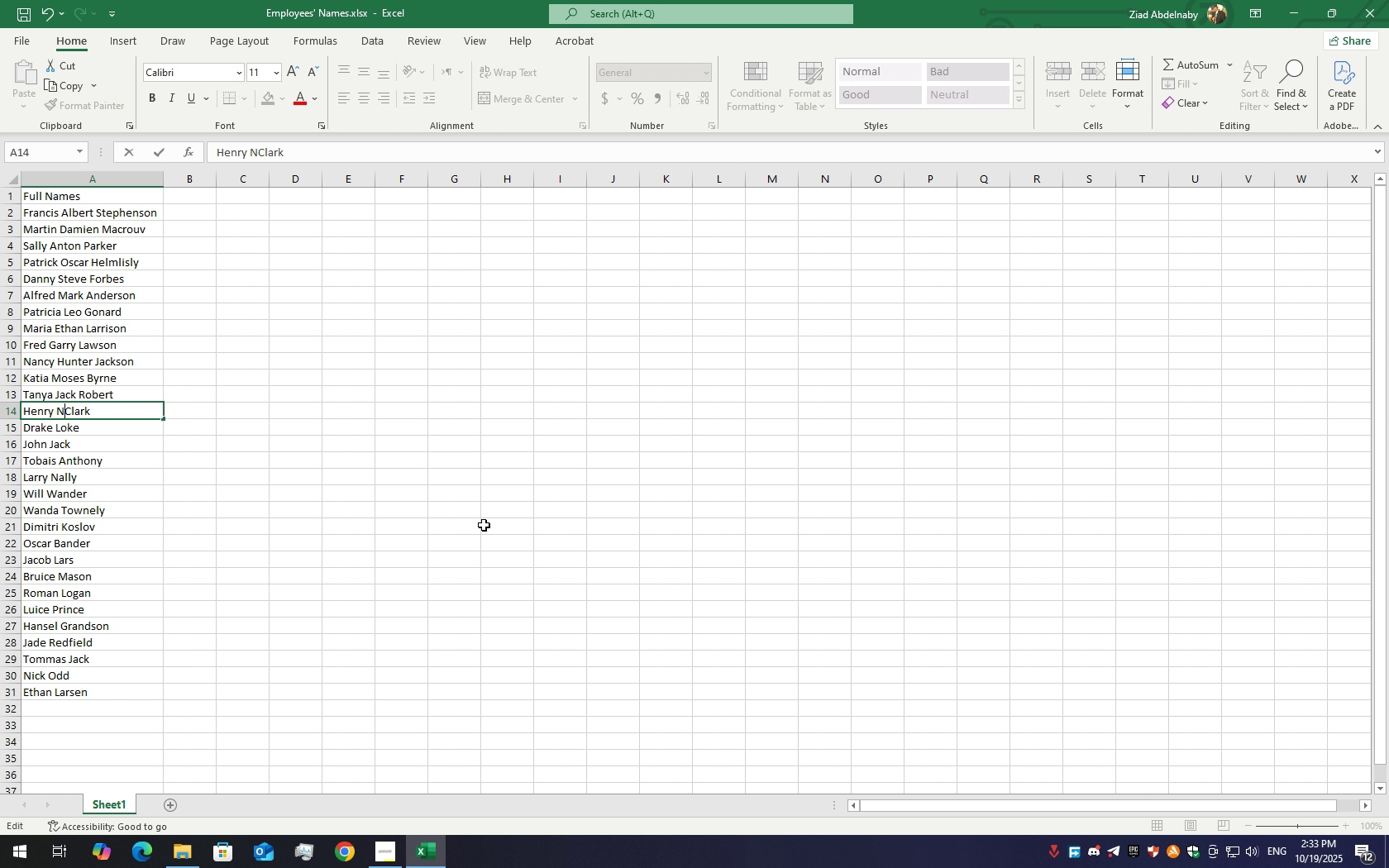 
key(Backspace)
 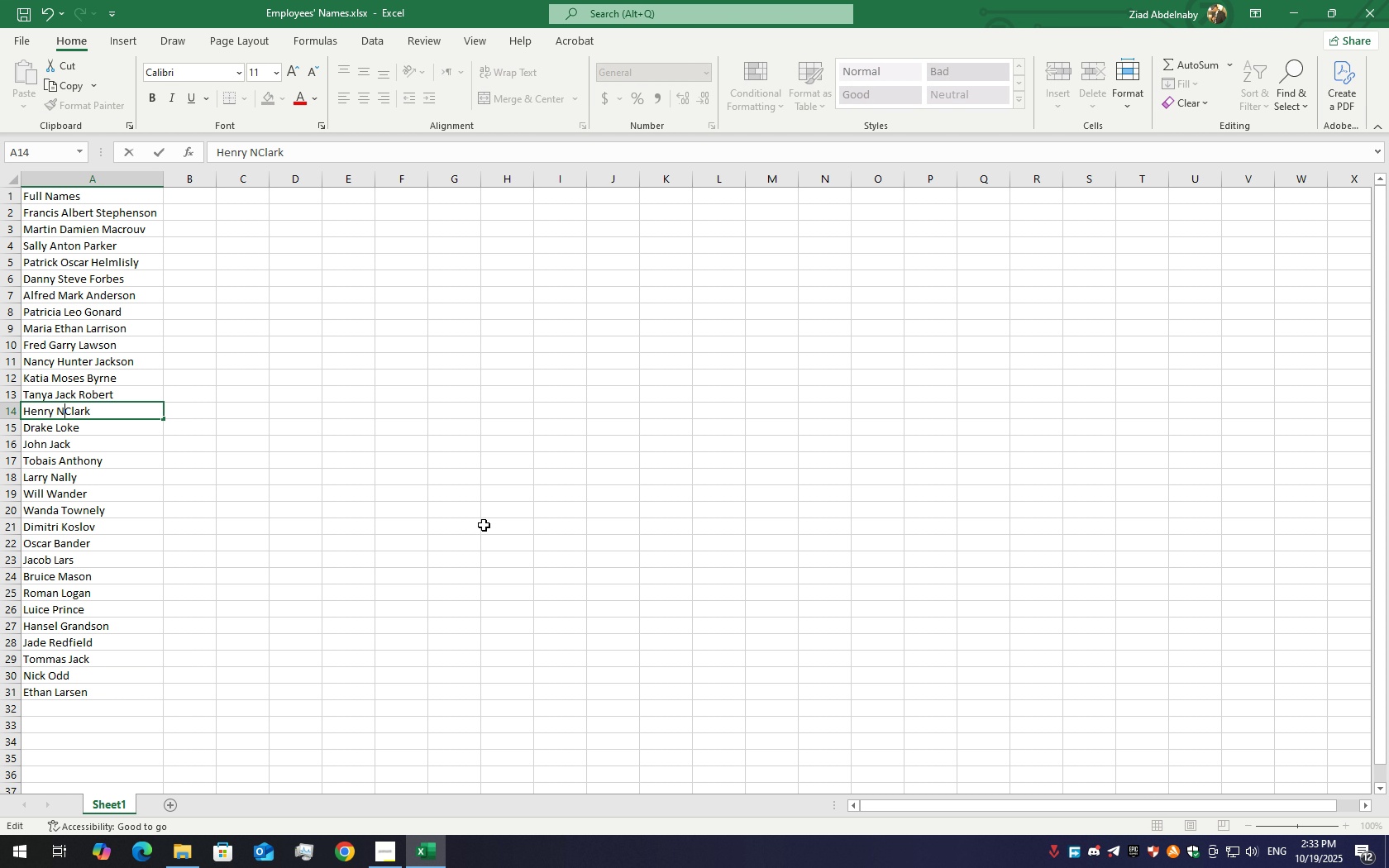 
key(A)
 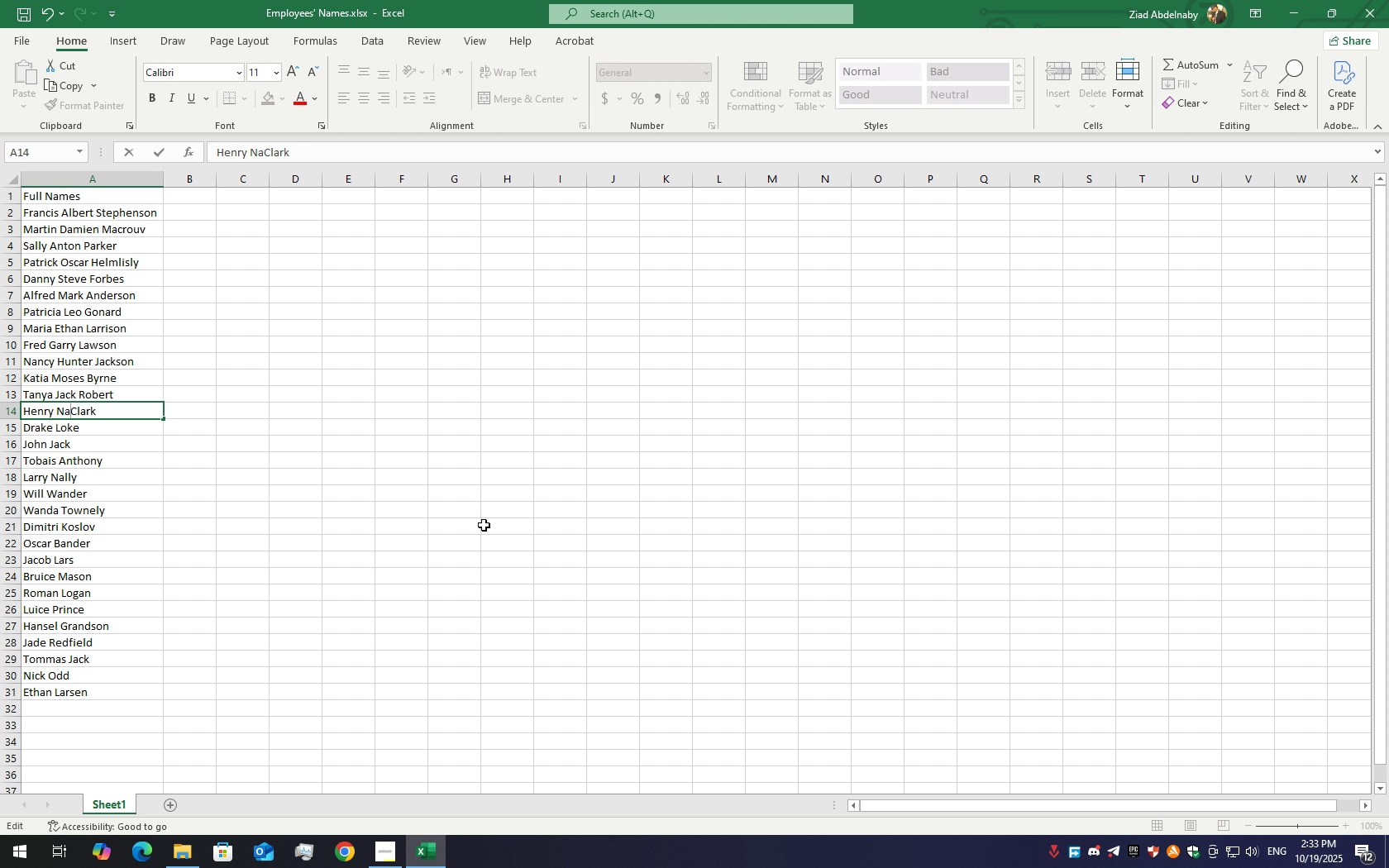 
key(Backspace)
 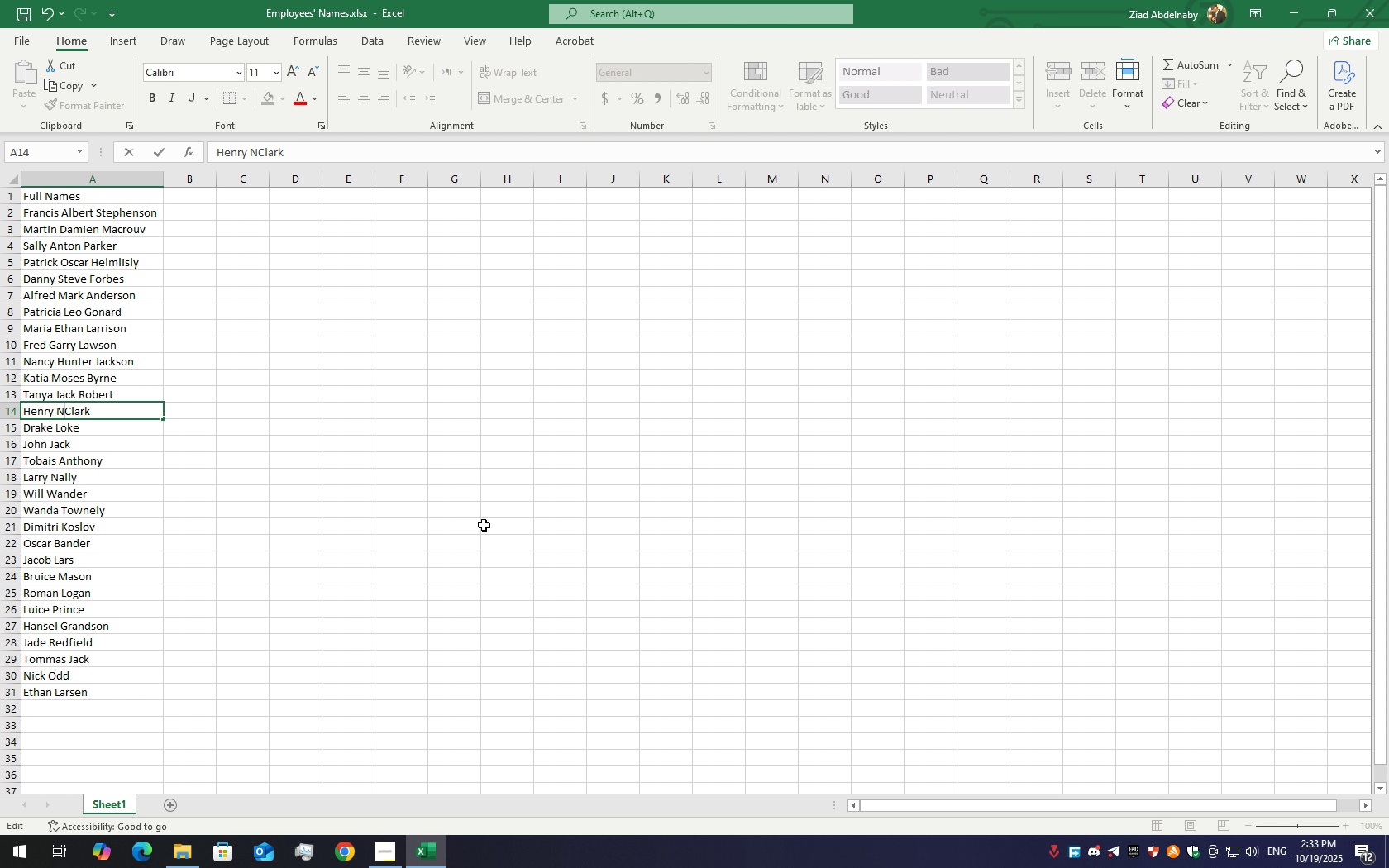 
key(Backspace)
 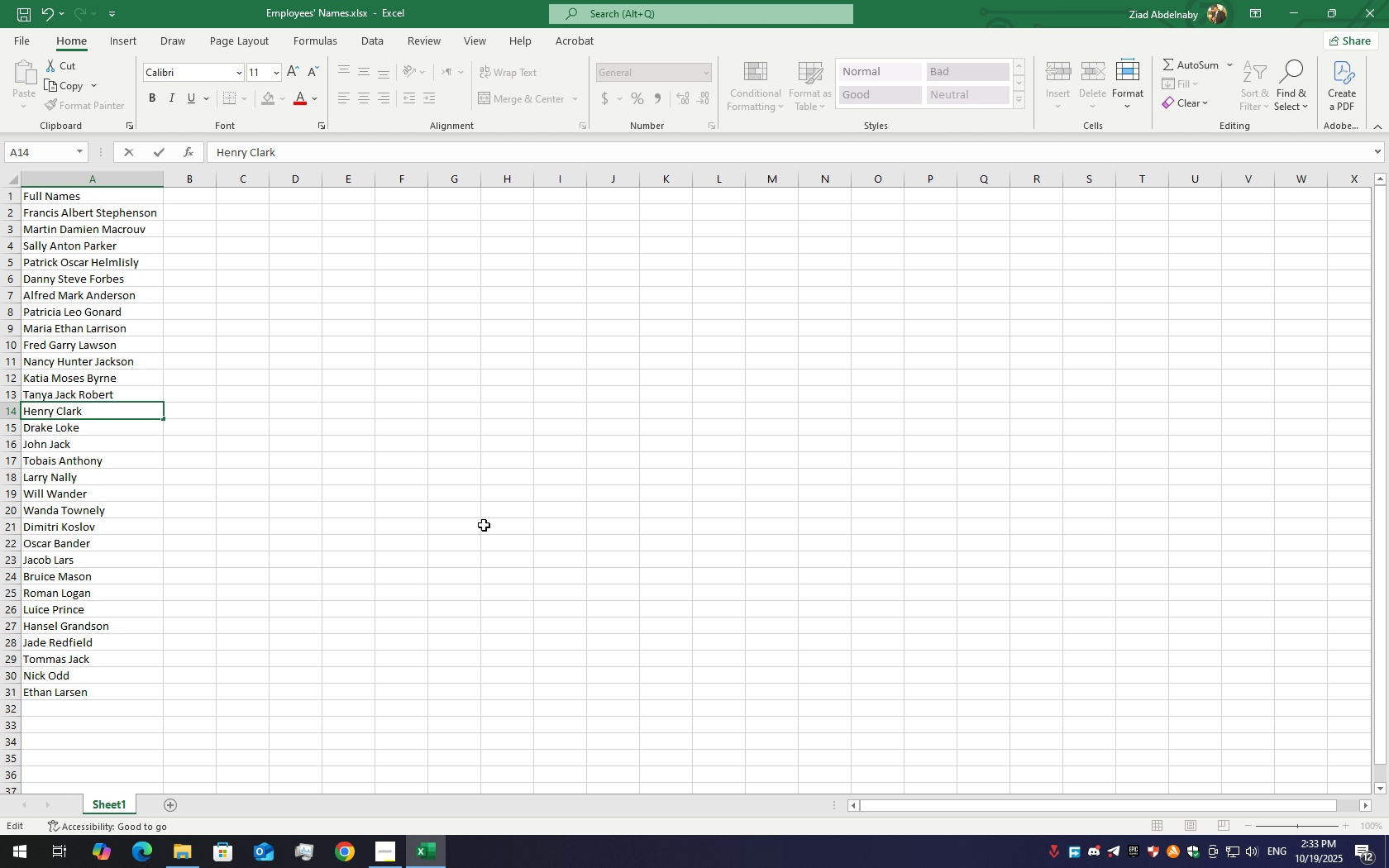 
key(Shift+L)
 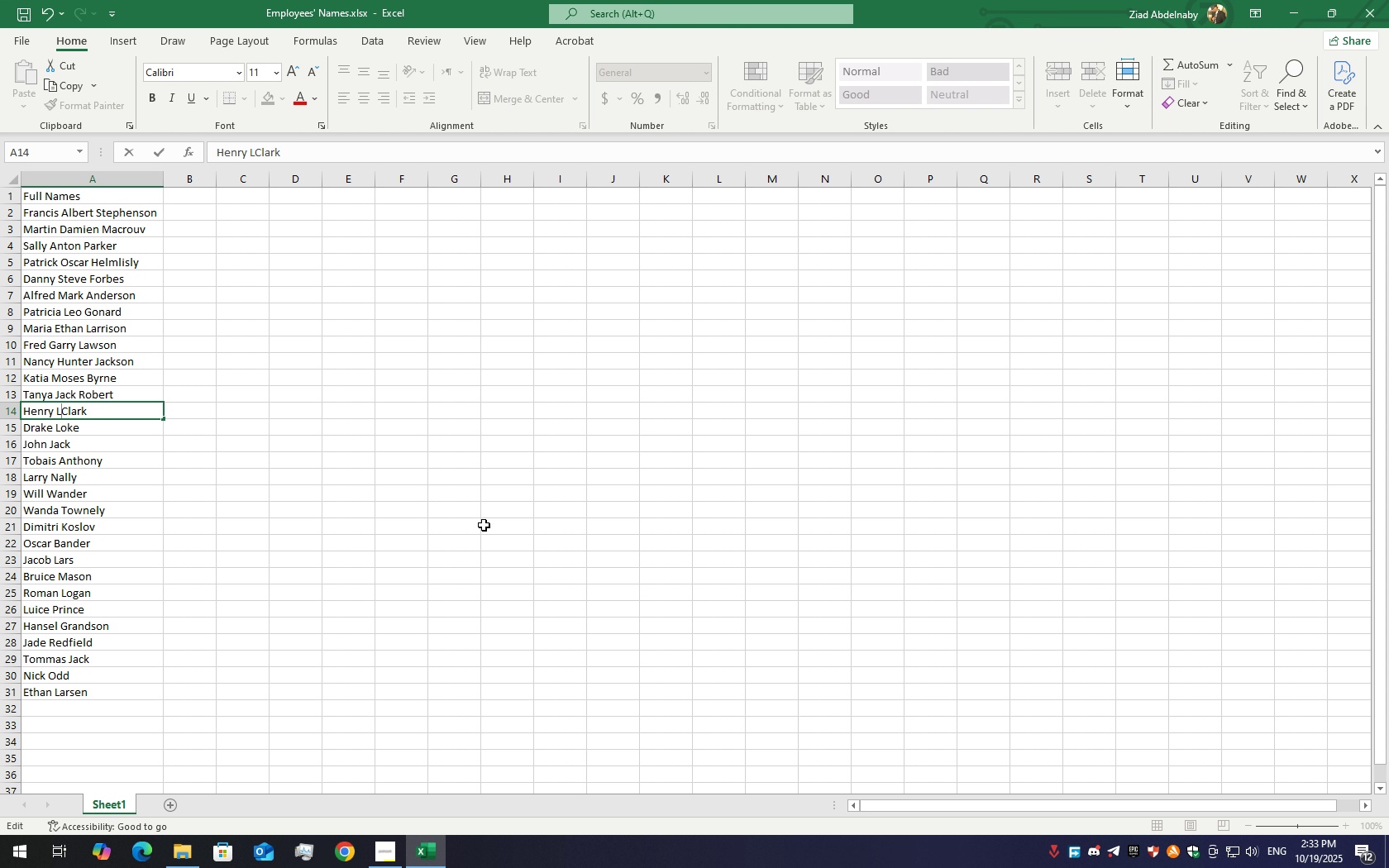 
key(Backspace)
 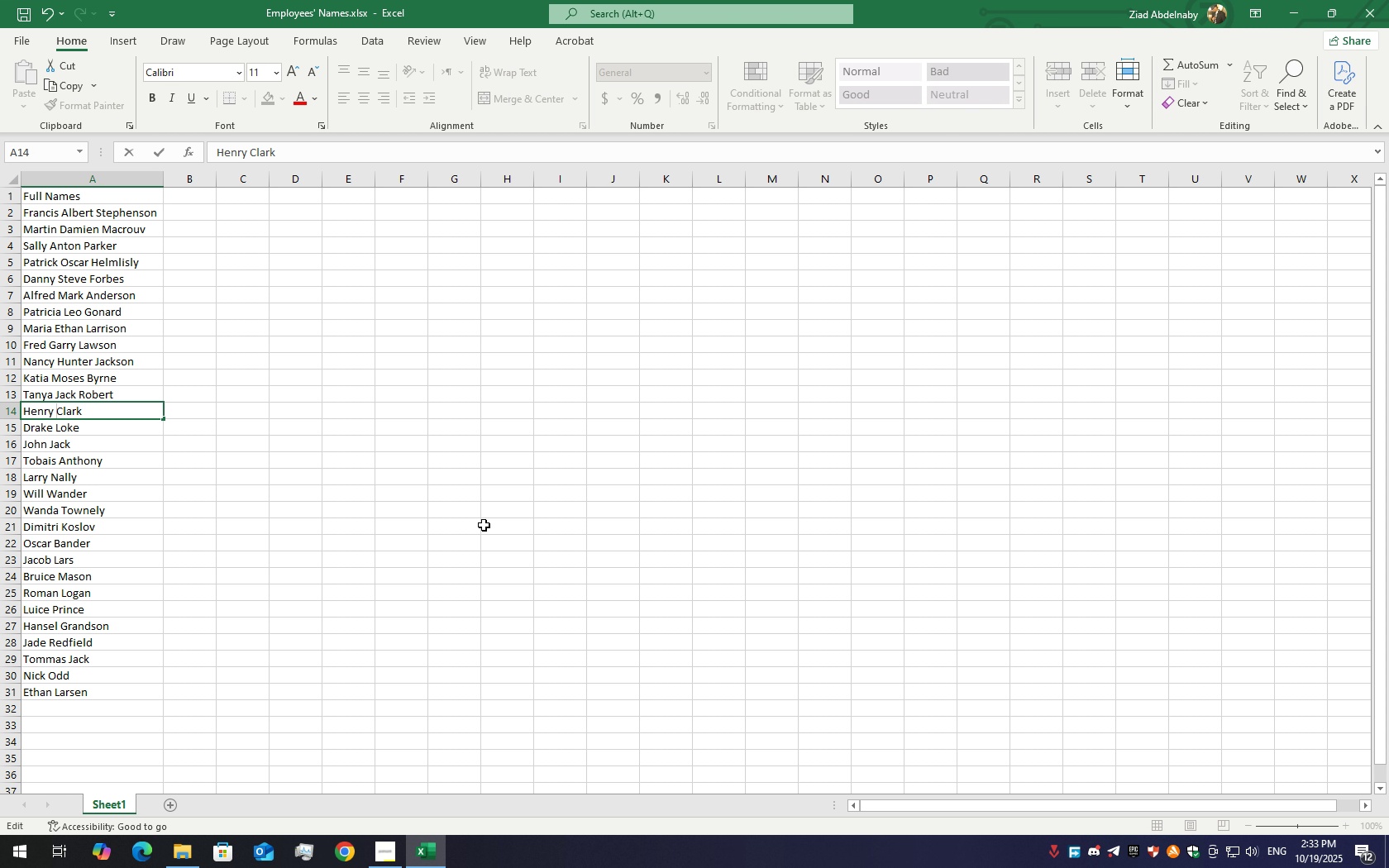 
key(Shift+R)
 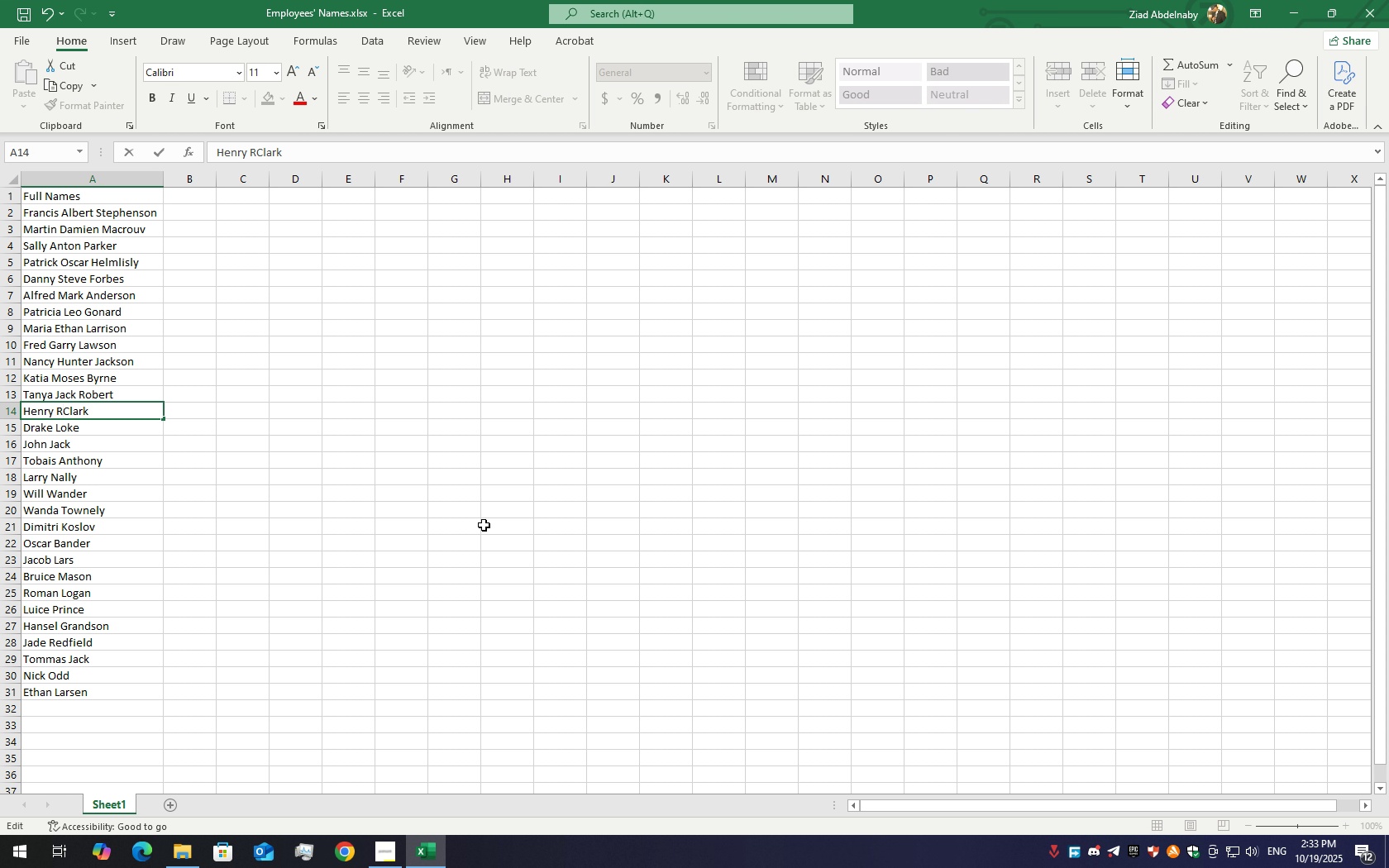 
wait(8.94)
 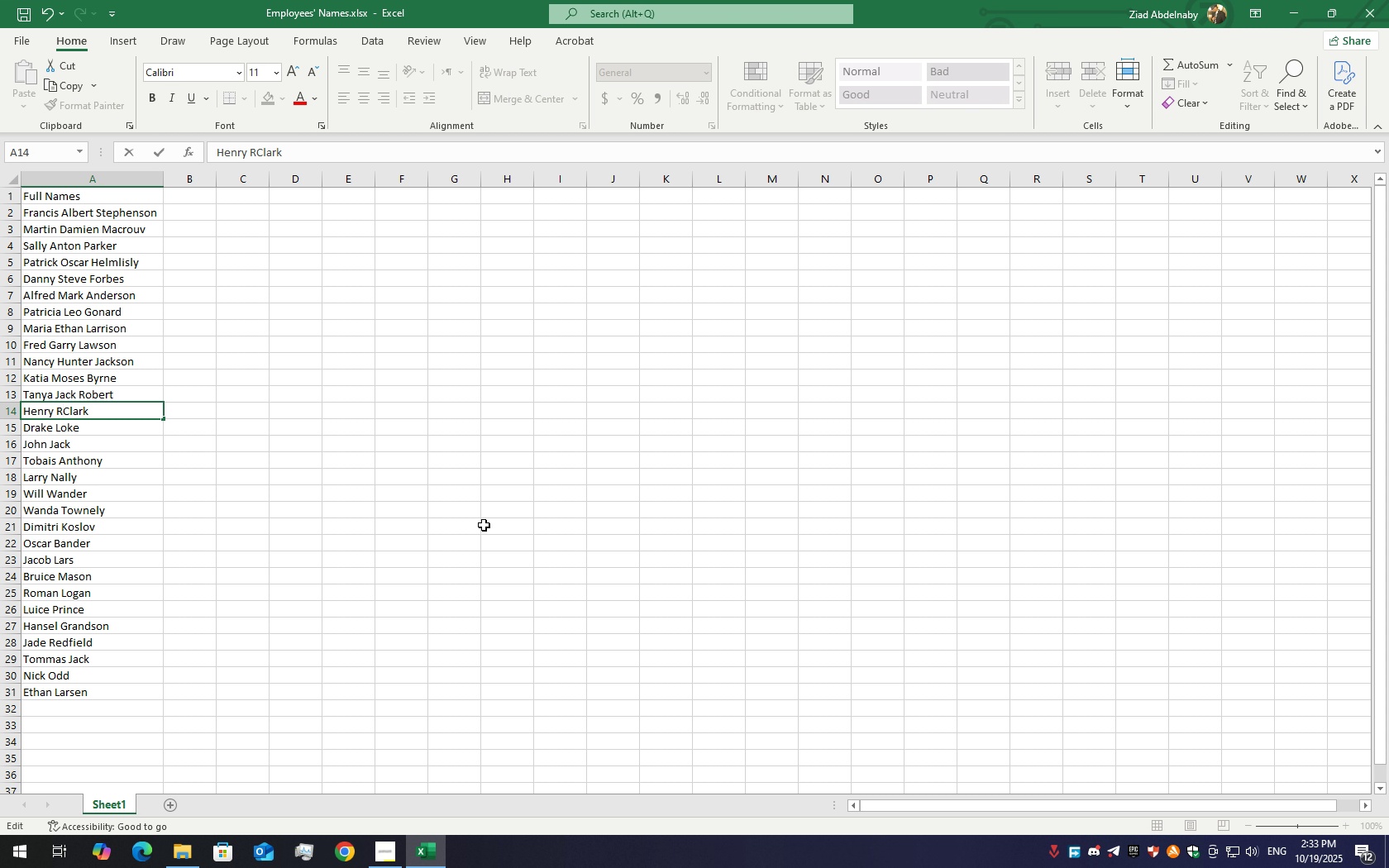 
key(Backspace)
type(Robert )
 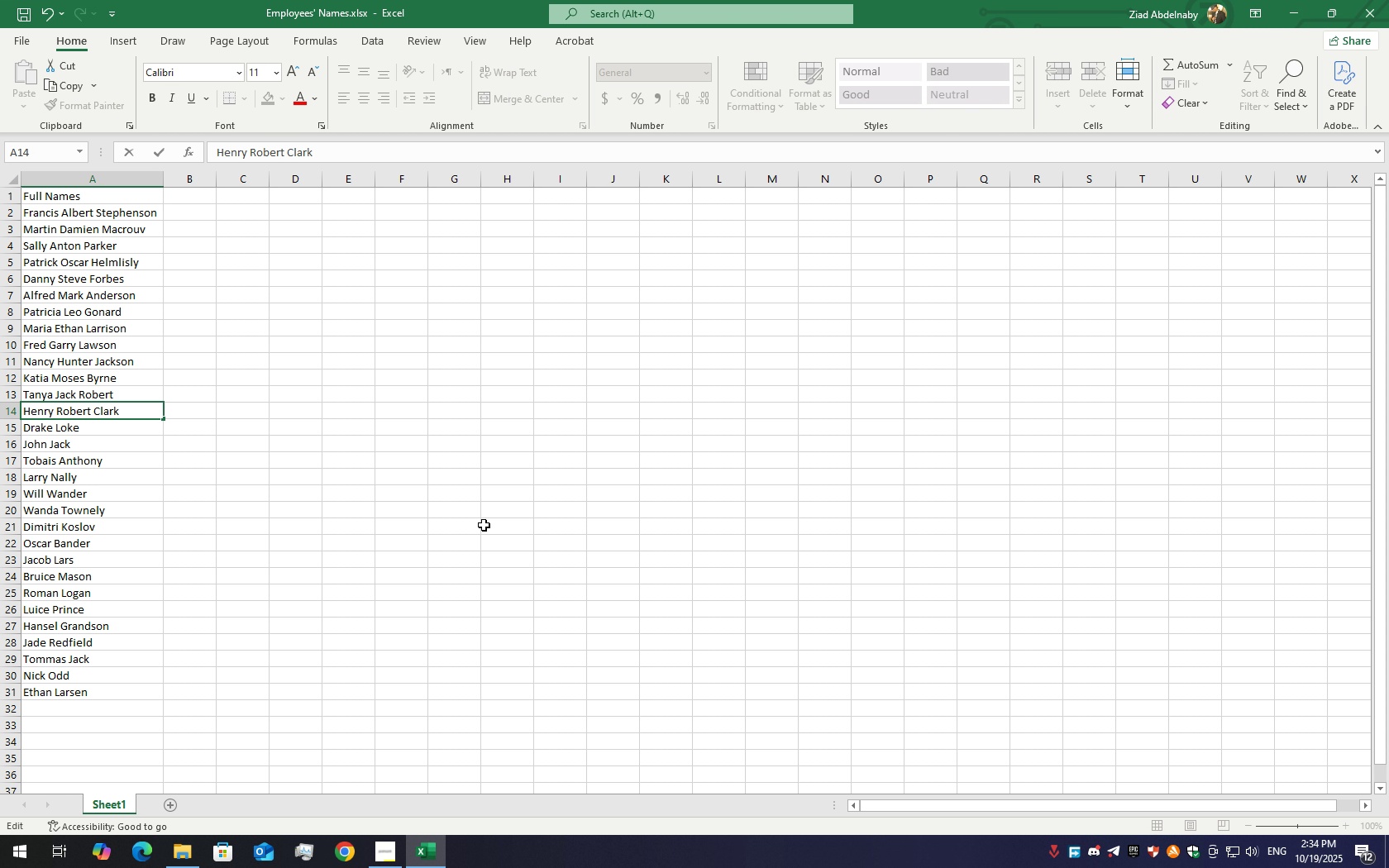 
wait(5.37)
 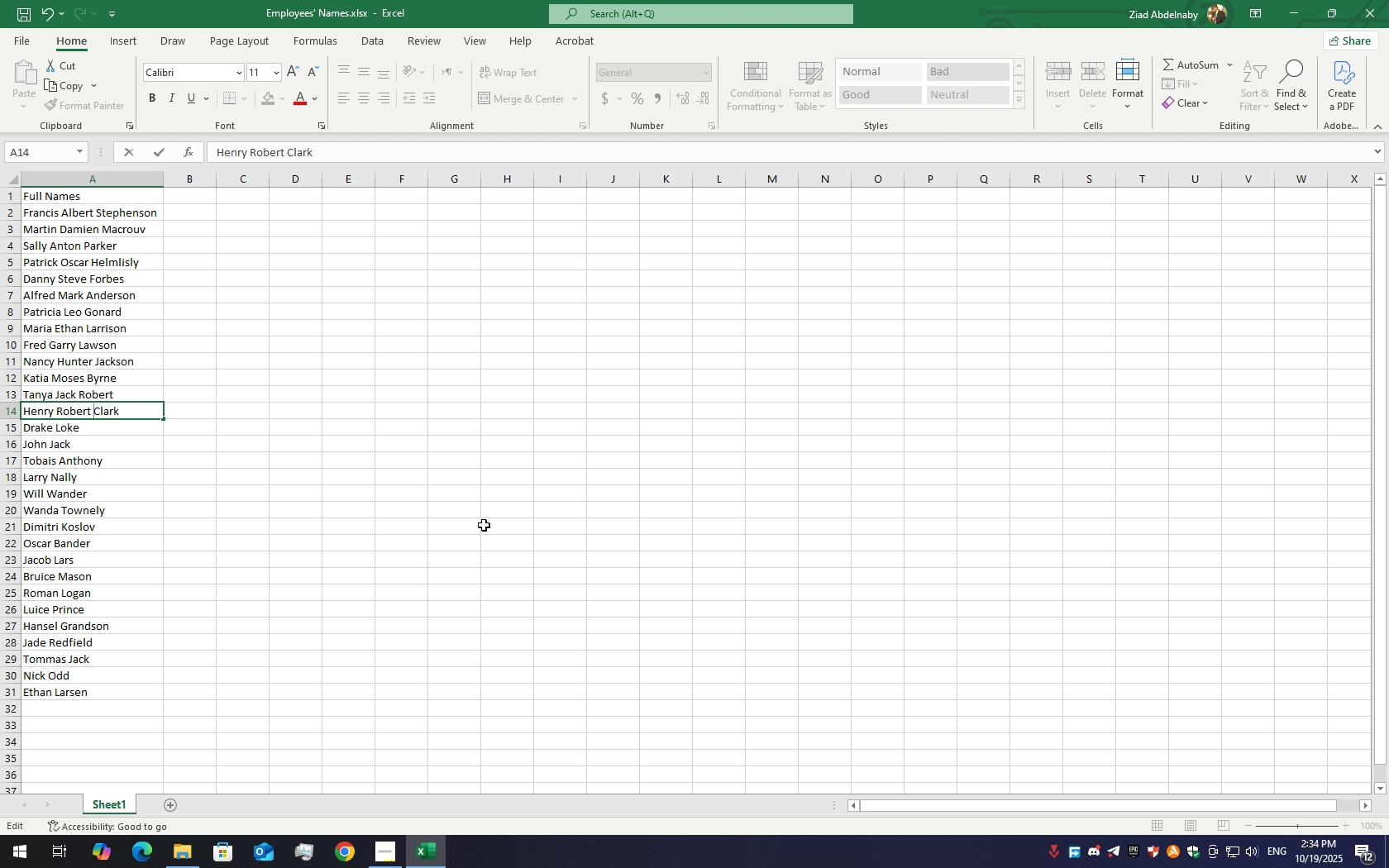 
left_click([92, 478])
 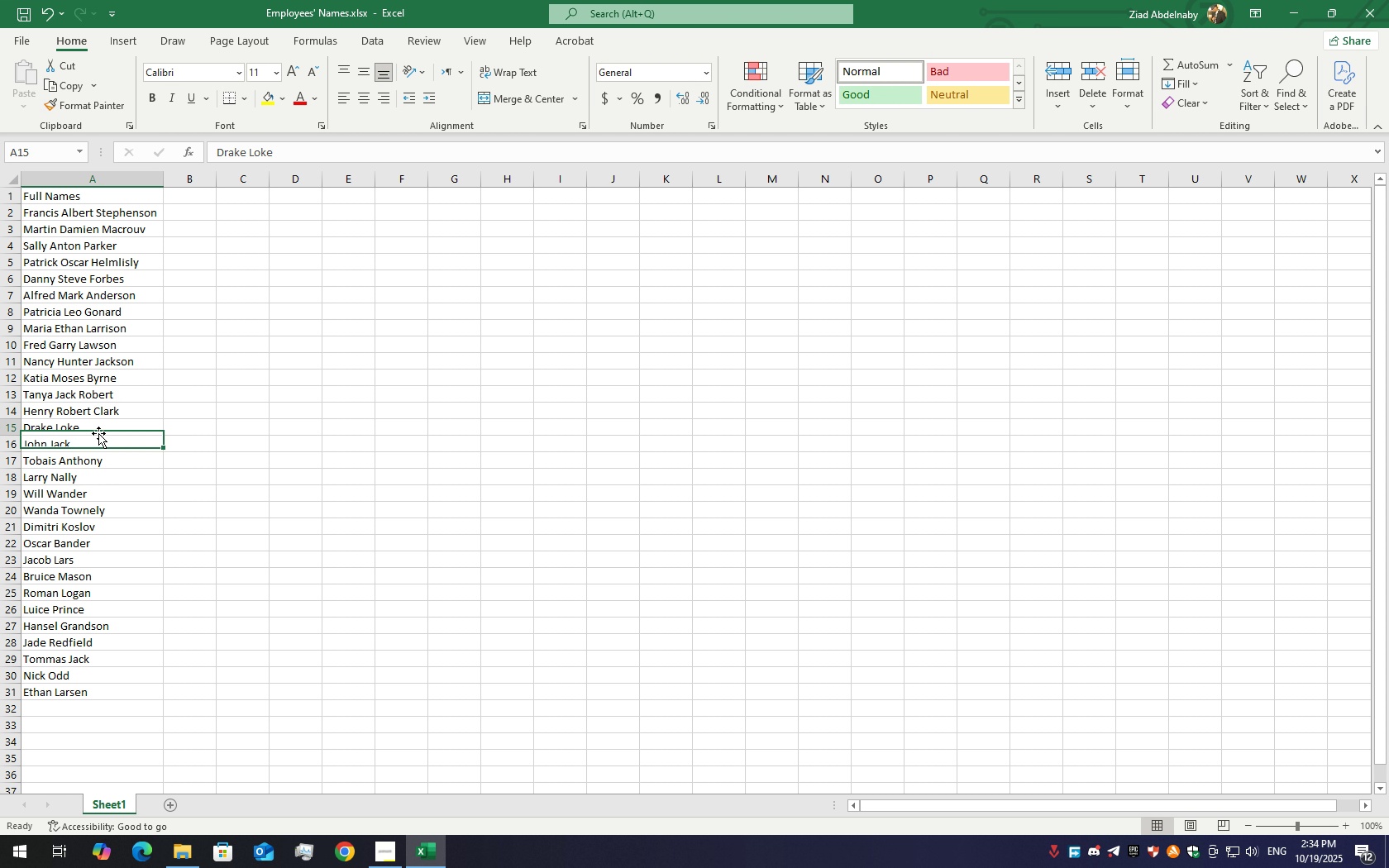 
left_click([98, 433])
 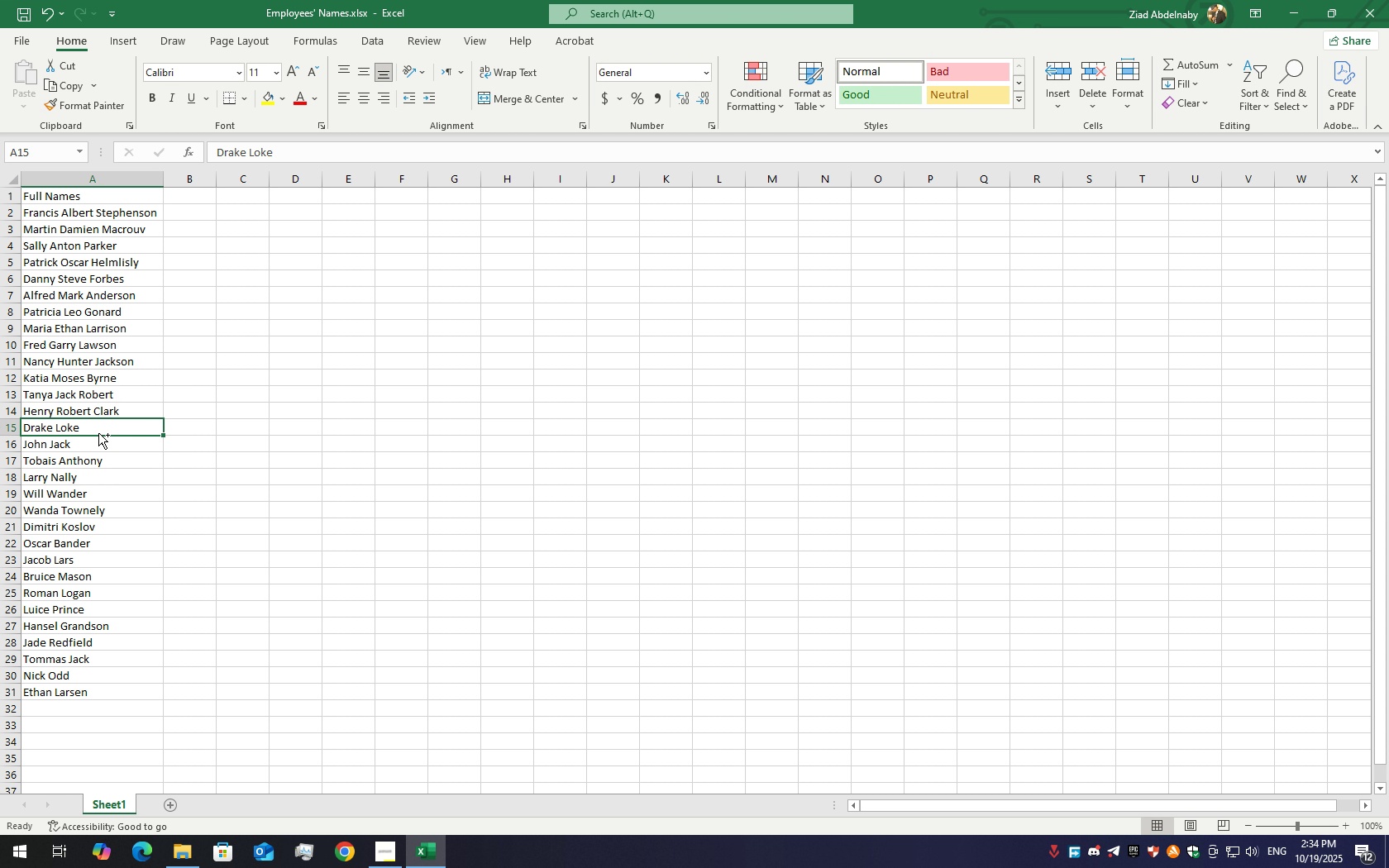 
key(Control+S)
 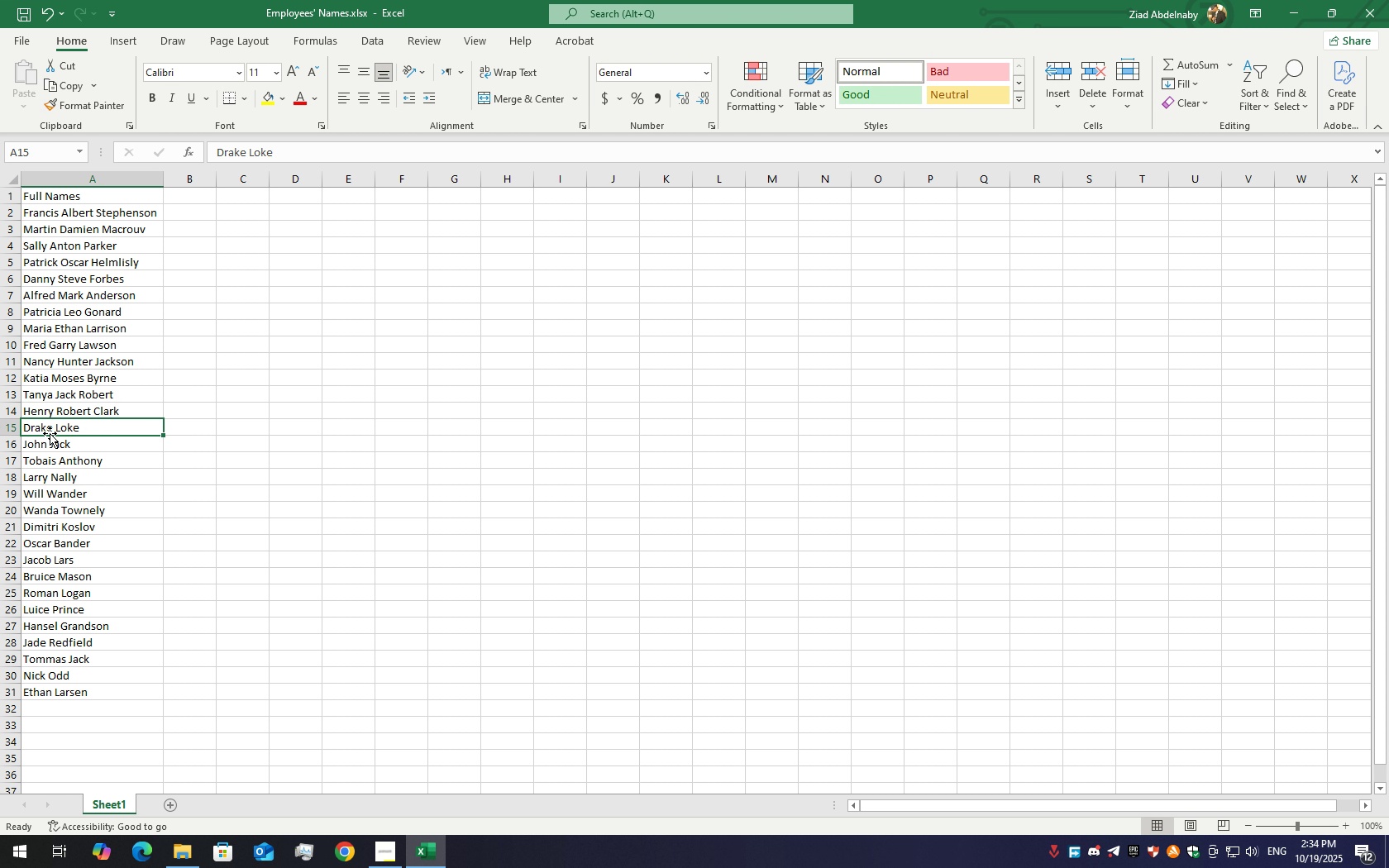 
double_click([50, 433])
 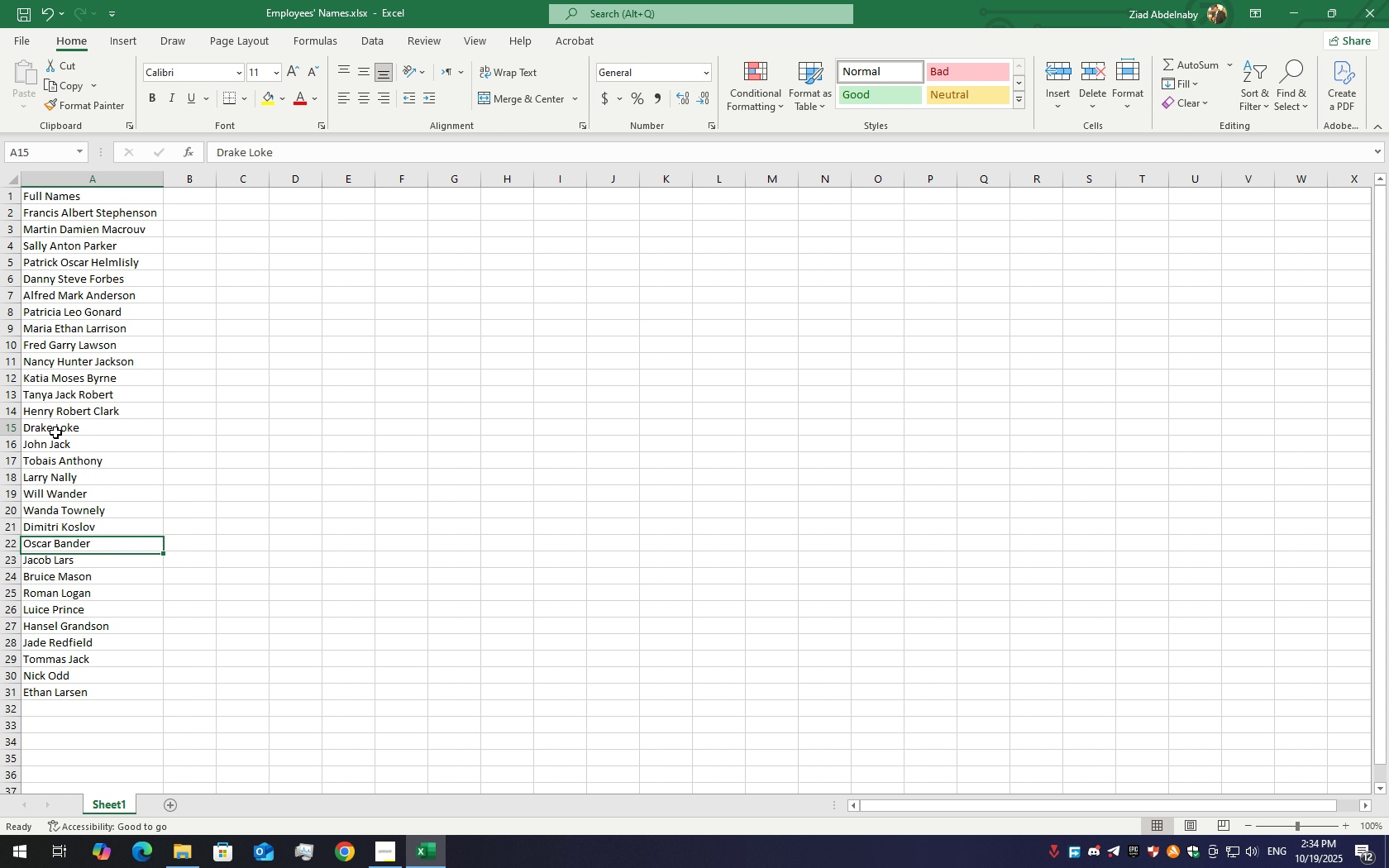 
double_click([55, 432])
 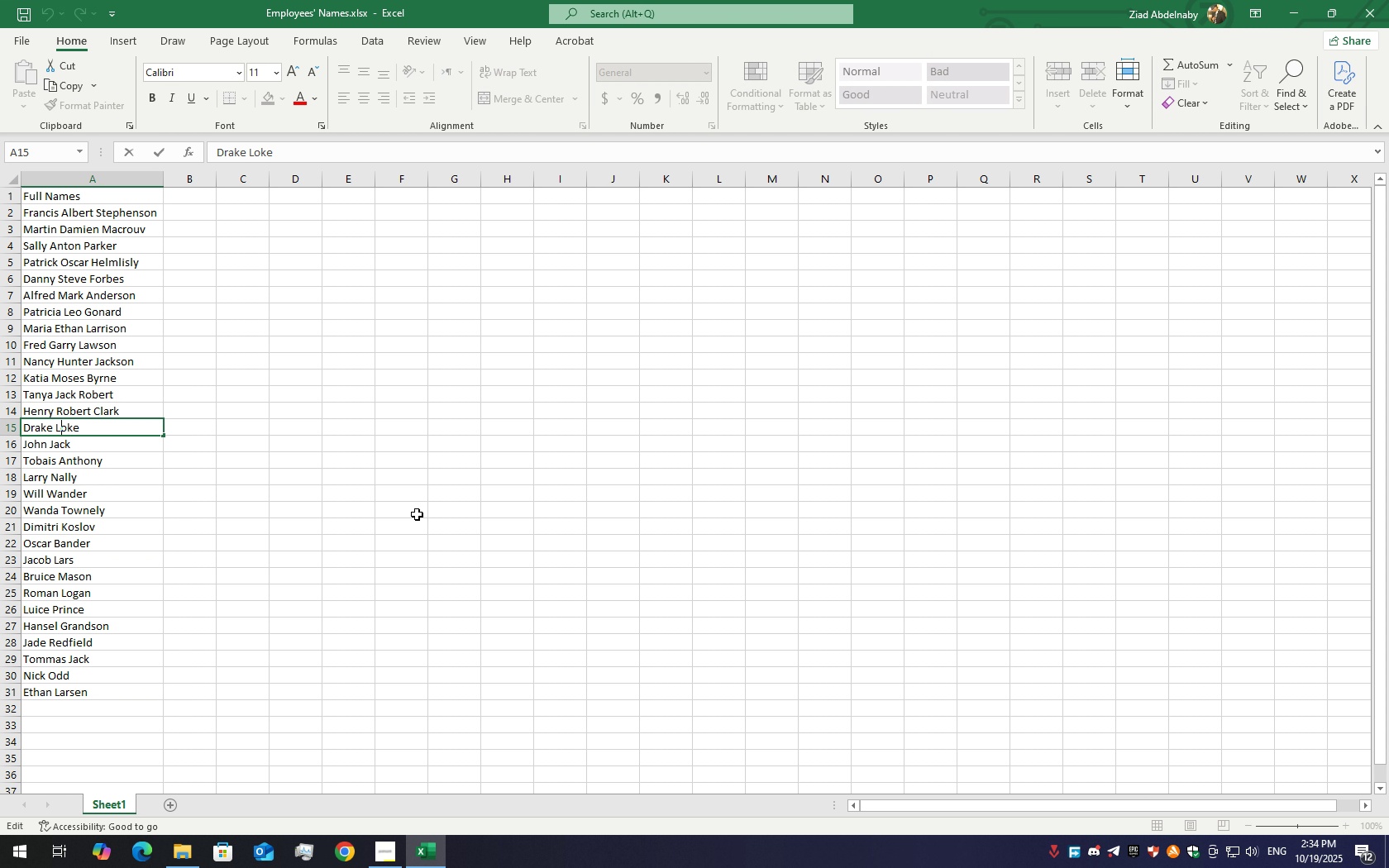 
type(Fre)
key(Backspace)
type(ancis )
 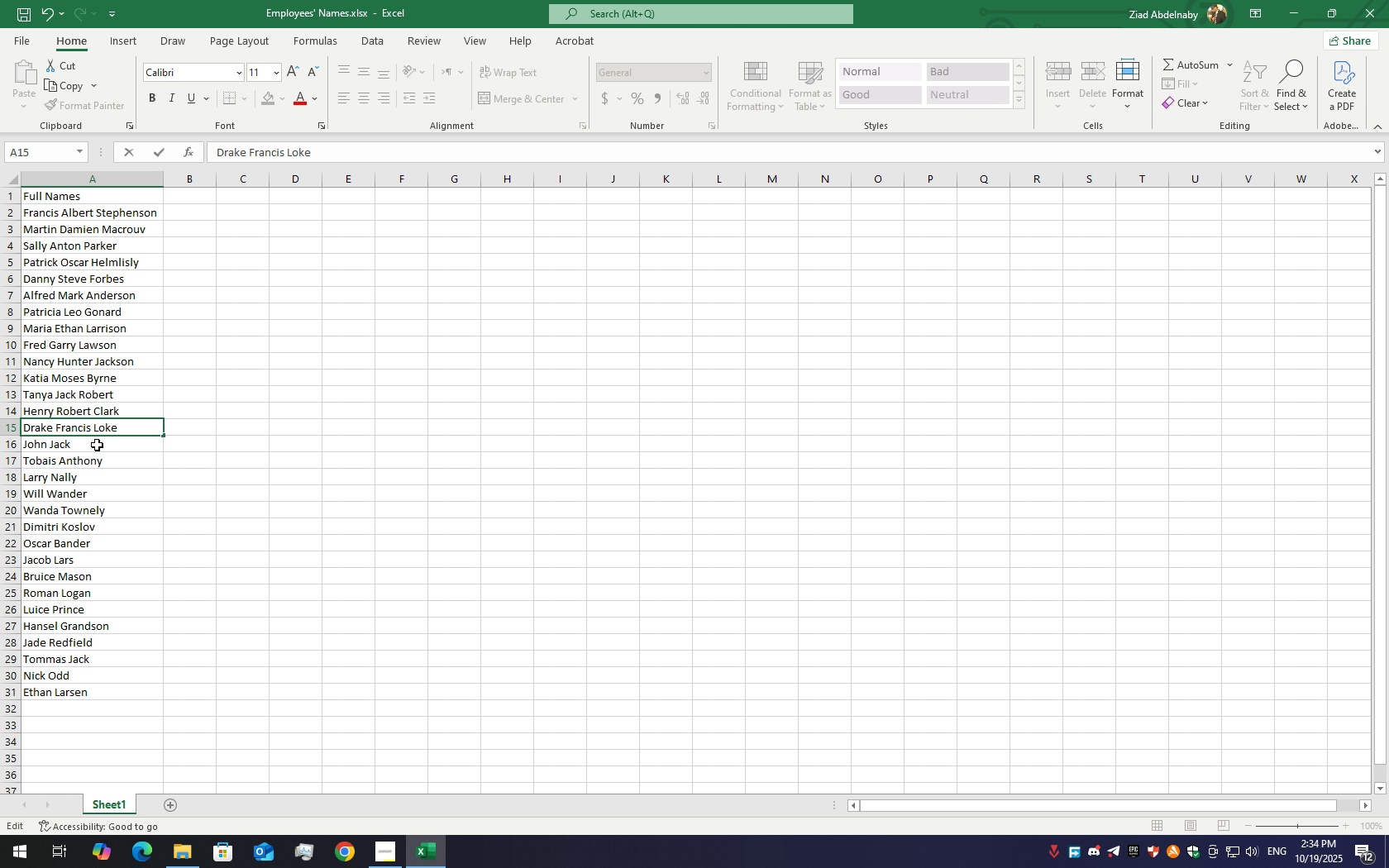 
left_click([97, 445])
 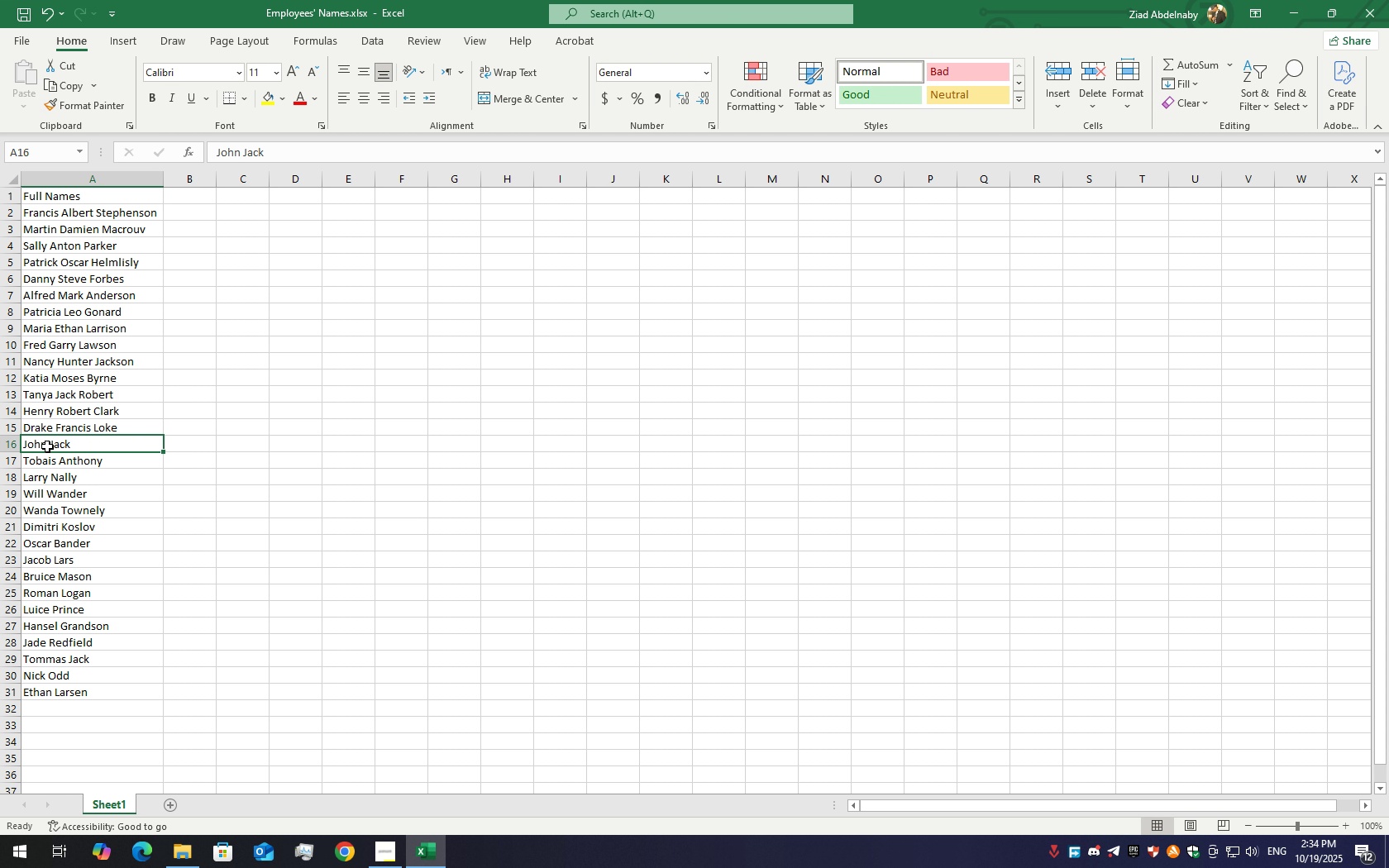 
double_click([47, 446])
 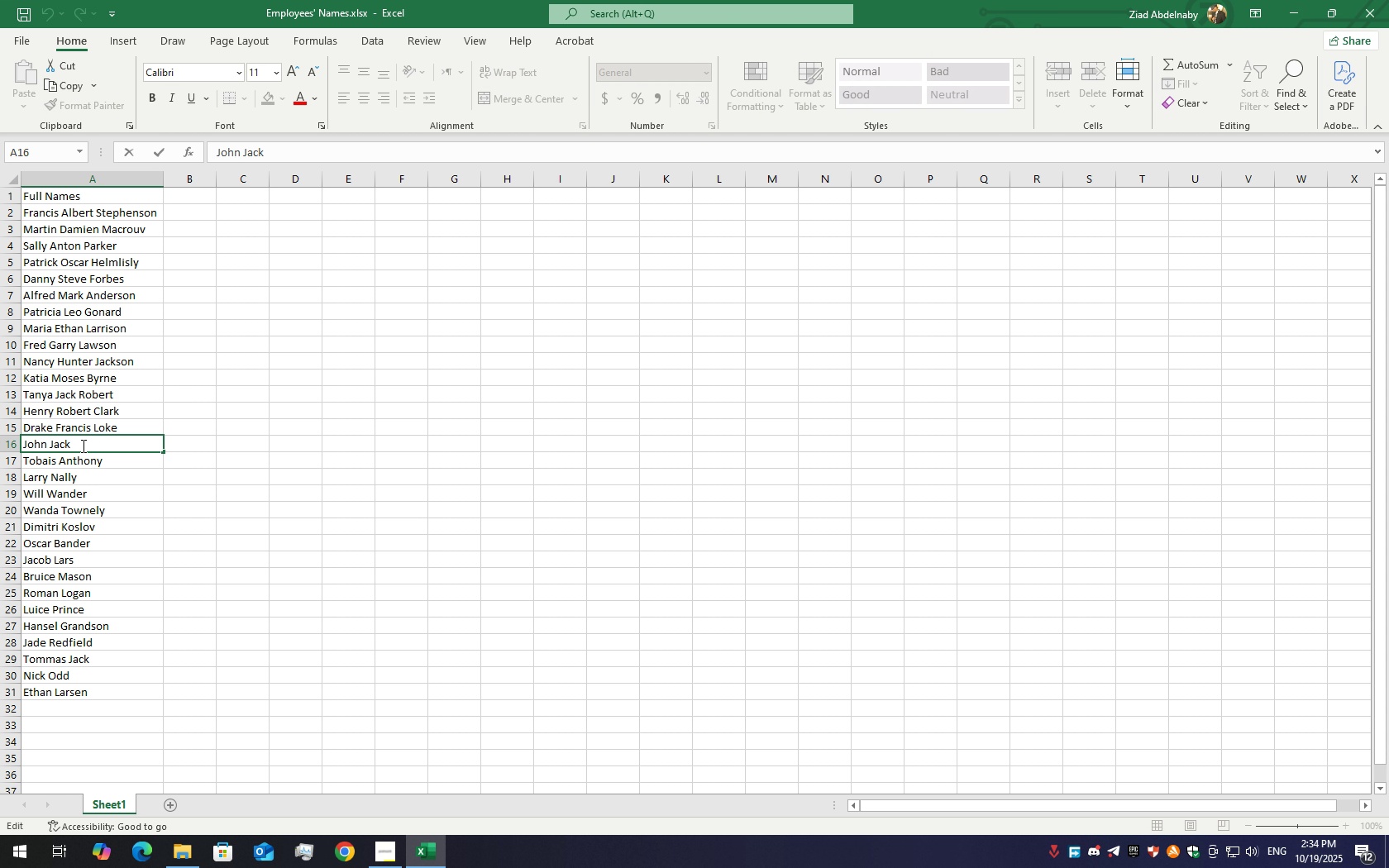 
left_click([82, 446])
 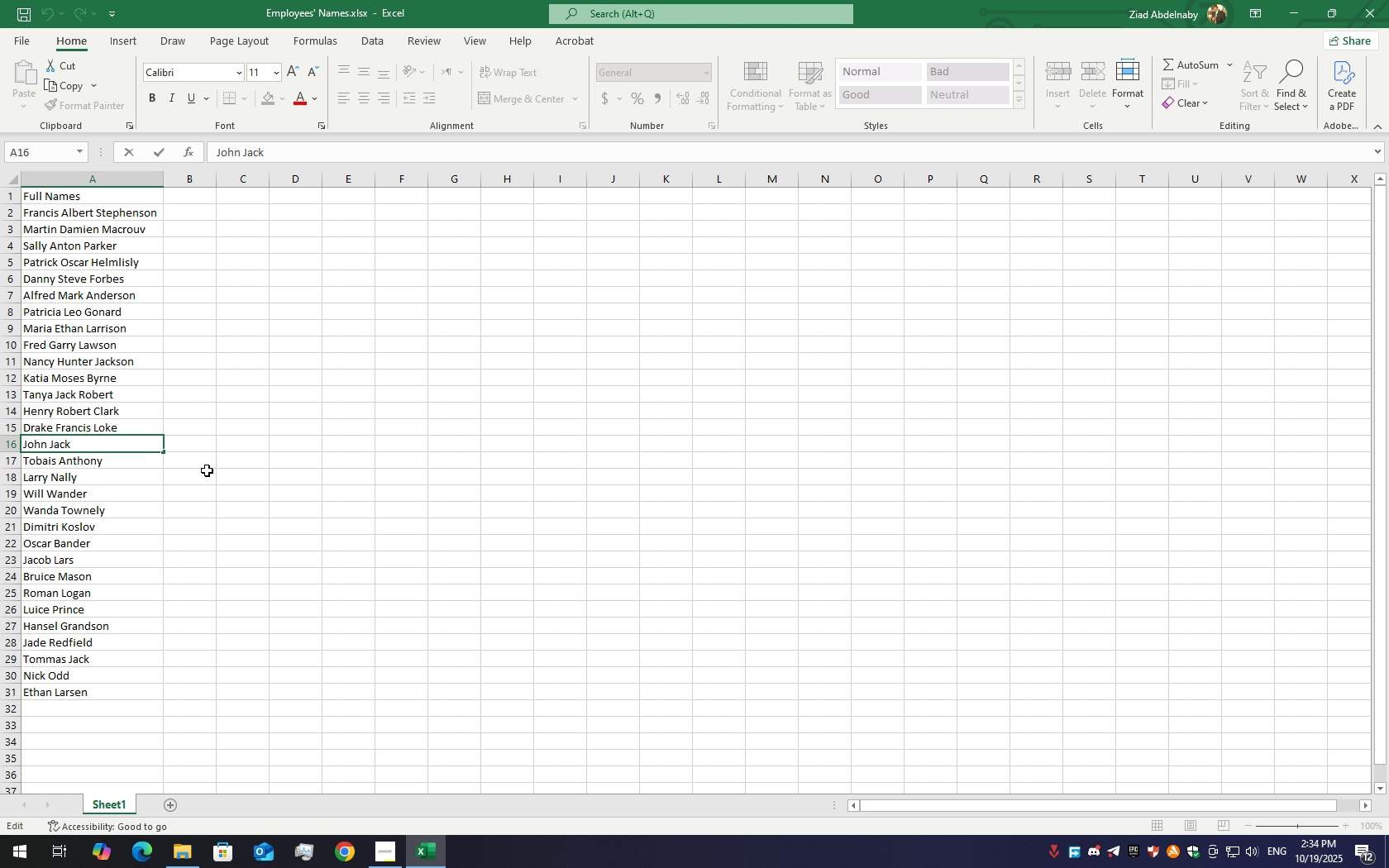 
type( Morrison)
 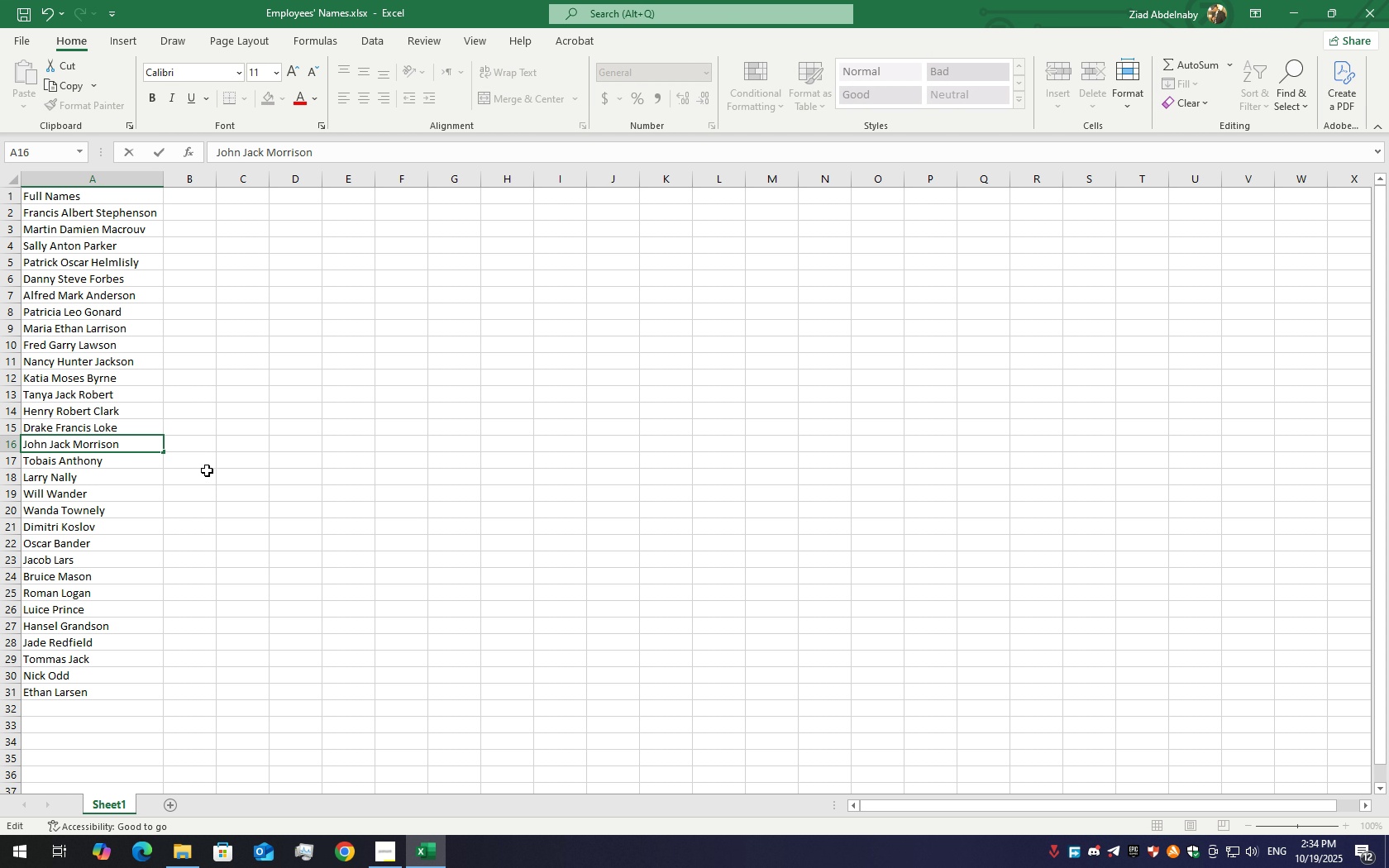 
left_click([130, 455])
 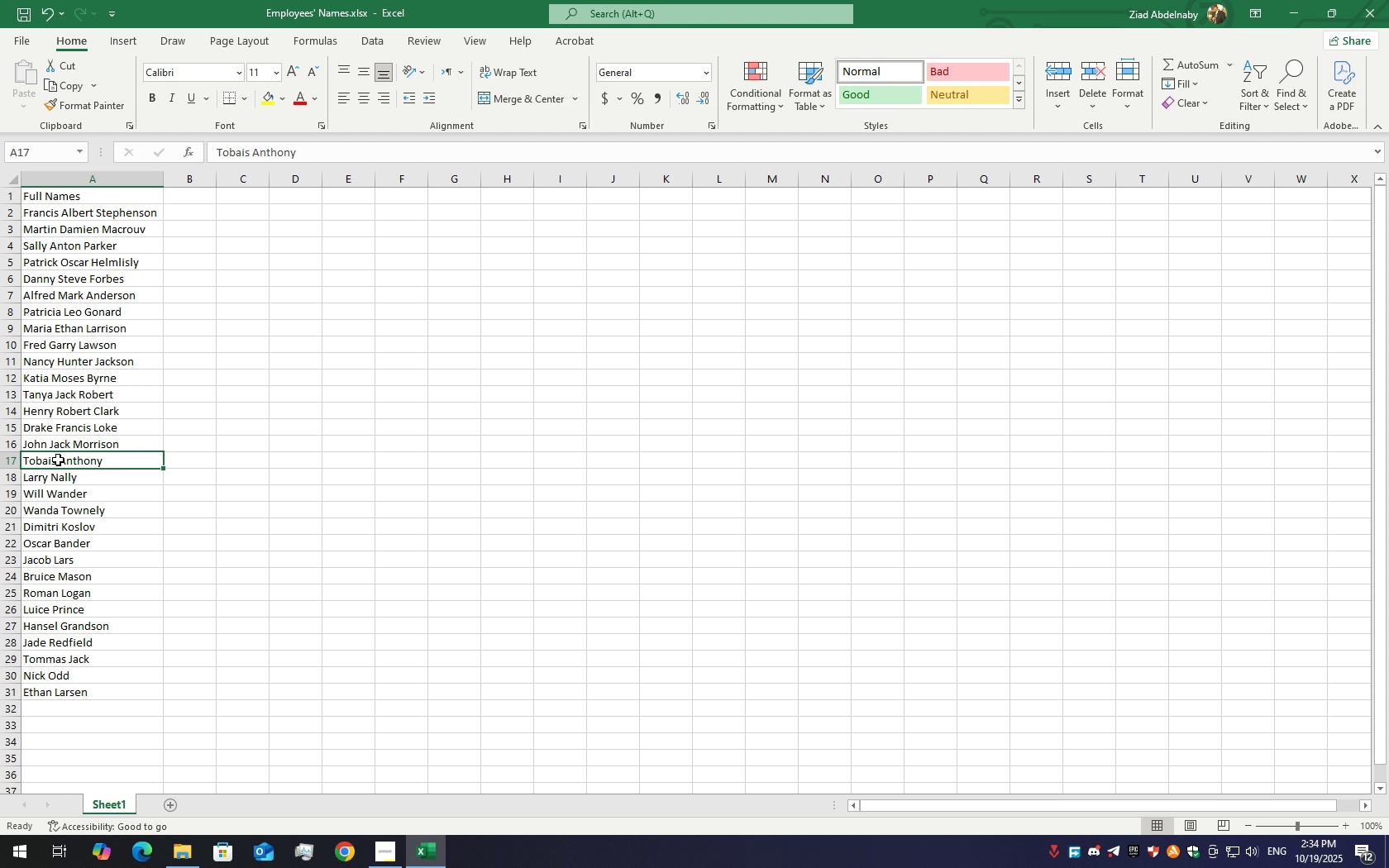 
double_click([58, 460])
 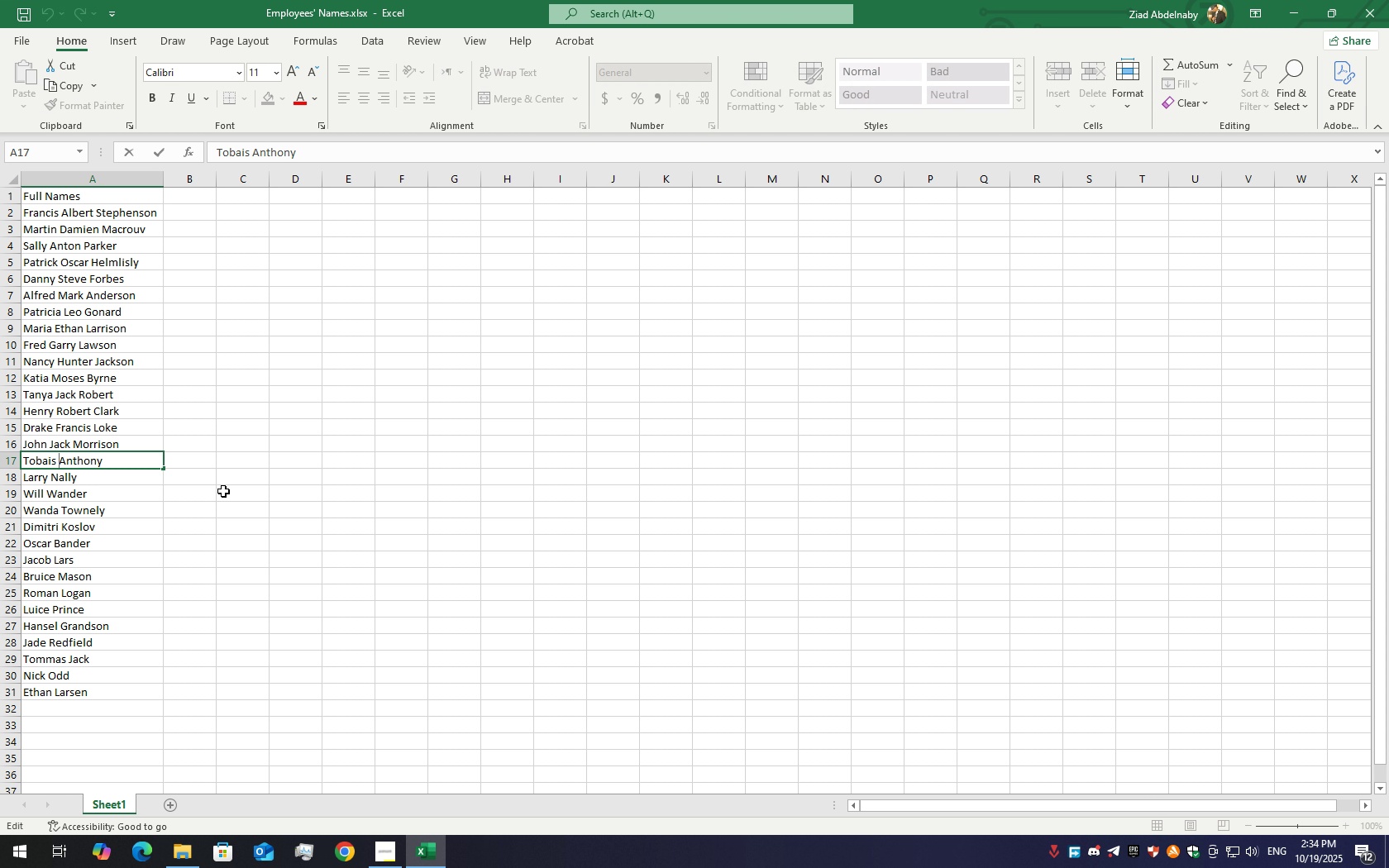 
type(Tas)
key(Backspace)
key(Backspace)
key(Backspace)
type(Ma)
key(Backspace)
type(ikhael )
 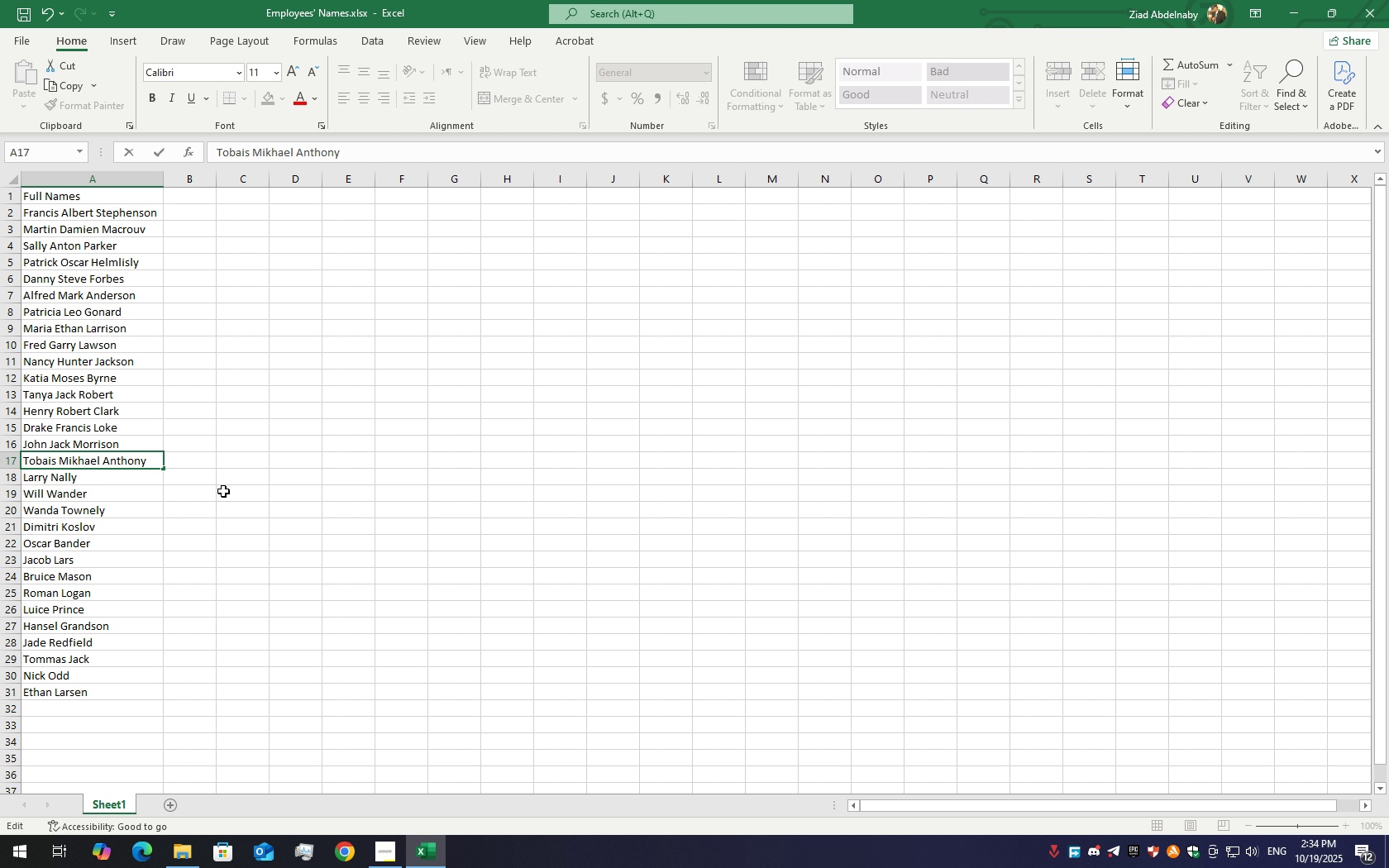 
left_click([88, 481])
 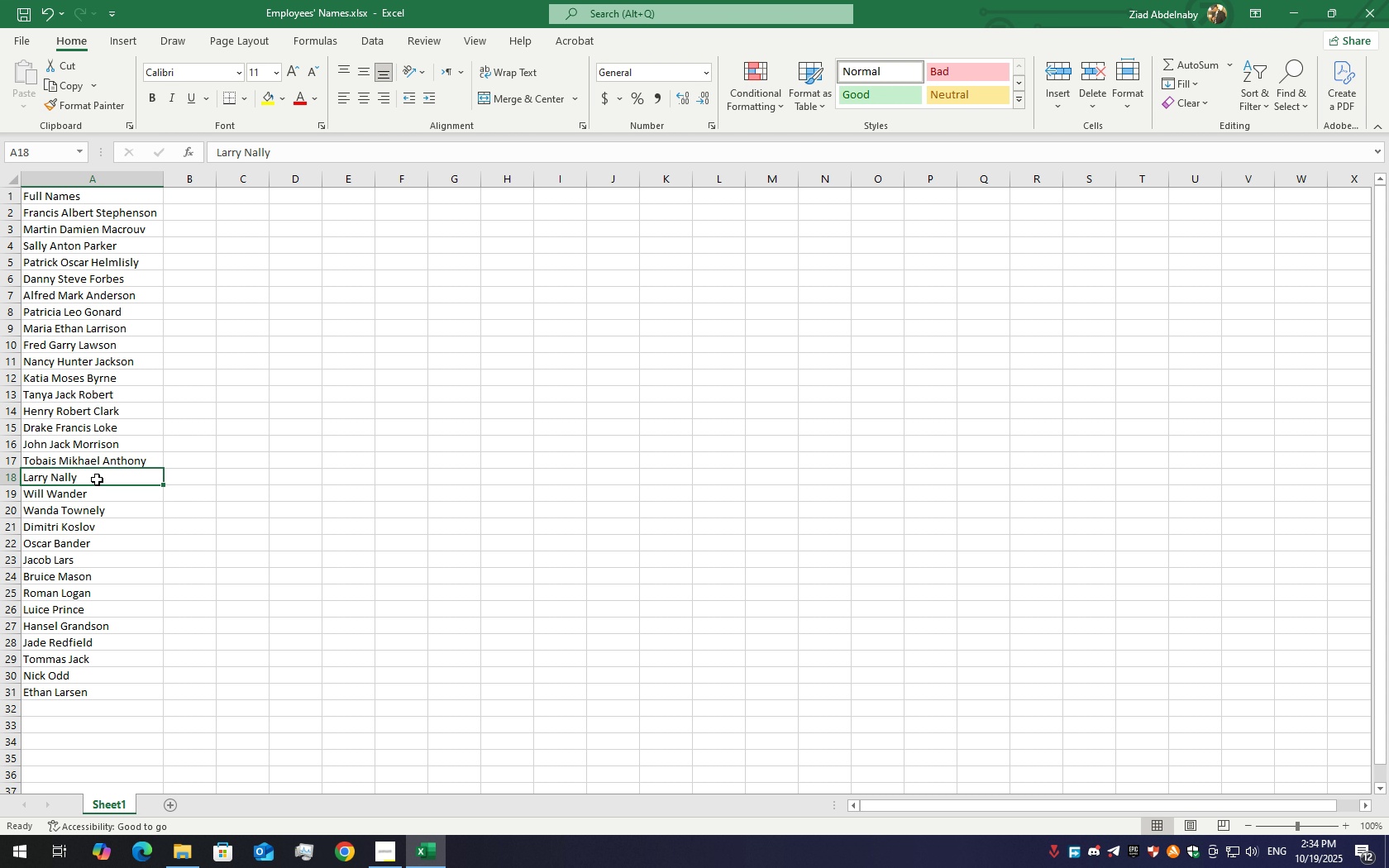 
double_click([97, 479])
 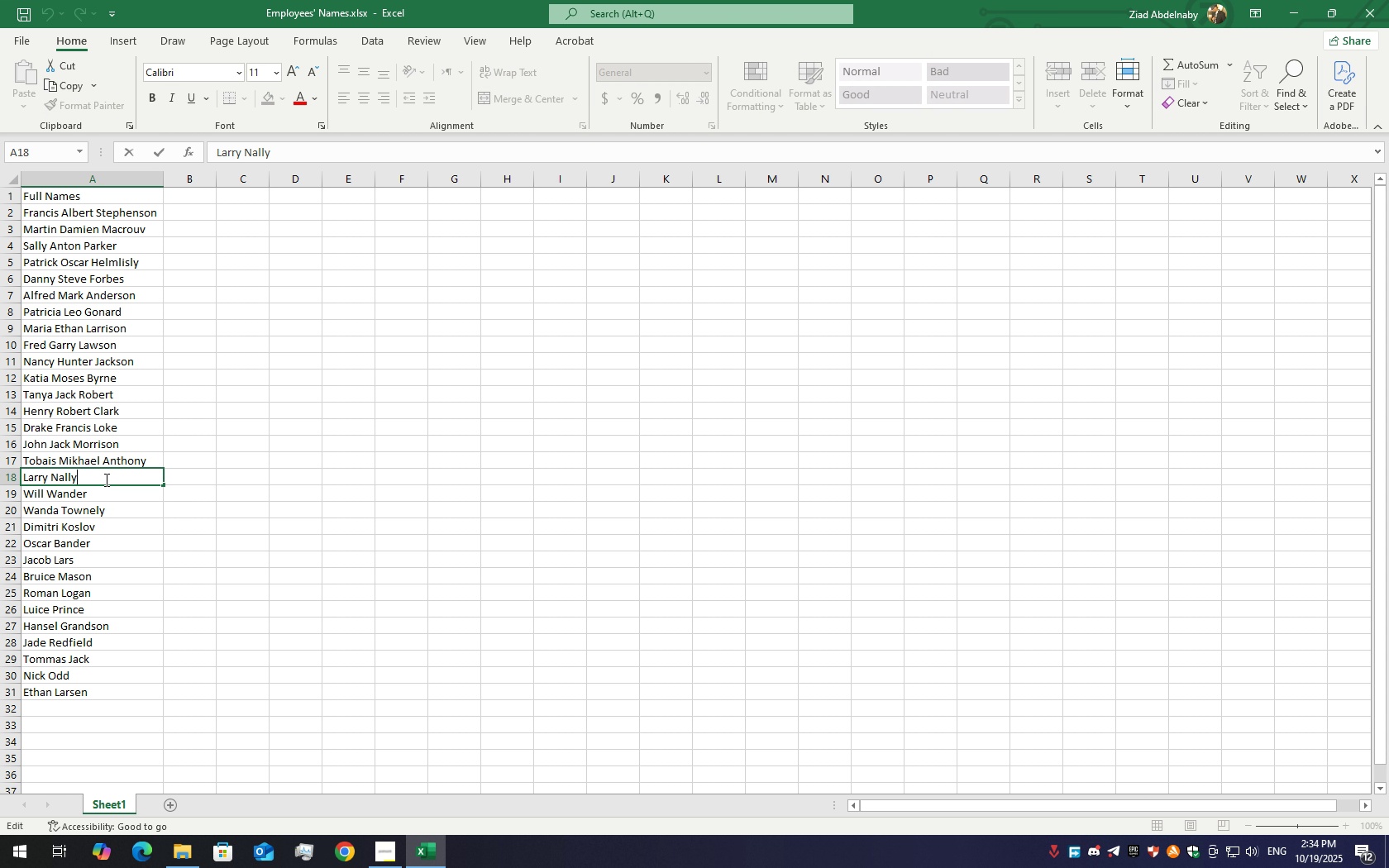 
left_click([105, 479])
 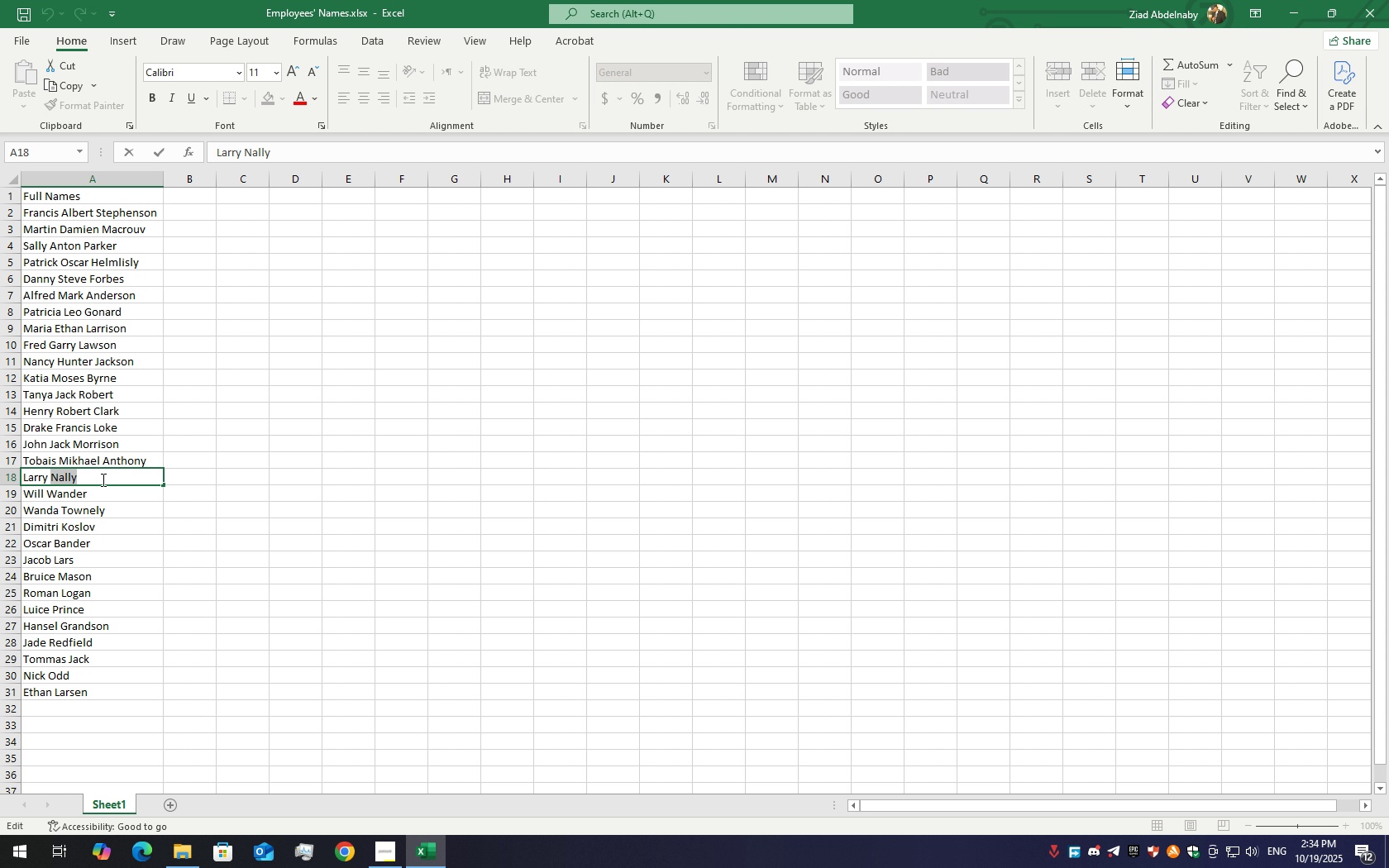 
left_click_drag(start_coordinate=[105, 479], to_coordinate=[74, 479])
 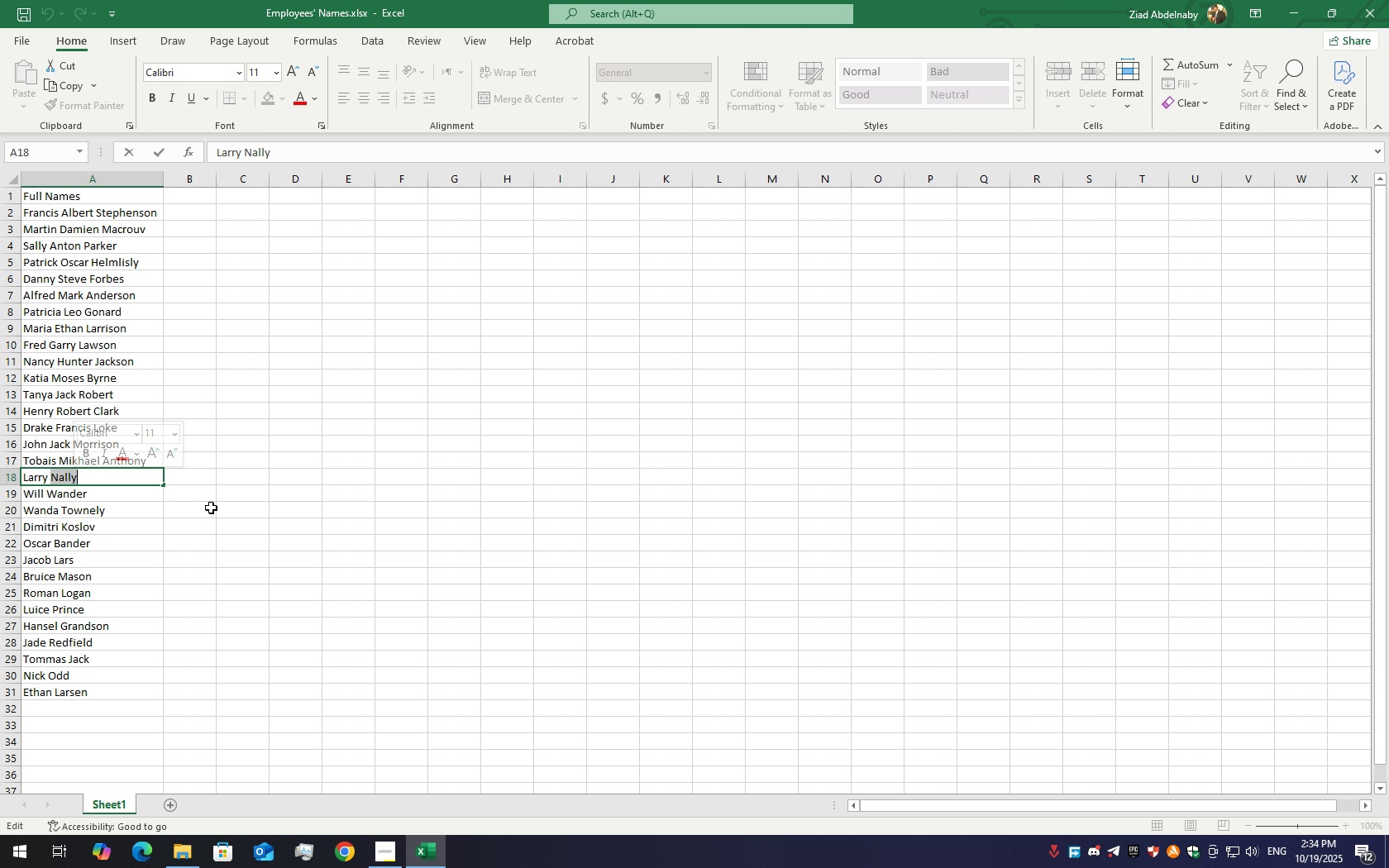 
type(Mar)
key(Backspace)
key(Backspace)
key(Backspace)
type(Ant)
key(Backspace)
 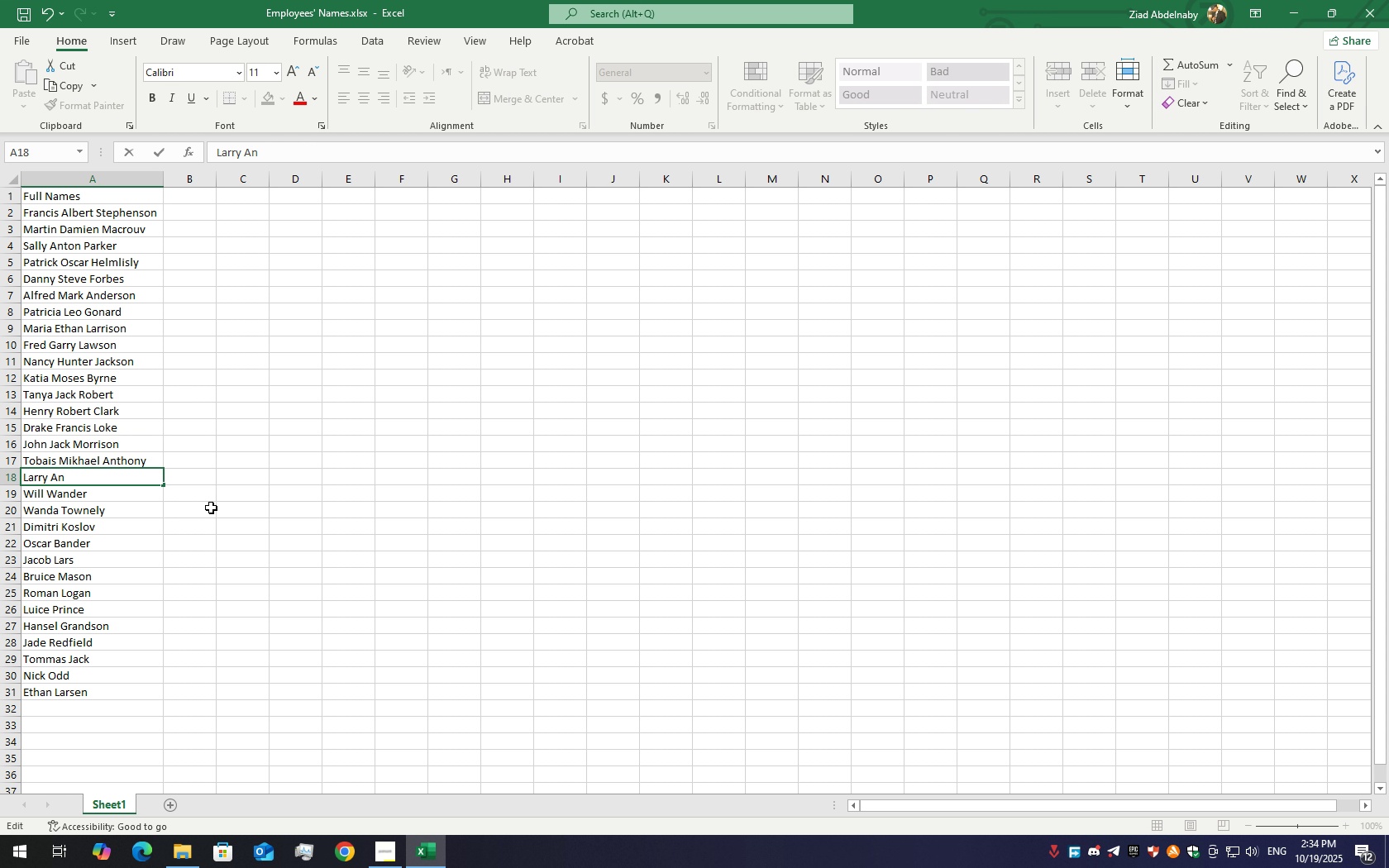 
wait(7.12)
 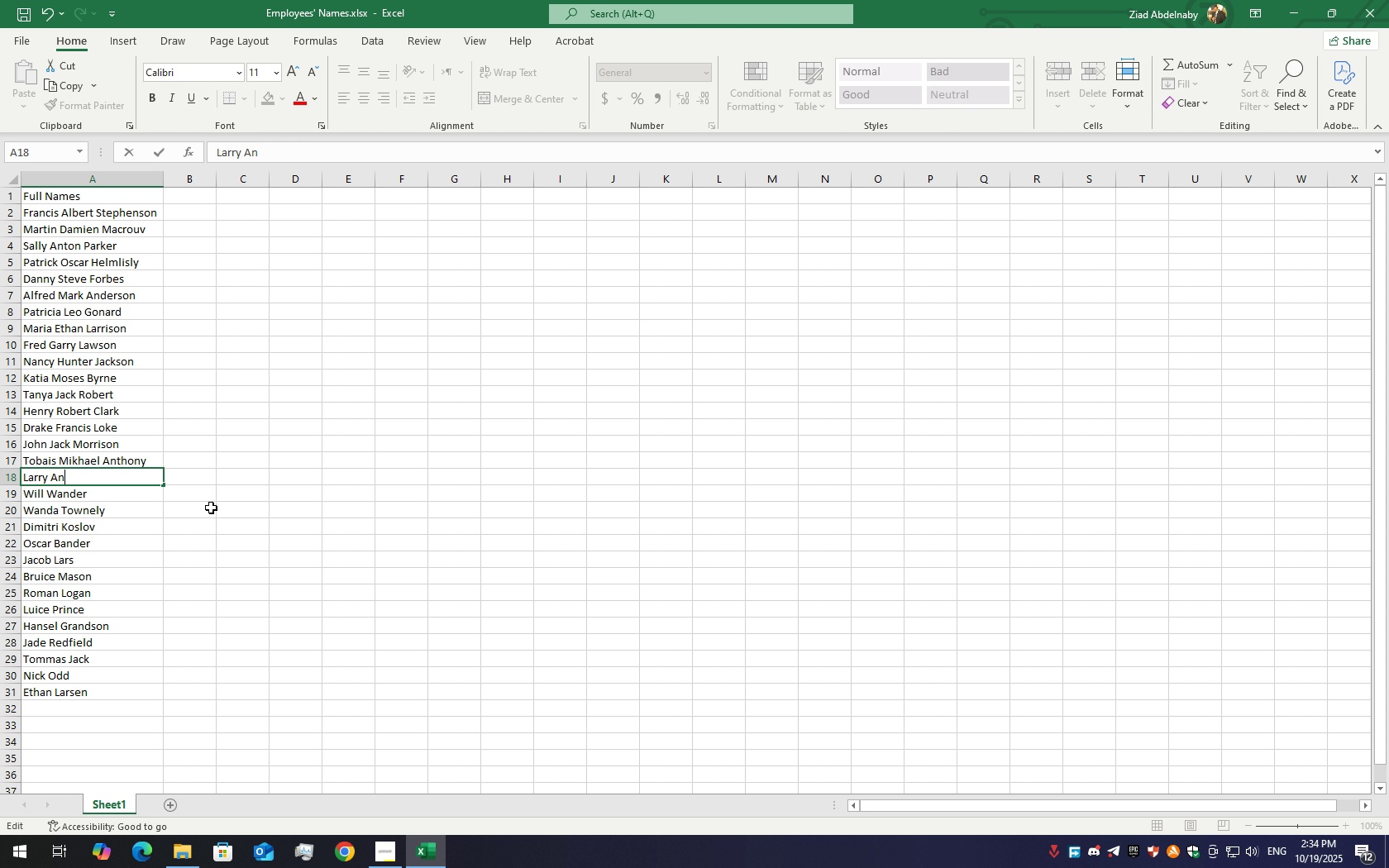 
key(Backspace)
key(Backspace)
type(Bart Arron)
key(Backspace)
key(Backspace)
key(Backspace)
key(Backspace)
type(rron)
 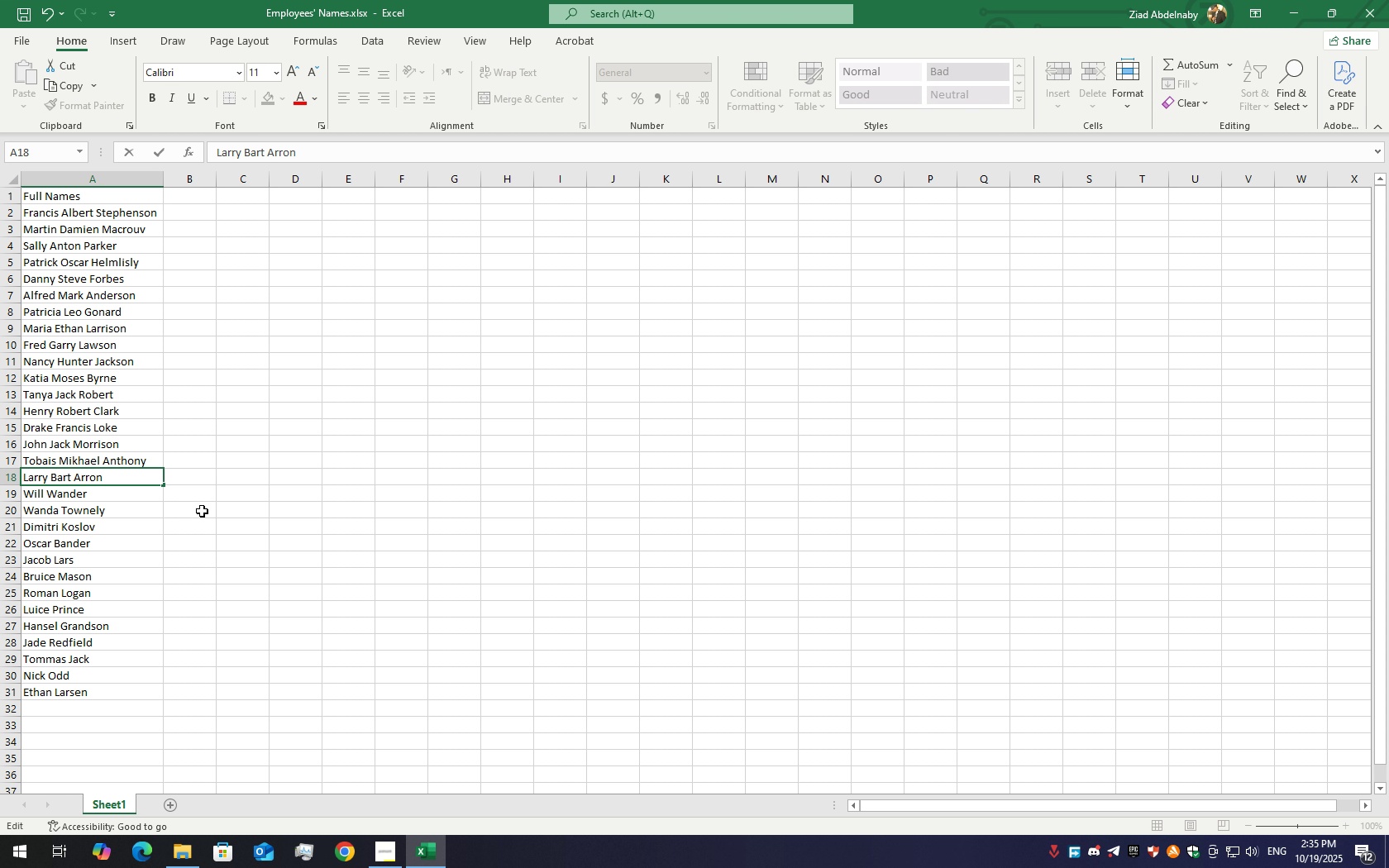 
double_click([51, 709])
 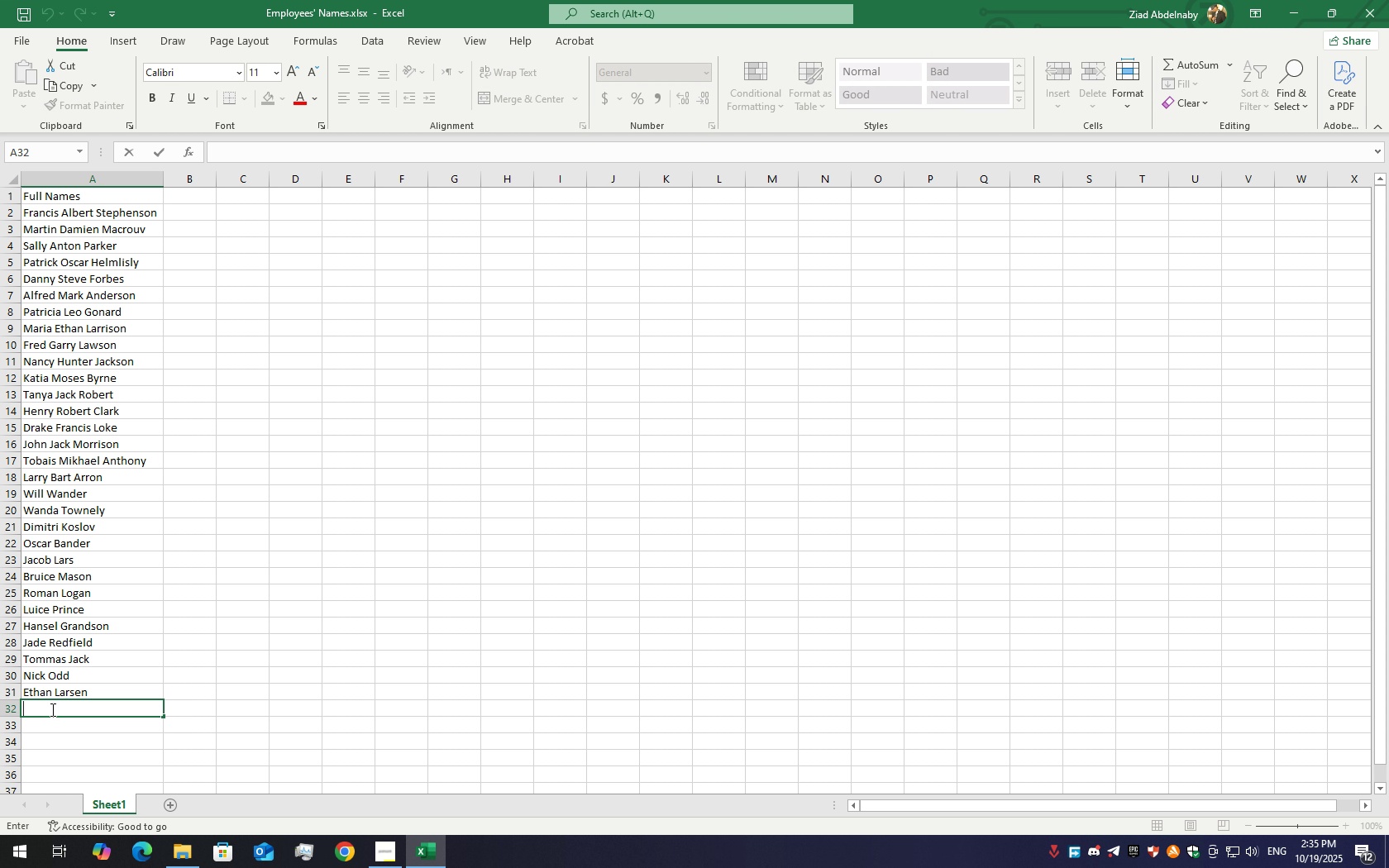 
type(Chris)
 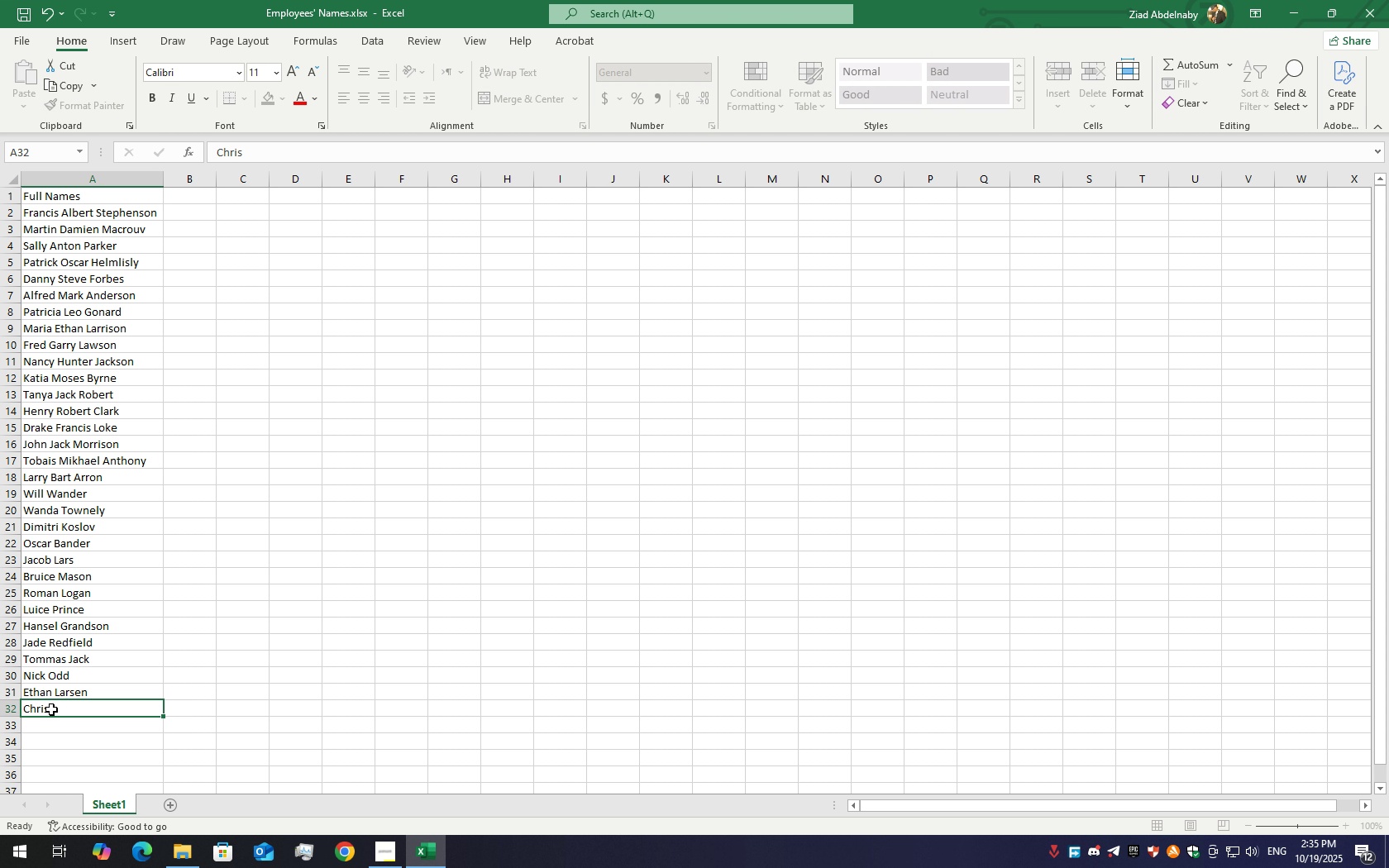 
key(Enter)
 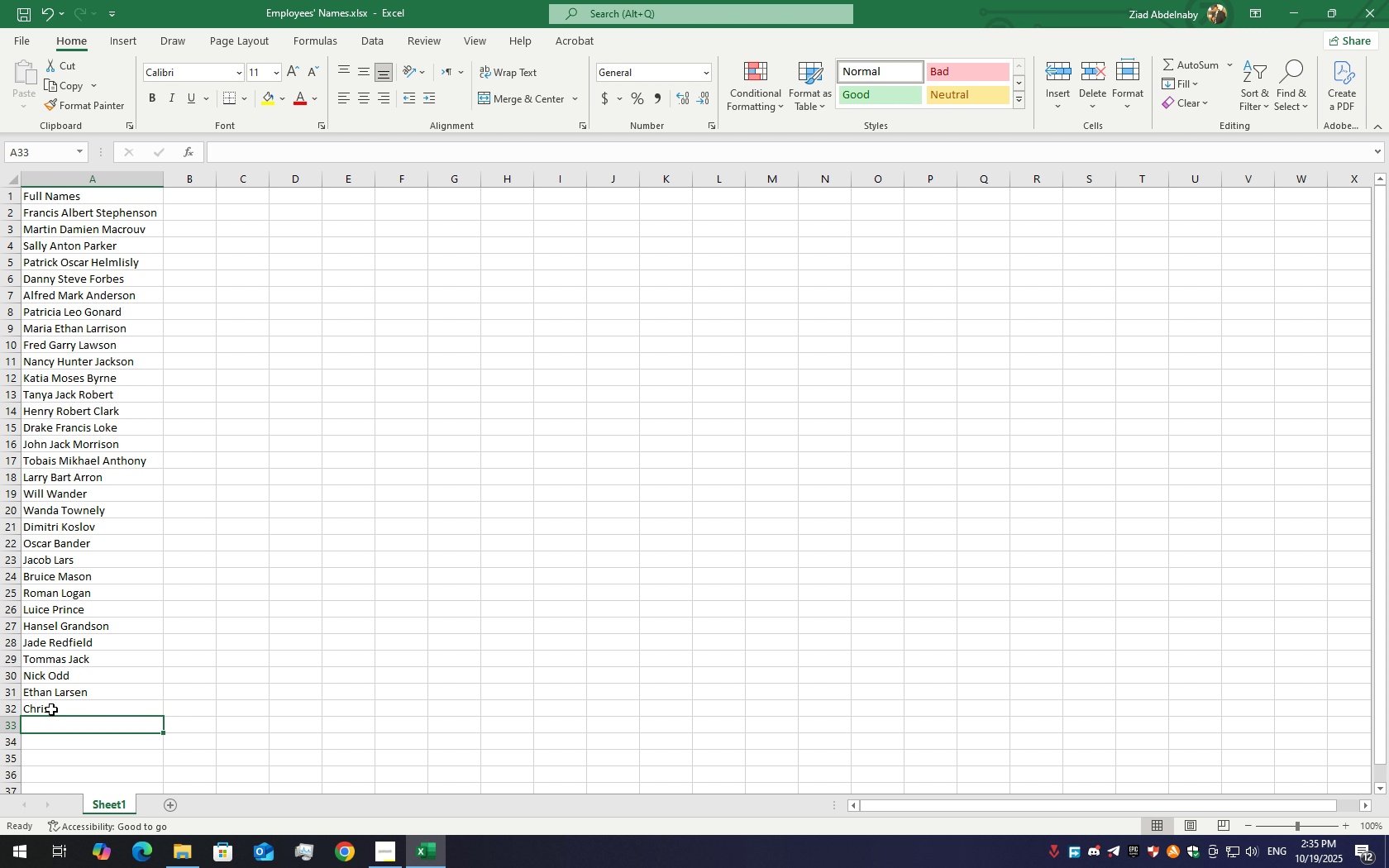 
key(Control+S)
 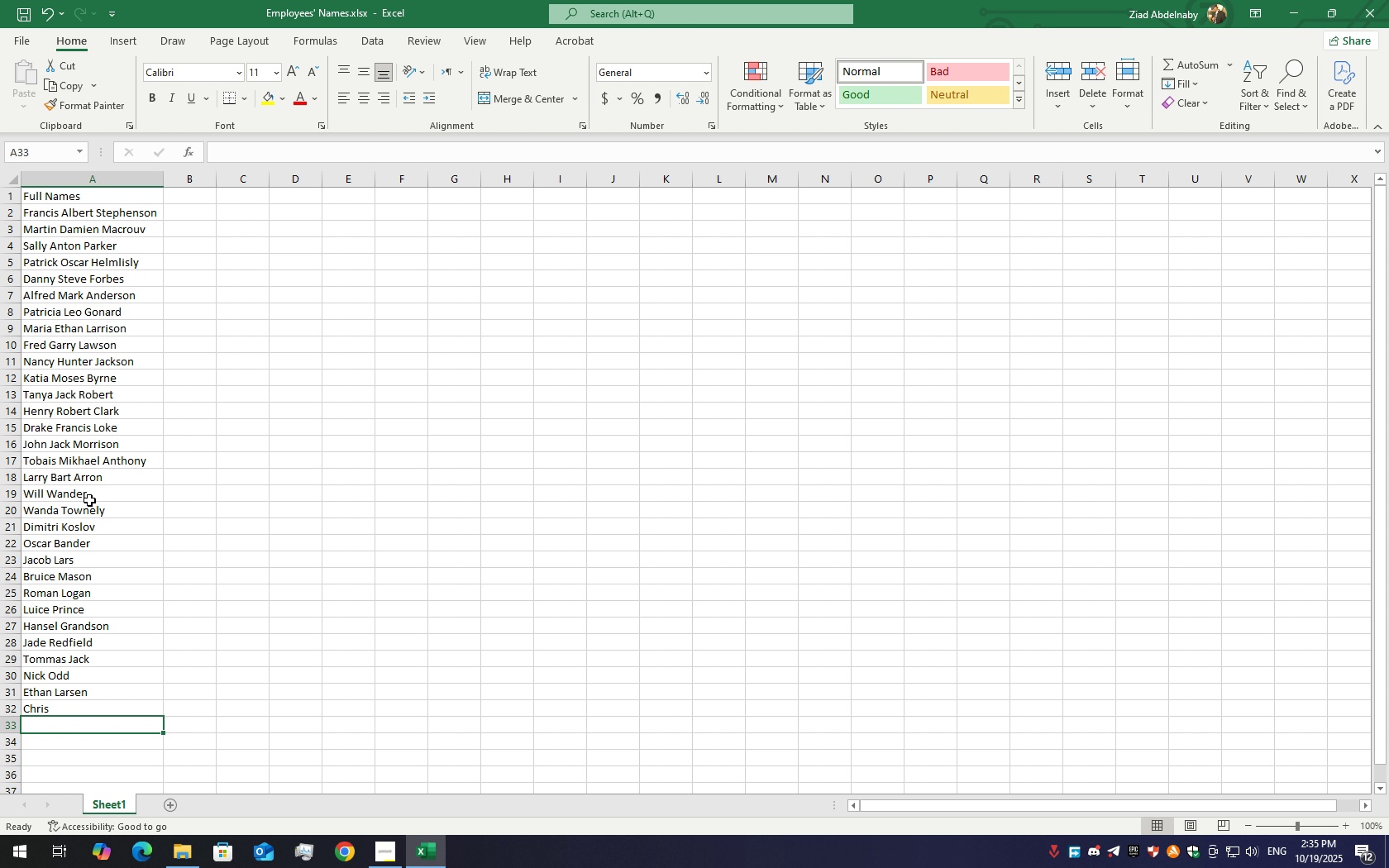 
left_click([100, 497])
 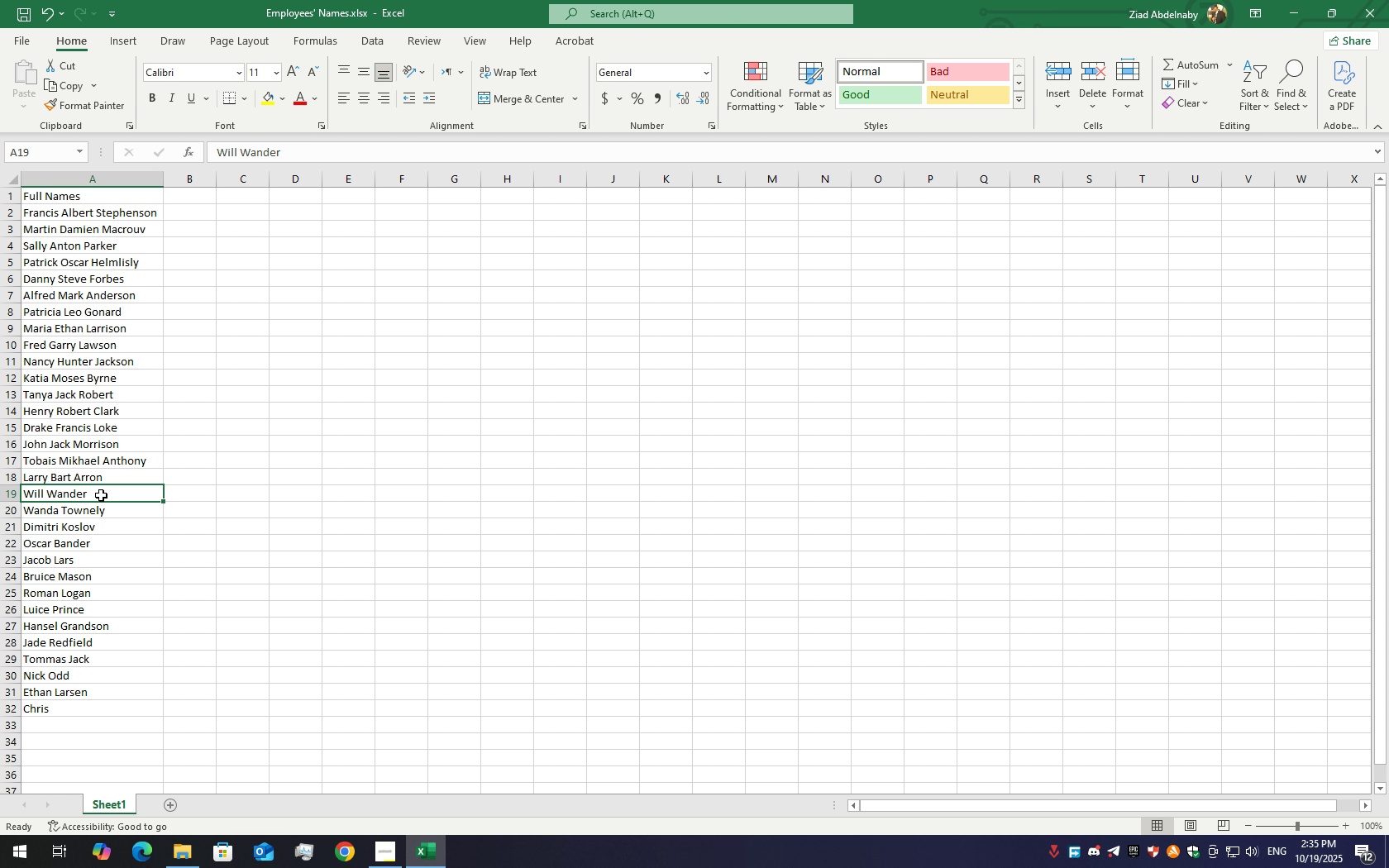 
double_click([101, 495])
 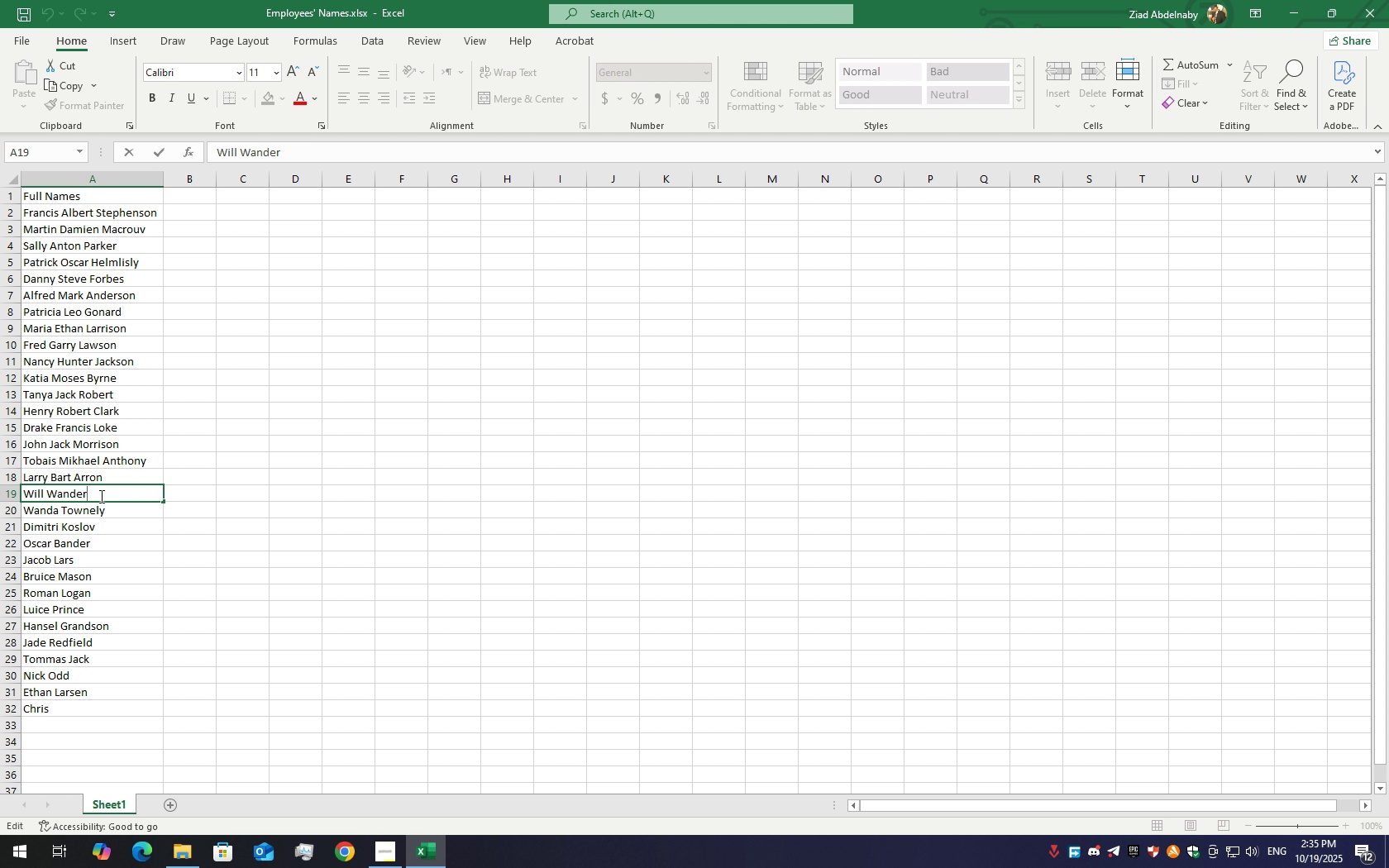 
hold_key(key=ArrowLeft, duration=0.73)
 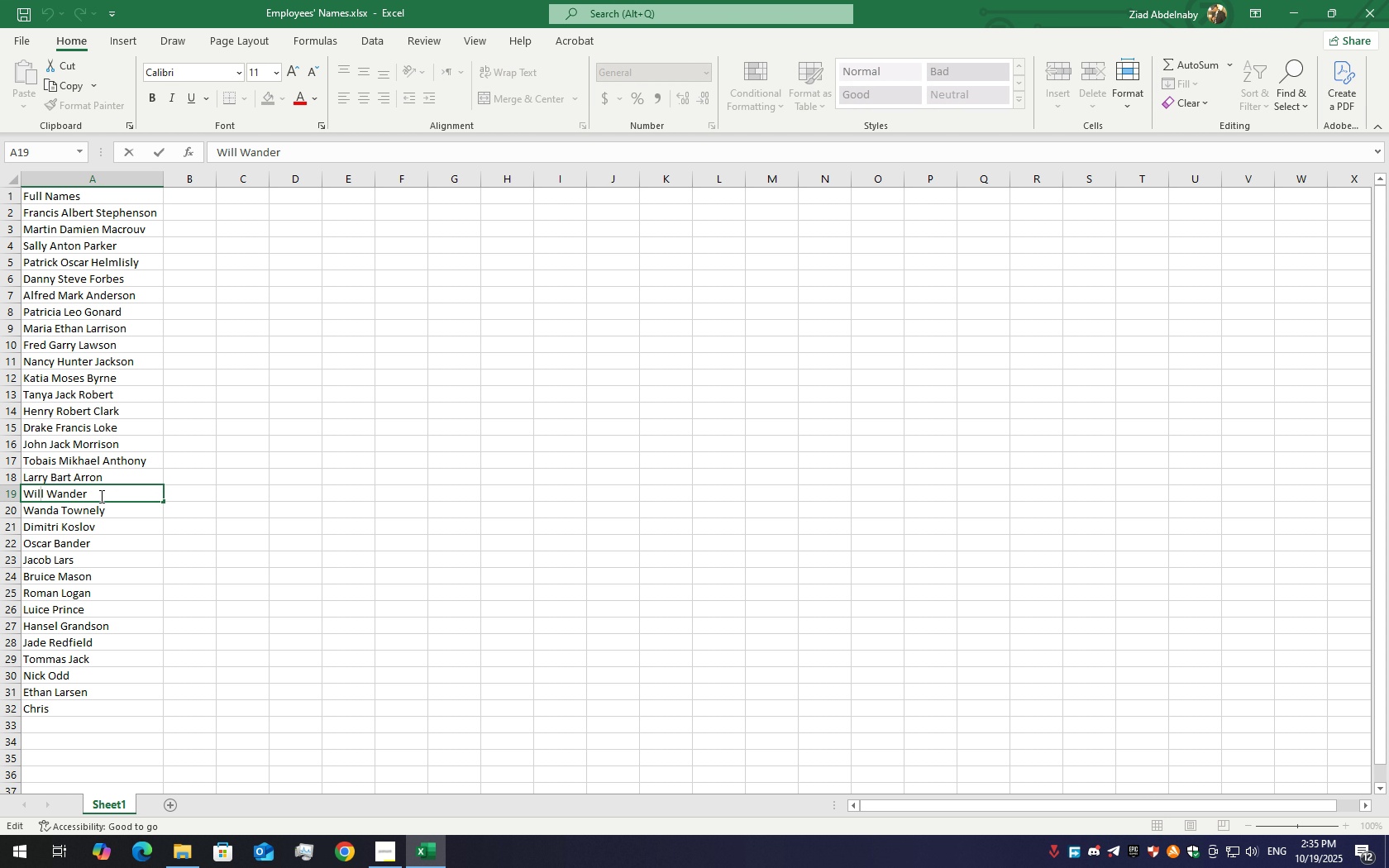 
key(ArrowRight)
 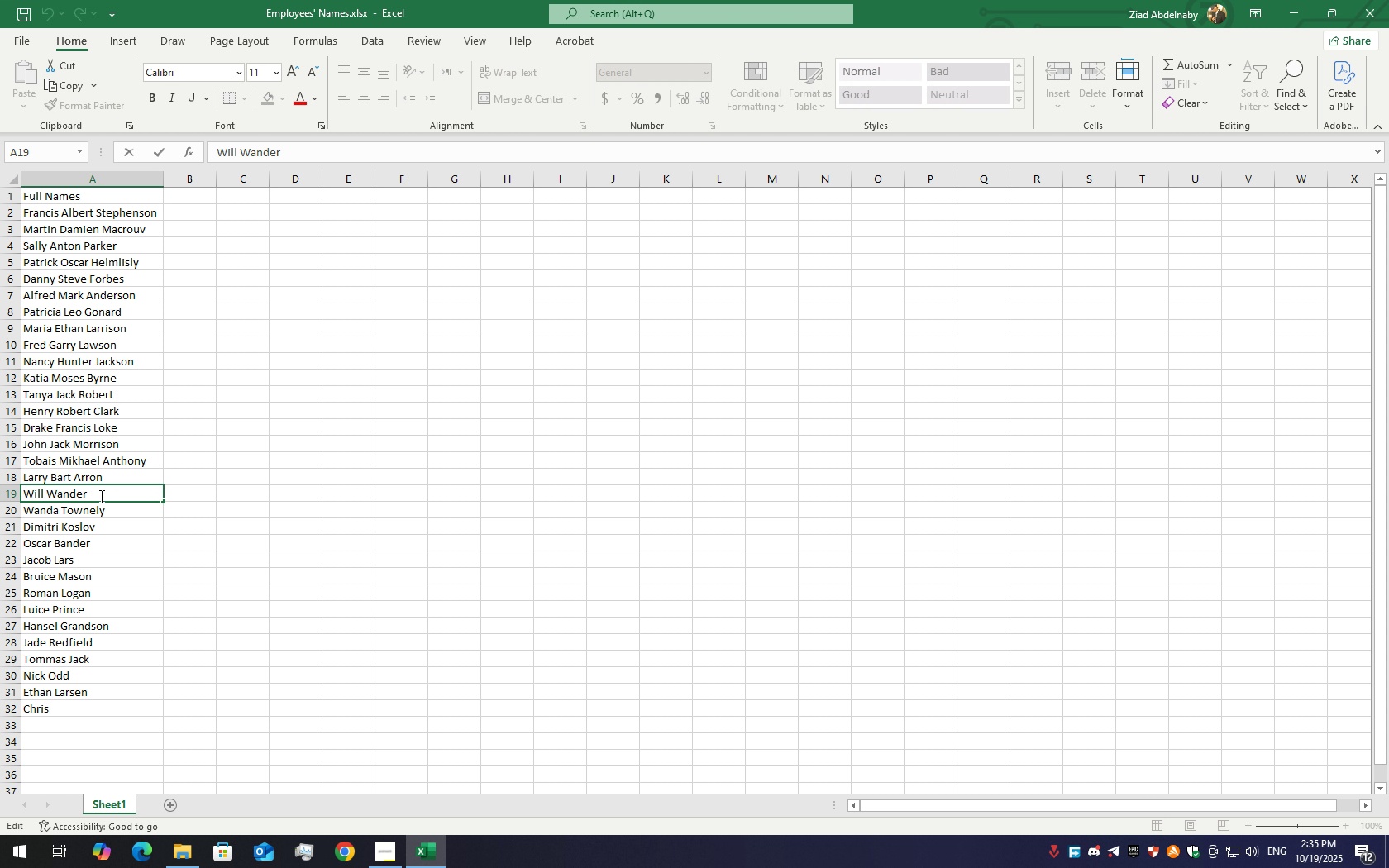 
type( Harr)
key(Backspace)
key(Backspace)
key(Backspace)
key(Backspace)
 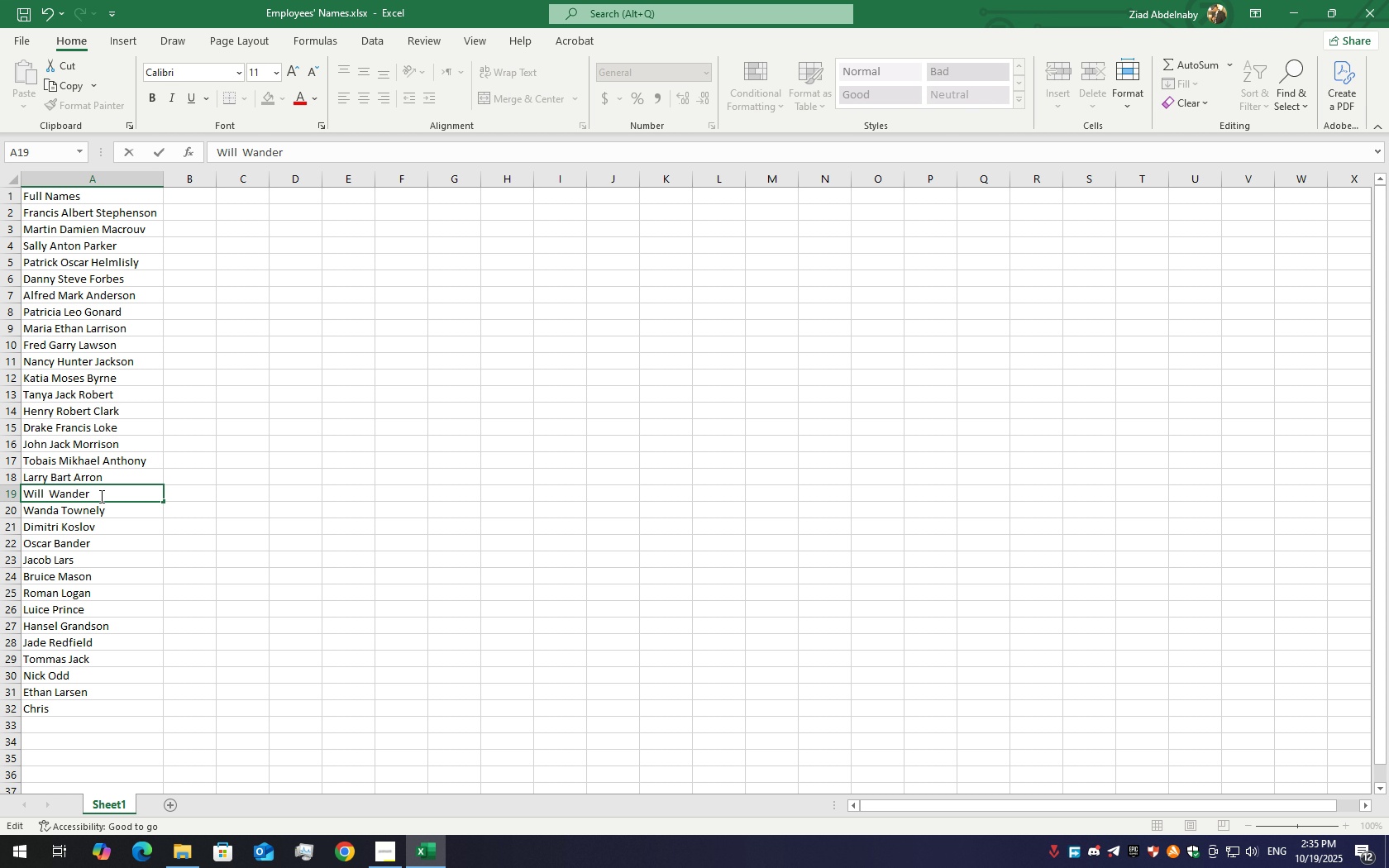 
hold_key(key=ShiftLeft, duration=1.53)
 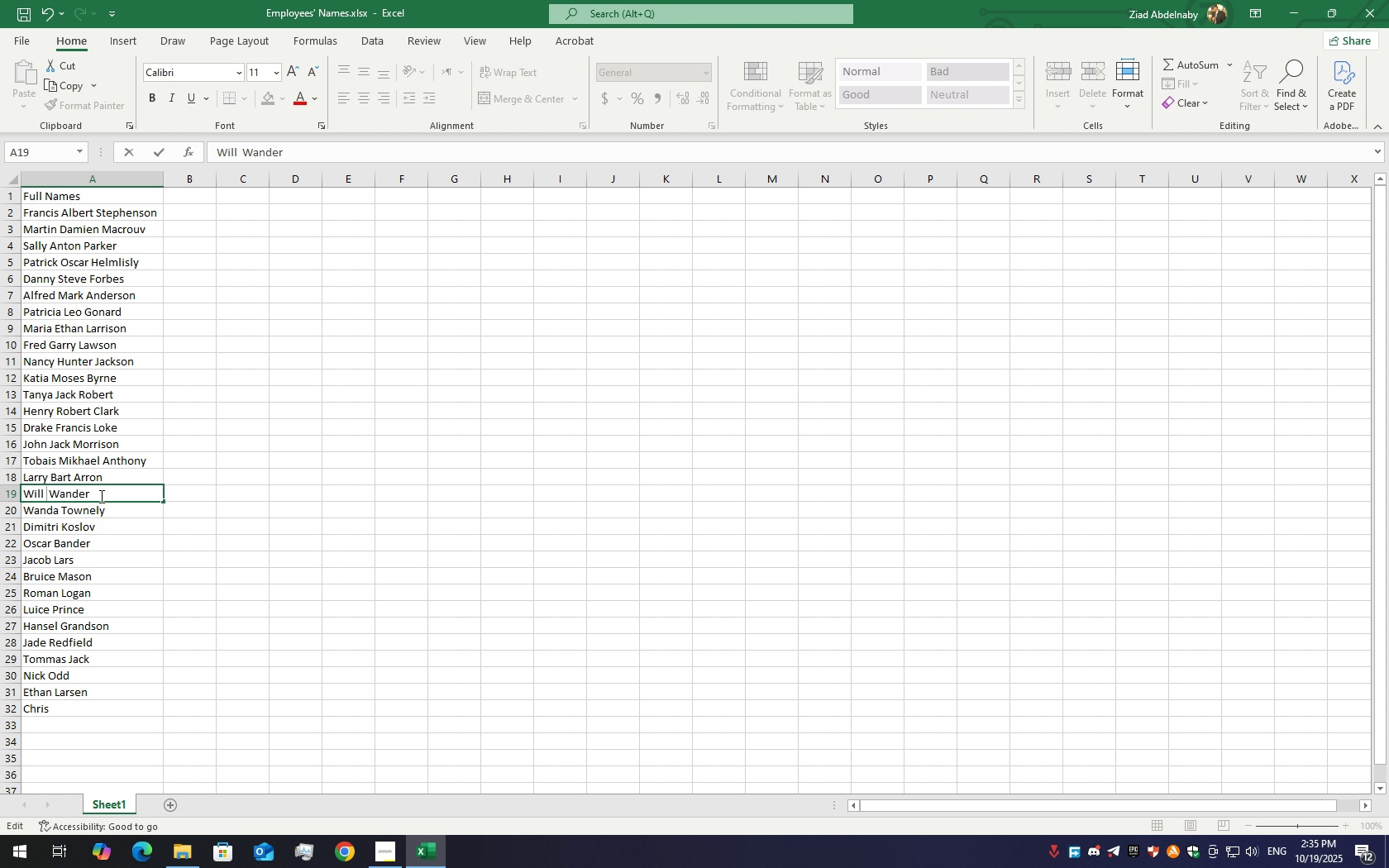 
hold_key(key=ShiftLeft, duration=1.52)
 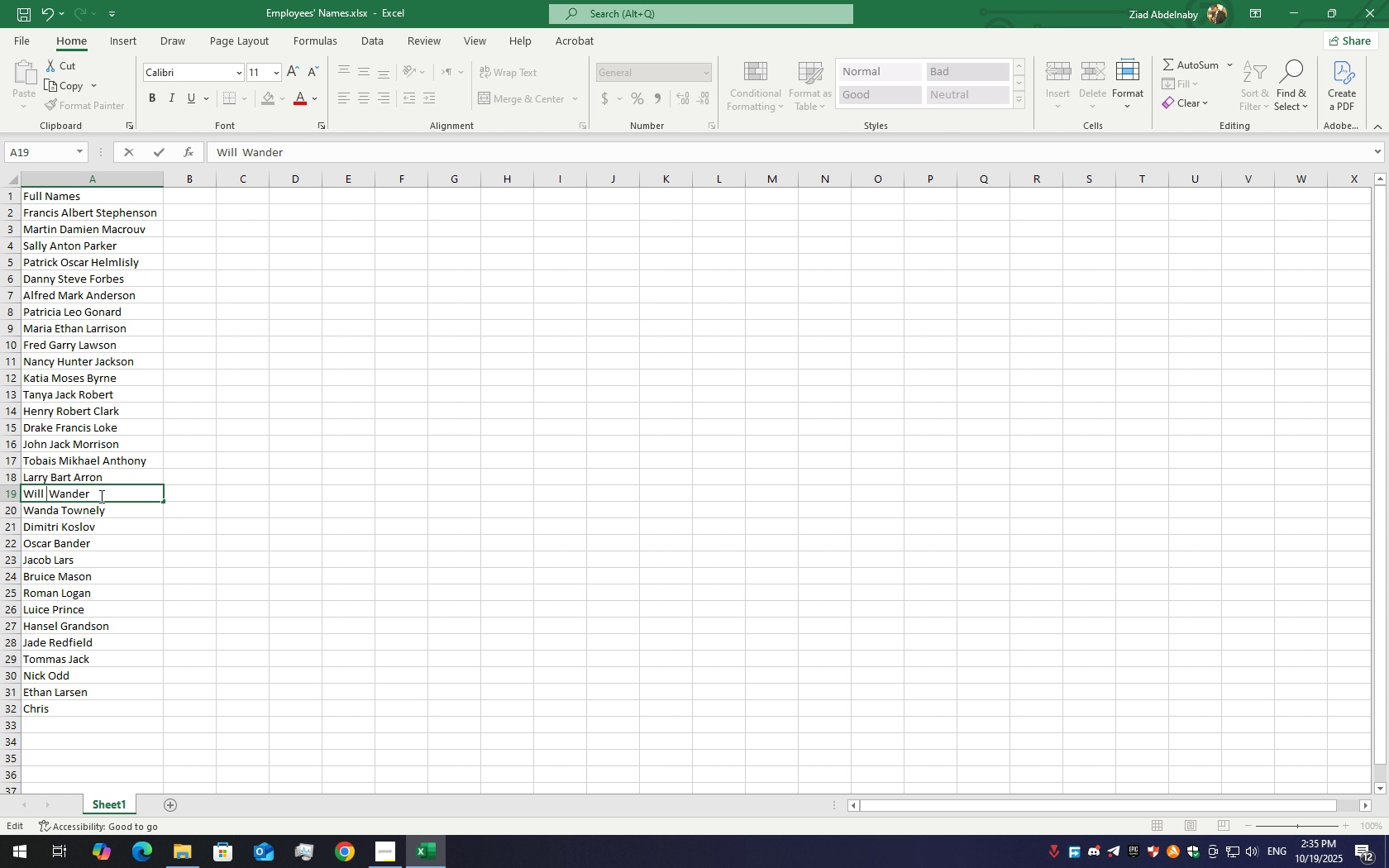 
hold_key(key=ShiftLeft, duration=1.53)
 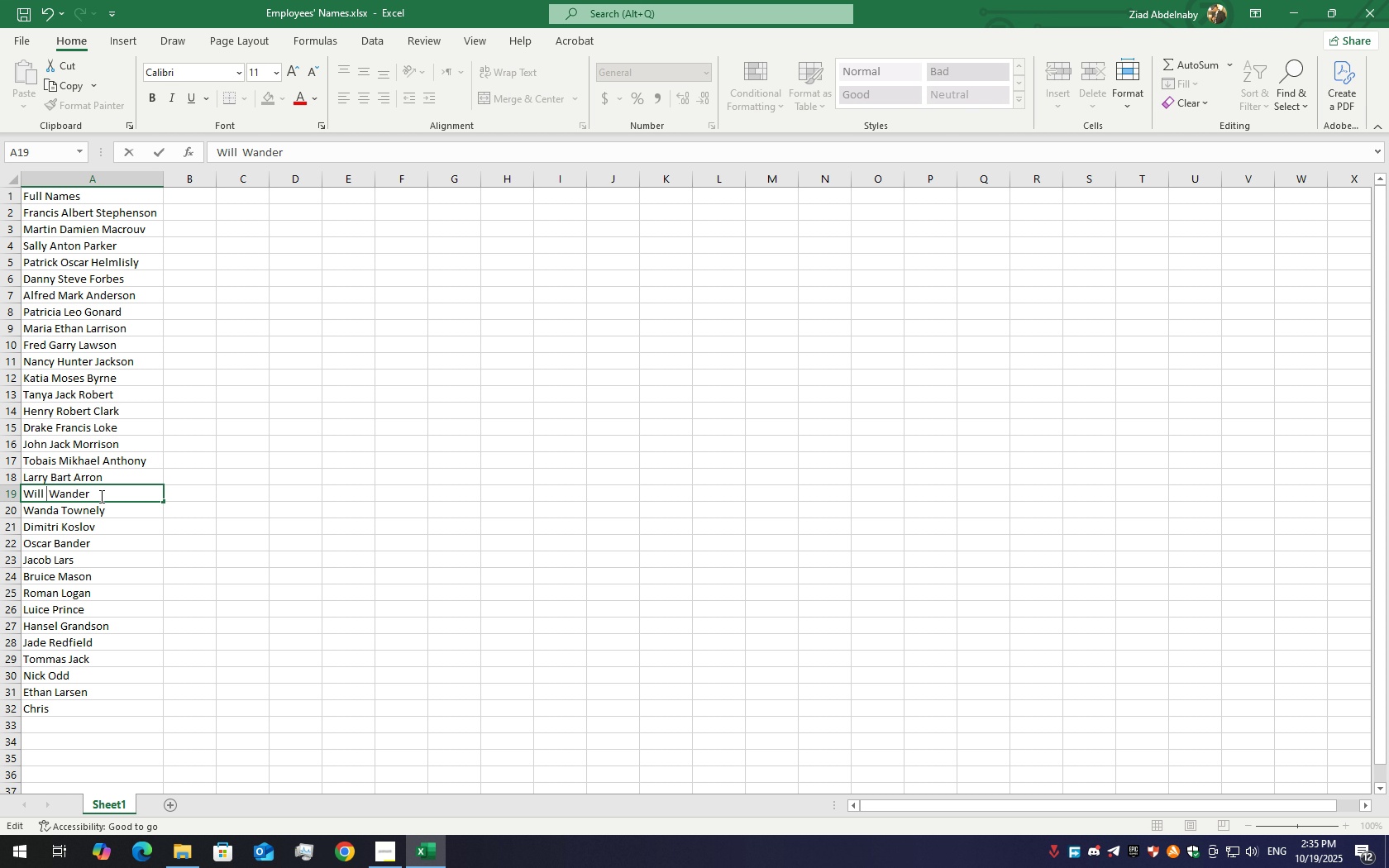 
hold_key(key=ShiftLeft, duration=1.51)
 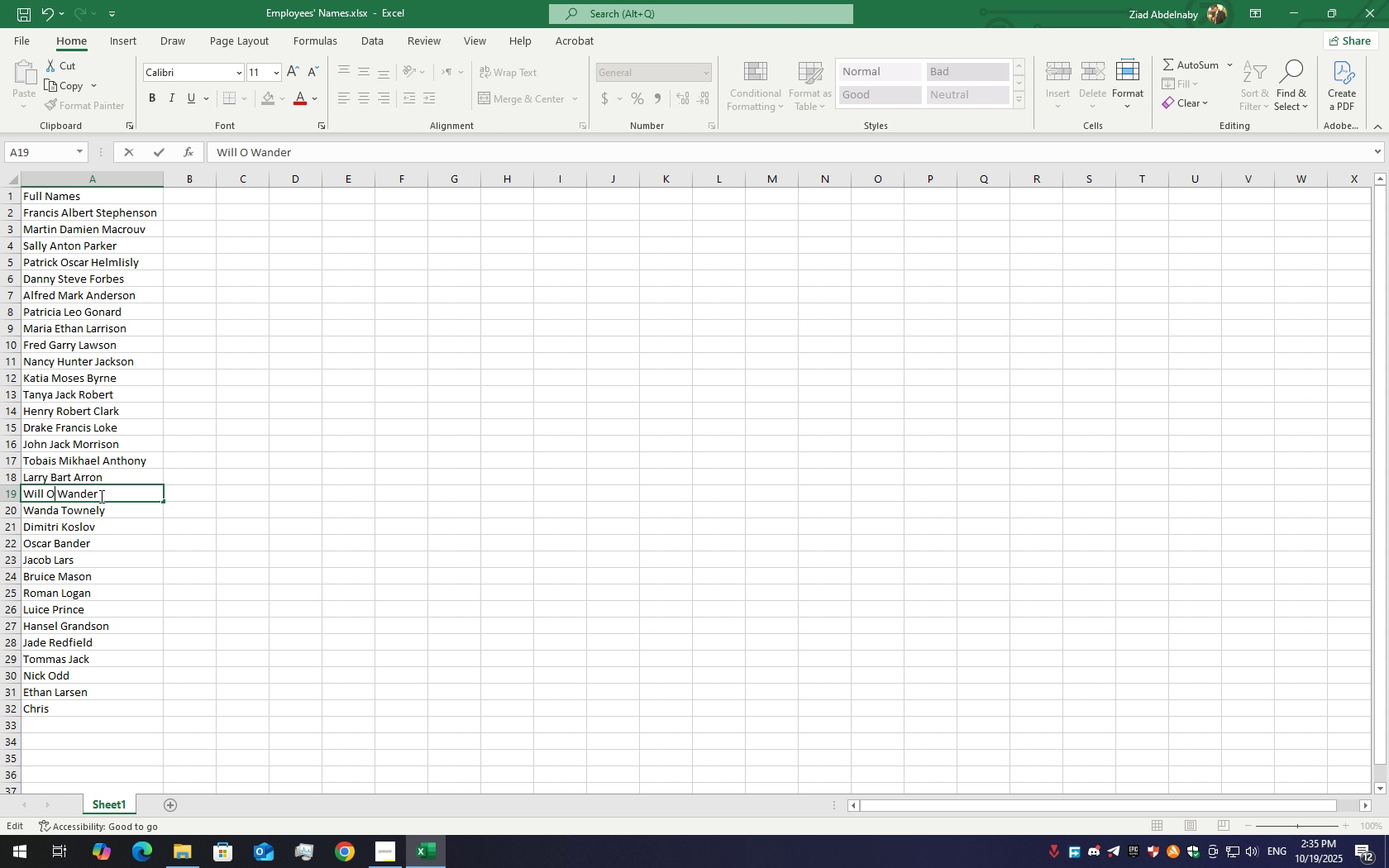 
type(O)
key(Backspace)
type(Jack)
 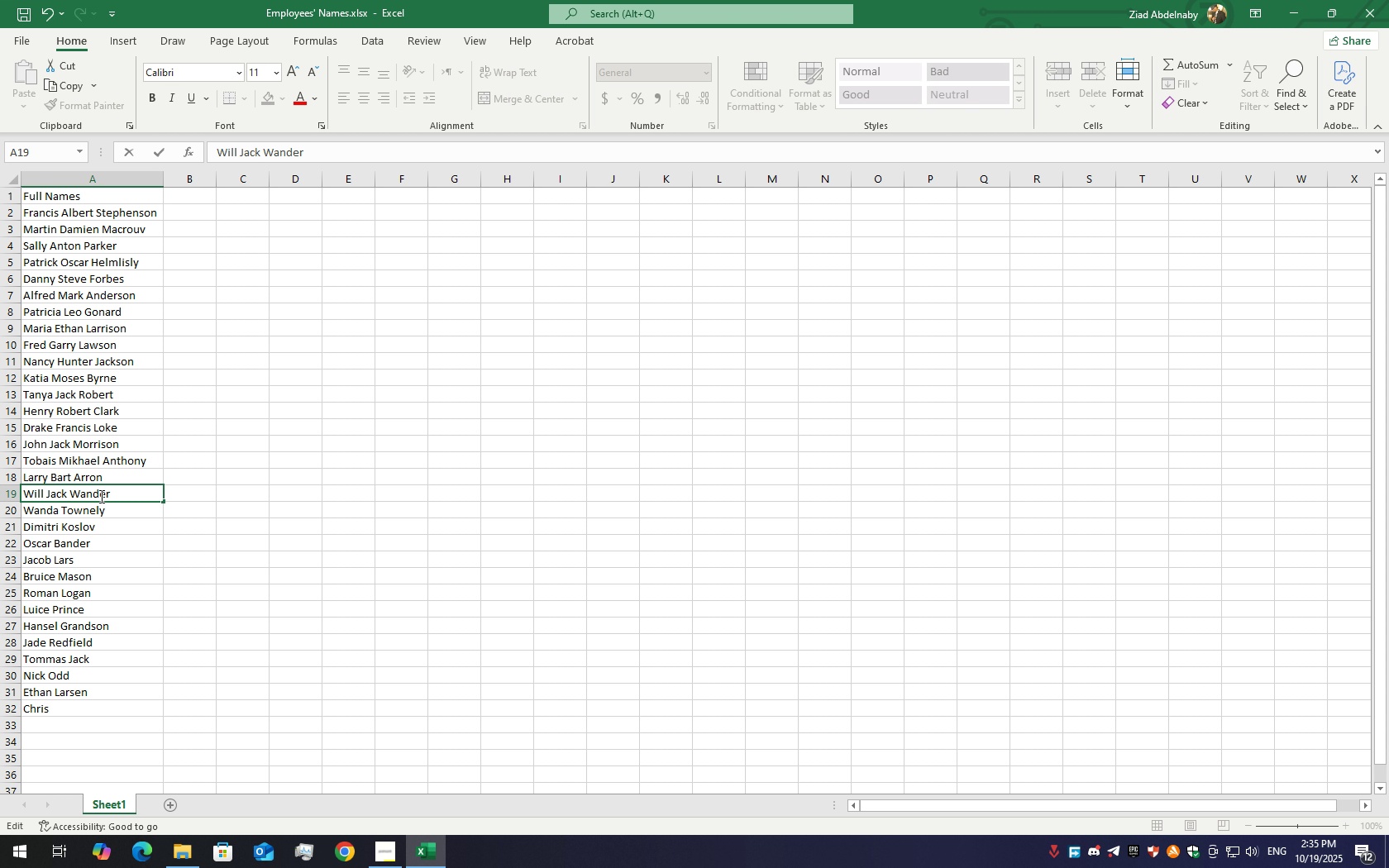 
left_click([50, 494])
 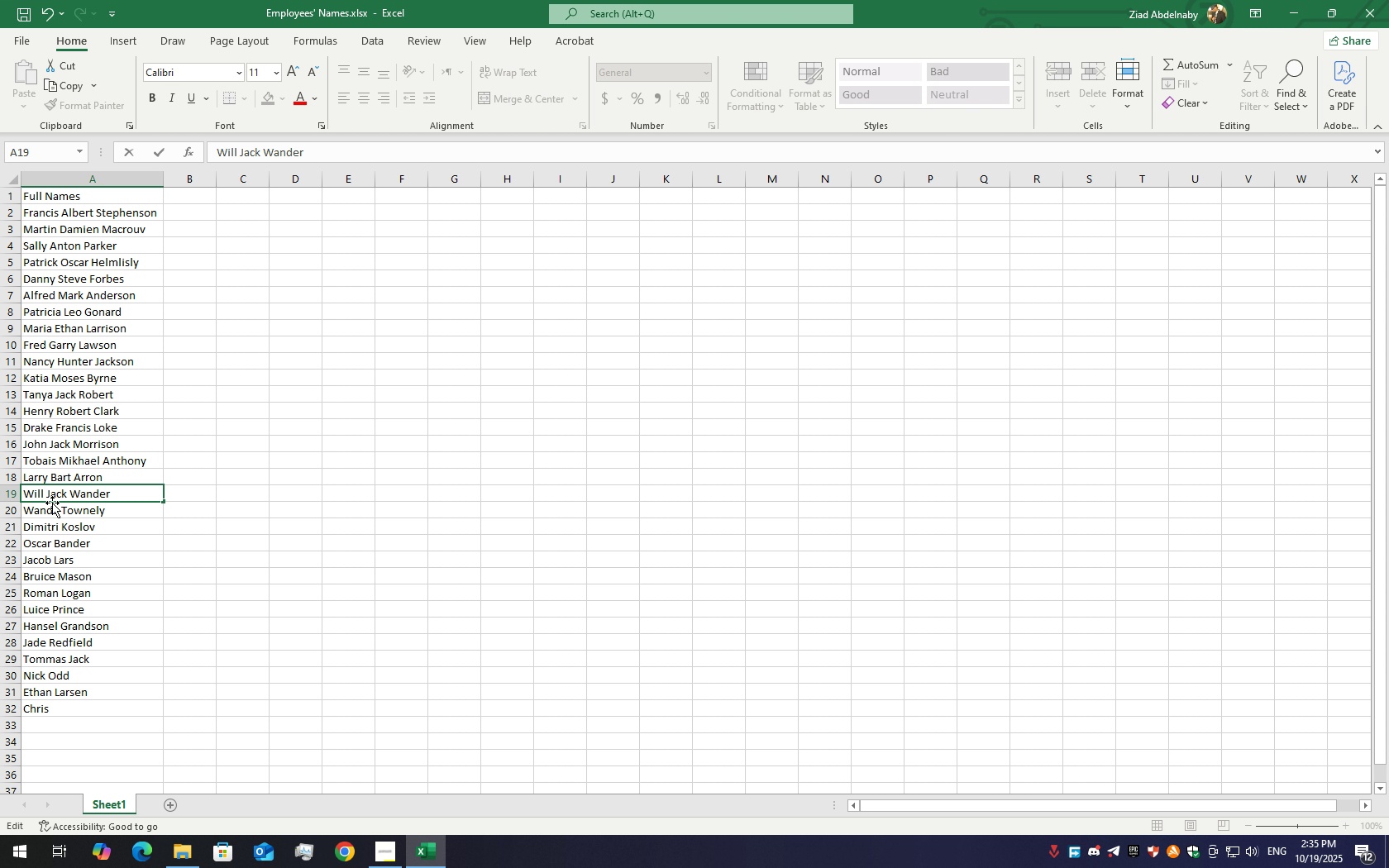 
left_click([52, 503])
 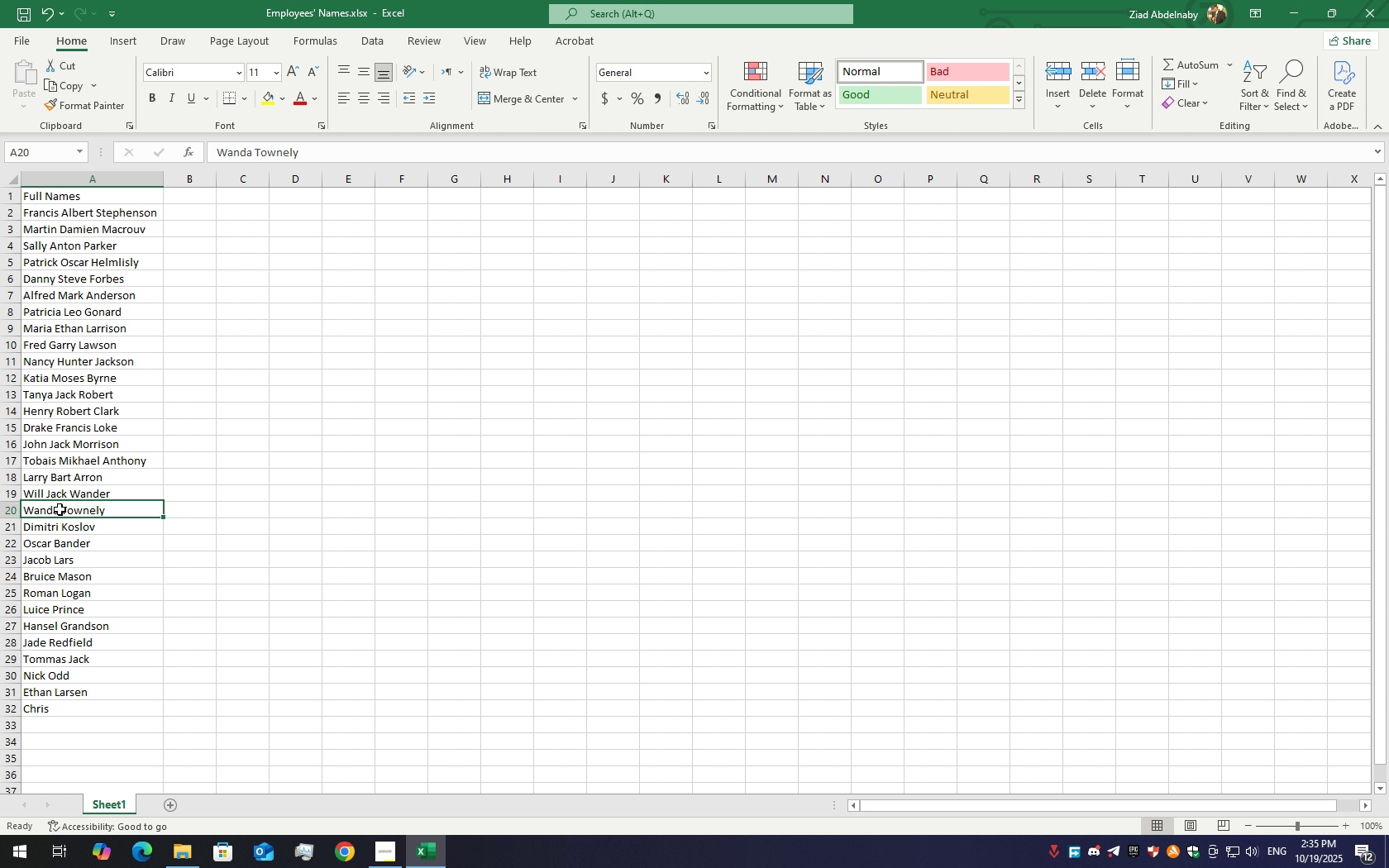 
double_click([60, 509])
 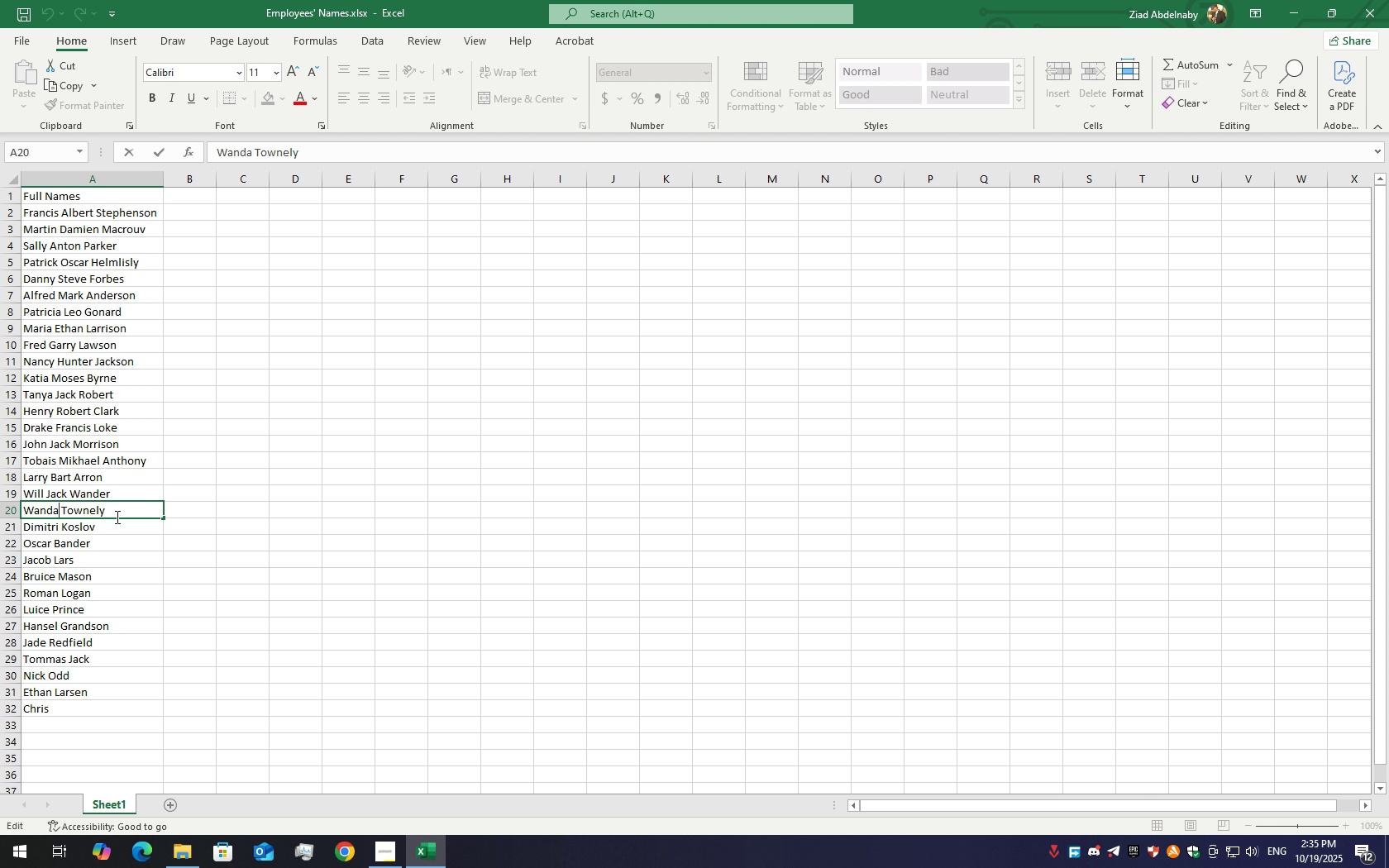 
type( Simon)
key(Backspace)
key(Backspace)
key(Backspace)
key(Backspace)
key(Backspace)
type(Sal)
key(Backspace)
type(lmon)
 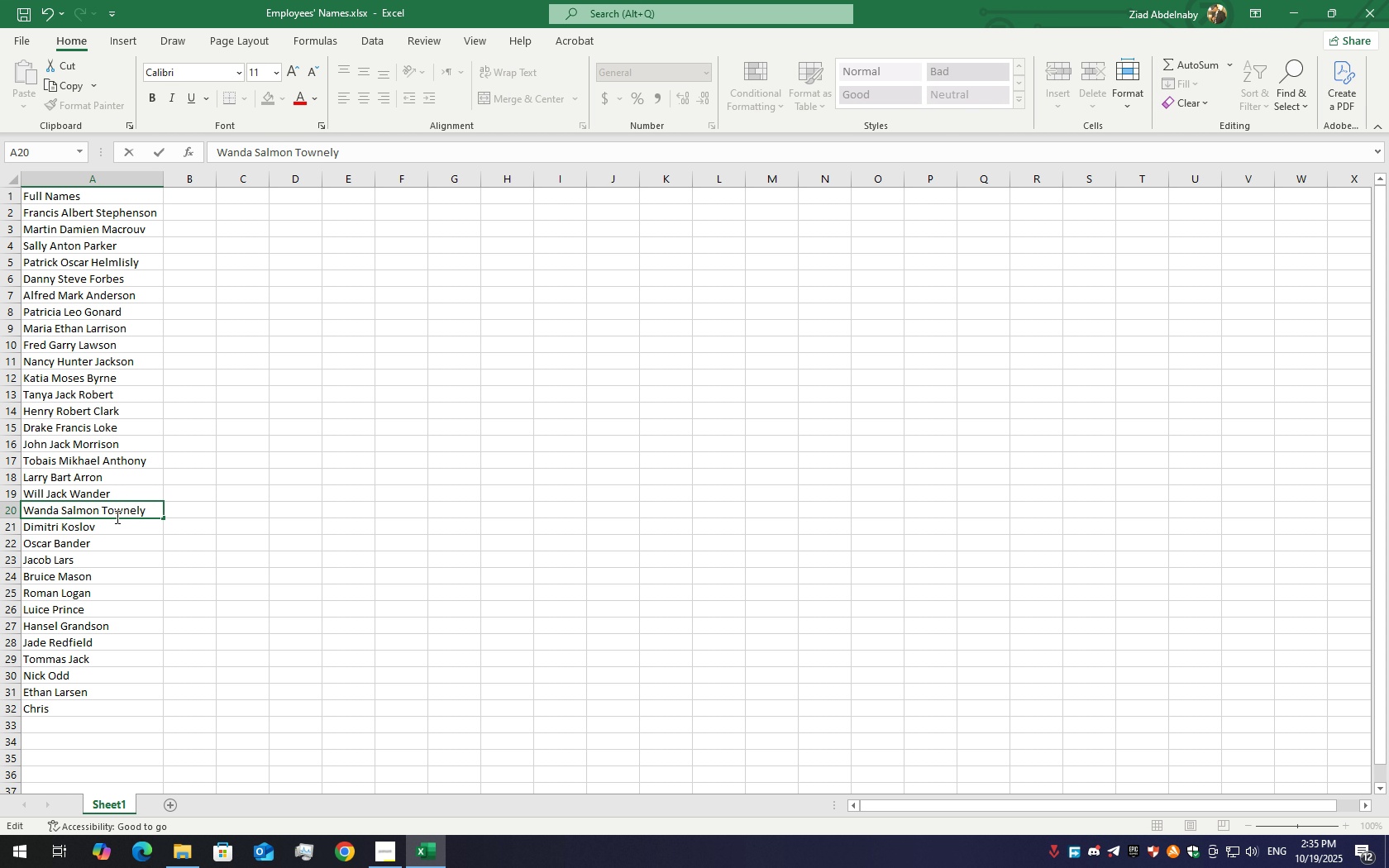 
left_click([108, 533])
 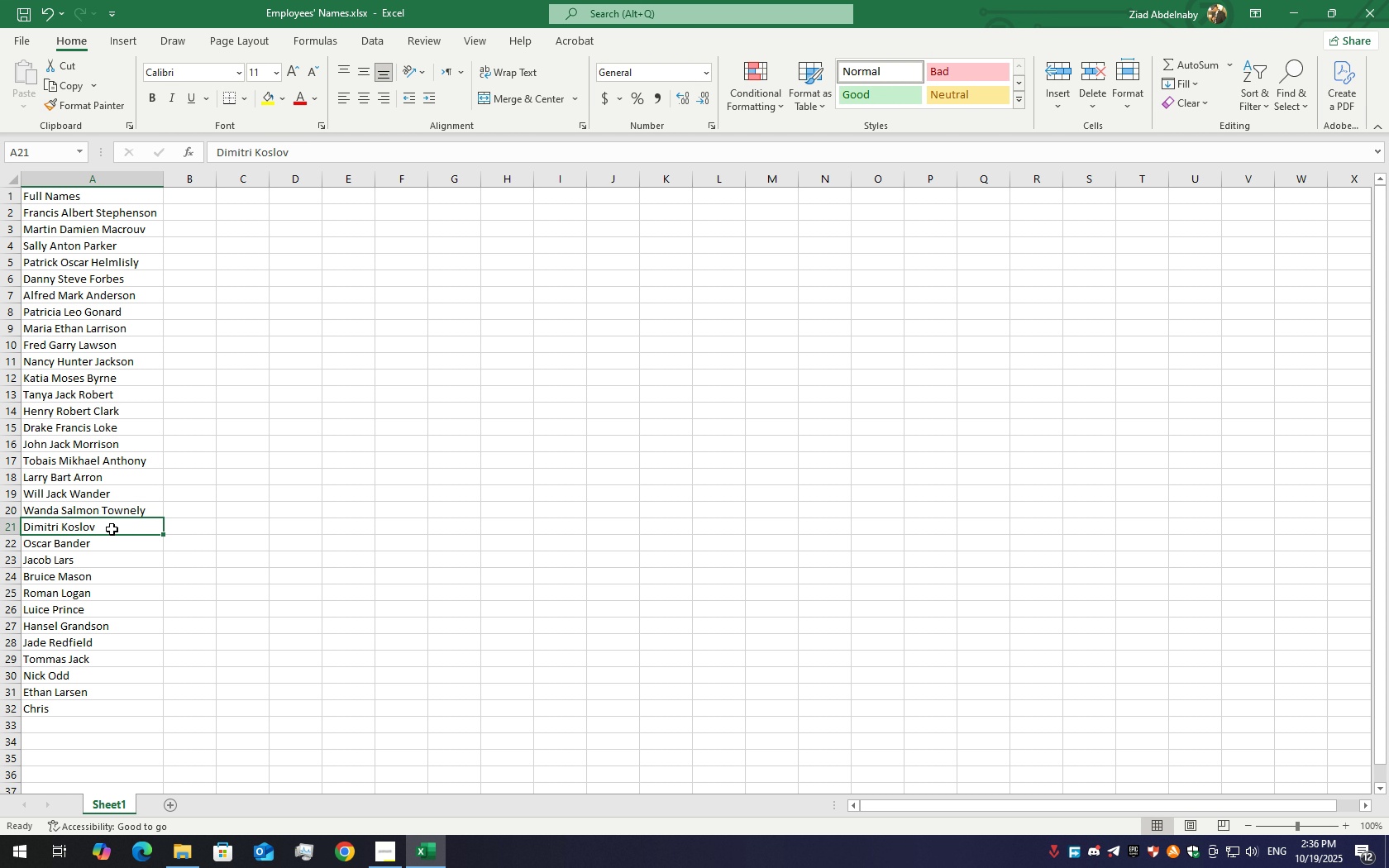 
double_click([112, 529])
 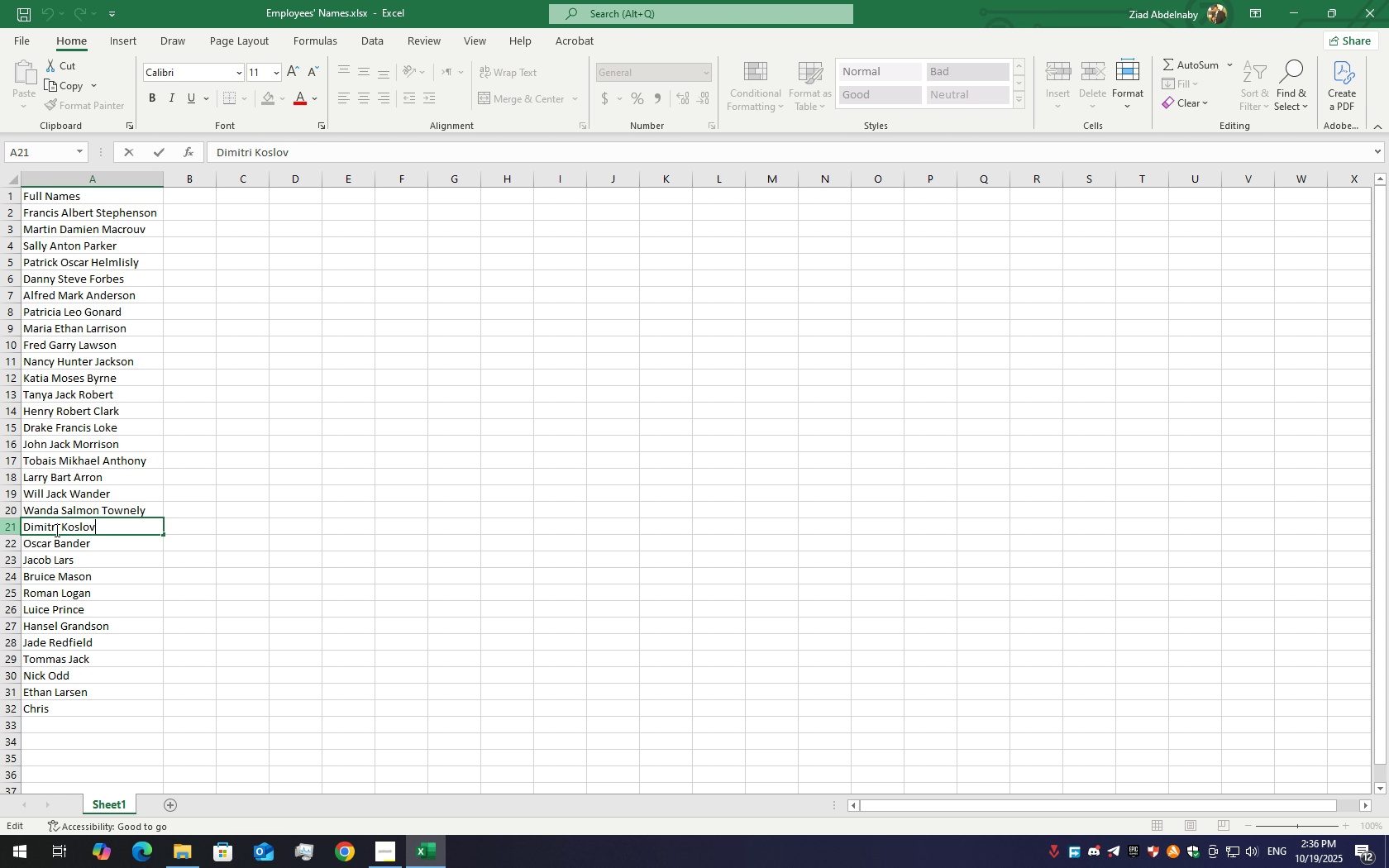 
left_click([55, 530])
 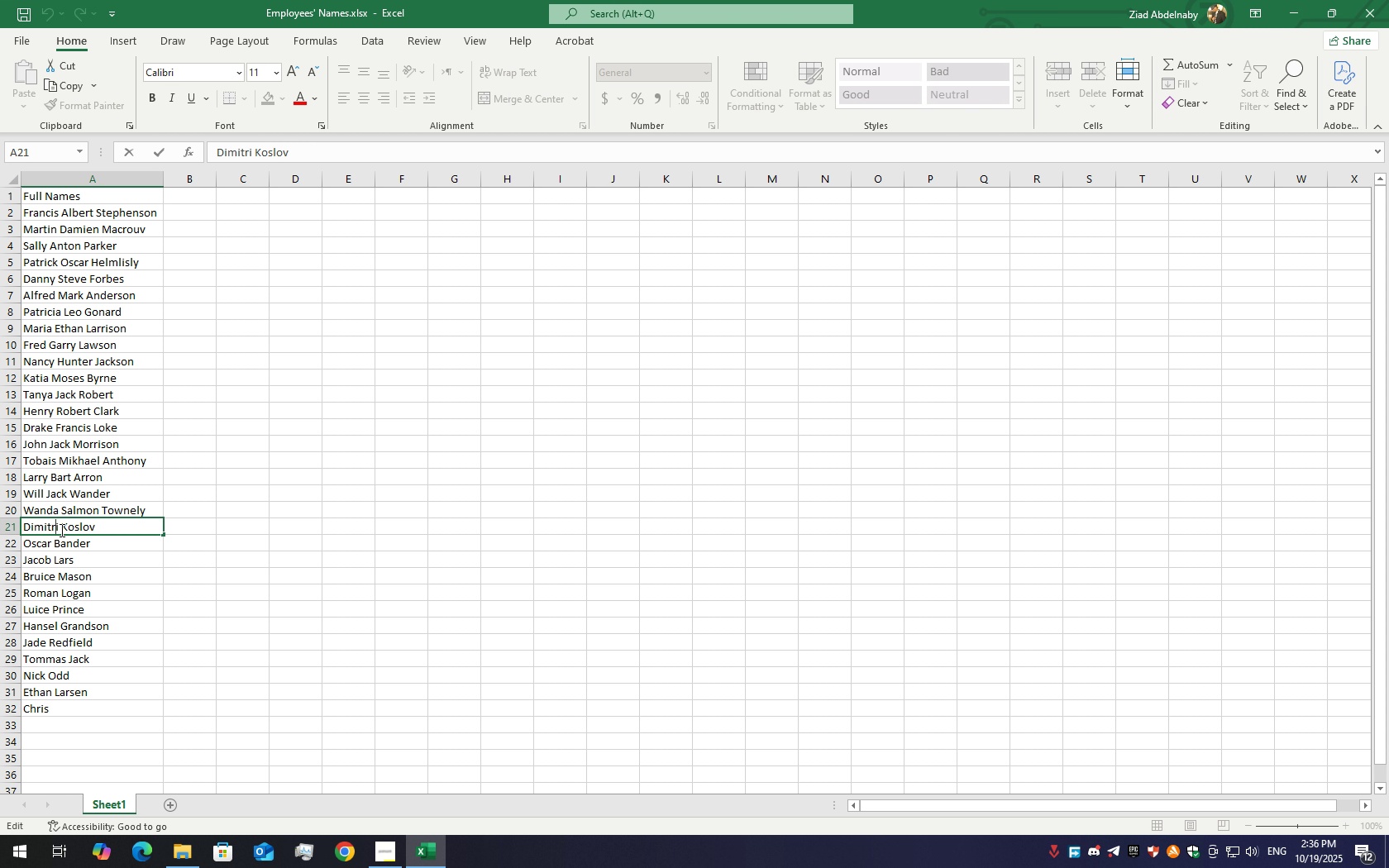 
left_click([60, 528])
 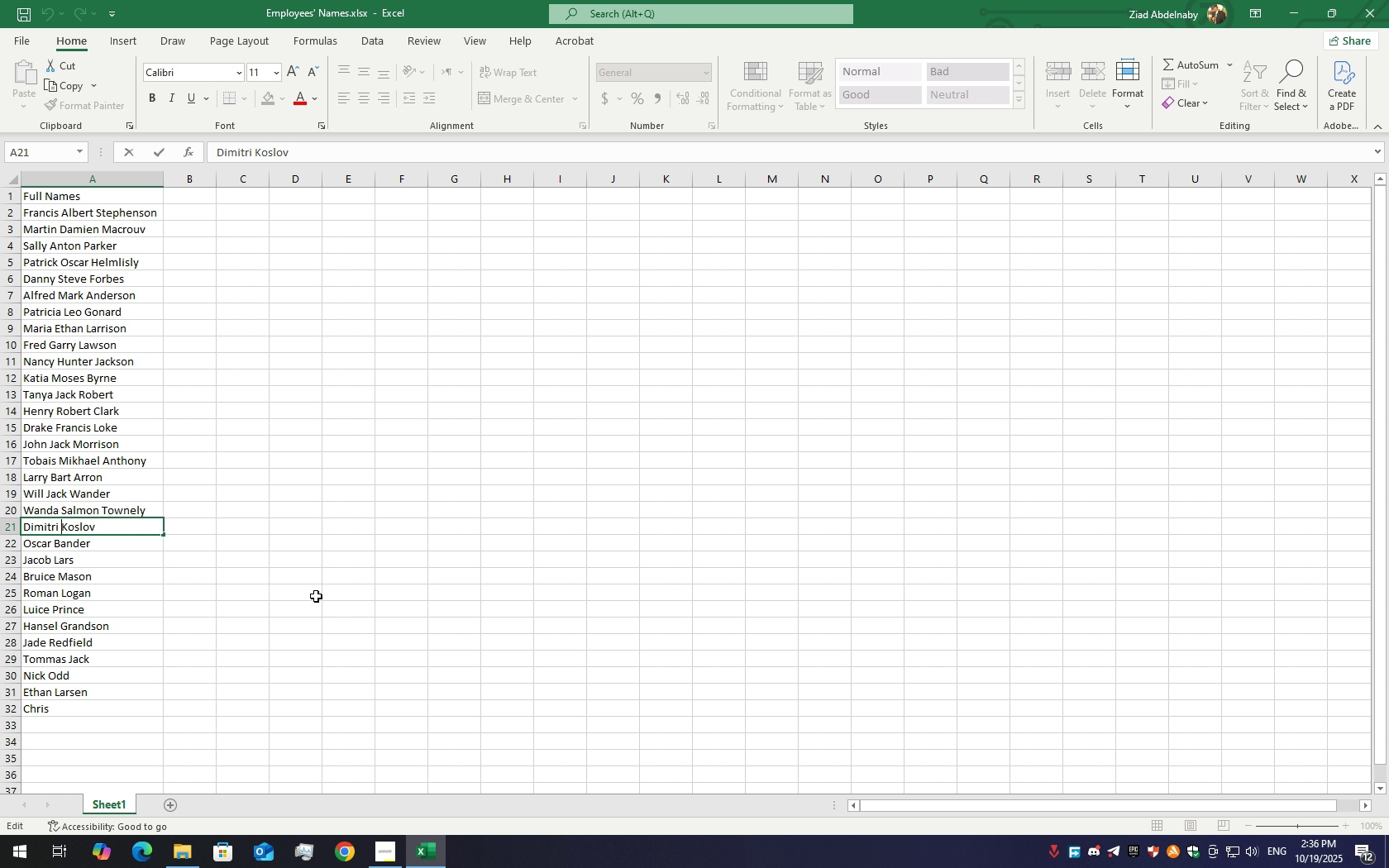 
hold_key(key=ShiftLeft, duration=1.5)
 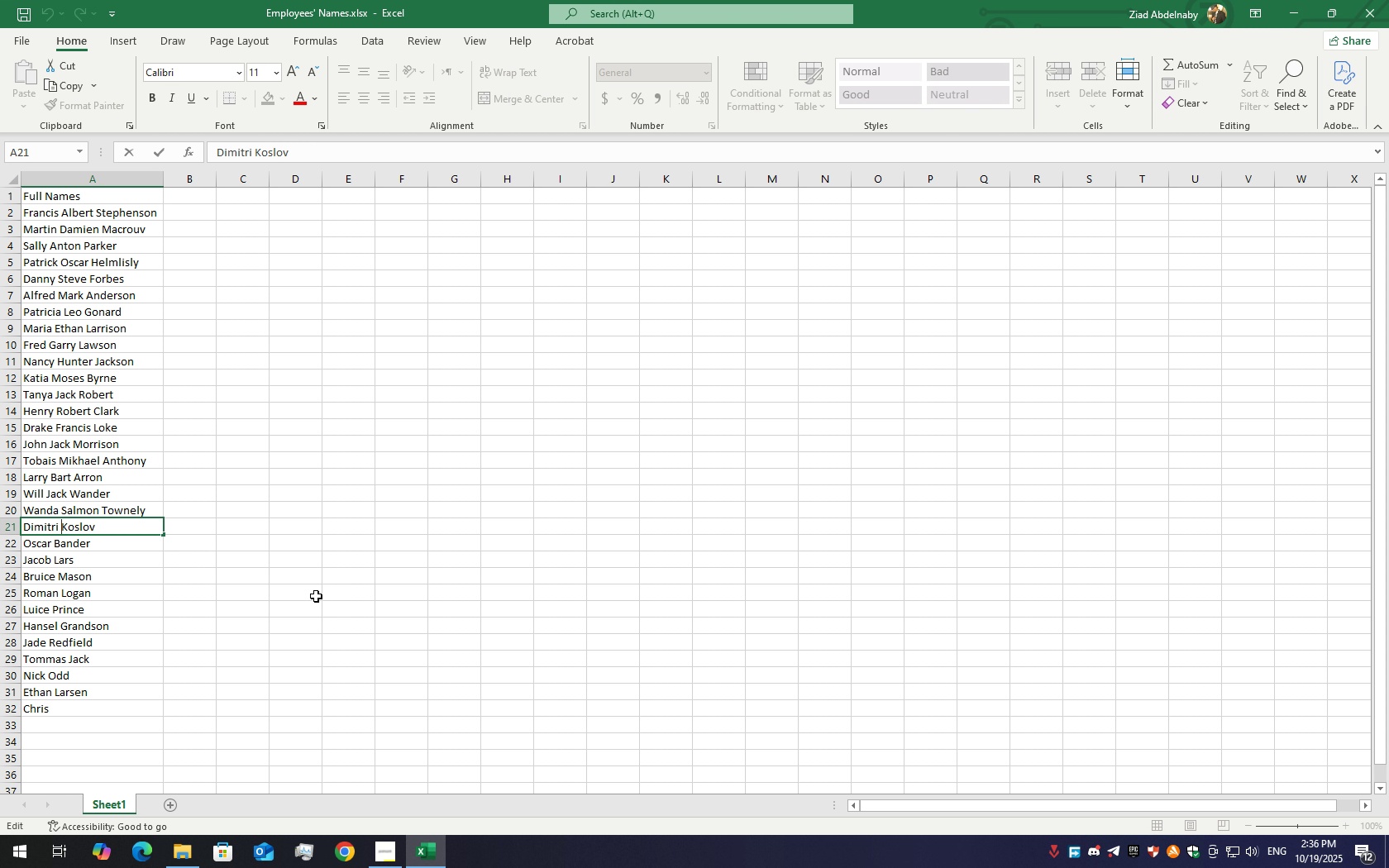 
hold_key(key=ShiftLeft, duration=1.51)
 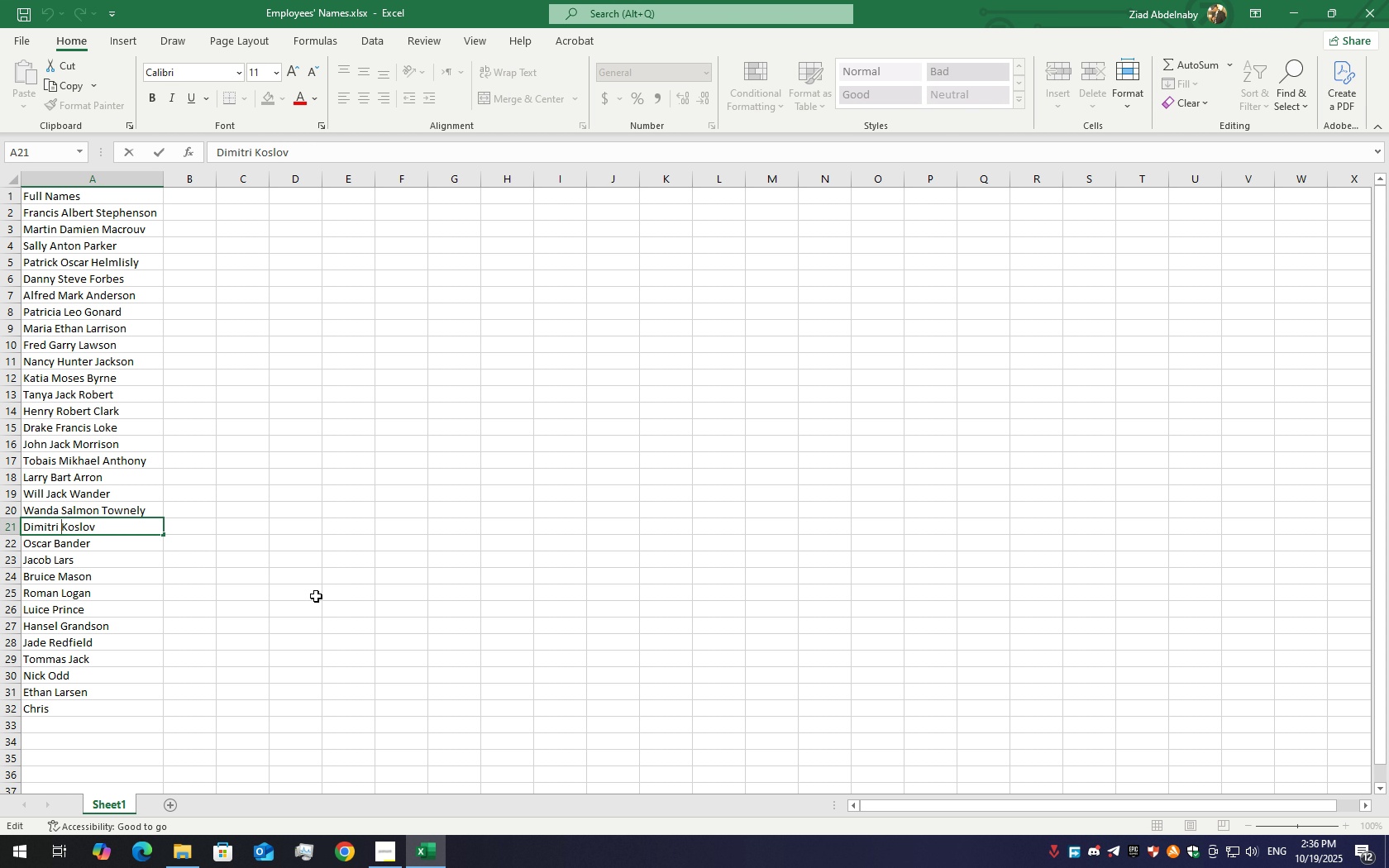 
type(R)
key(Backspace)
type(Rouver )
 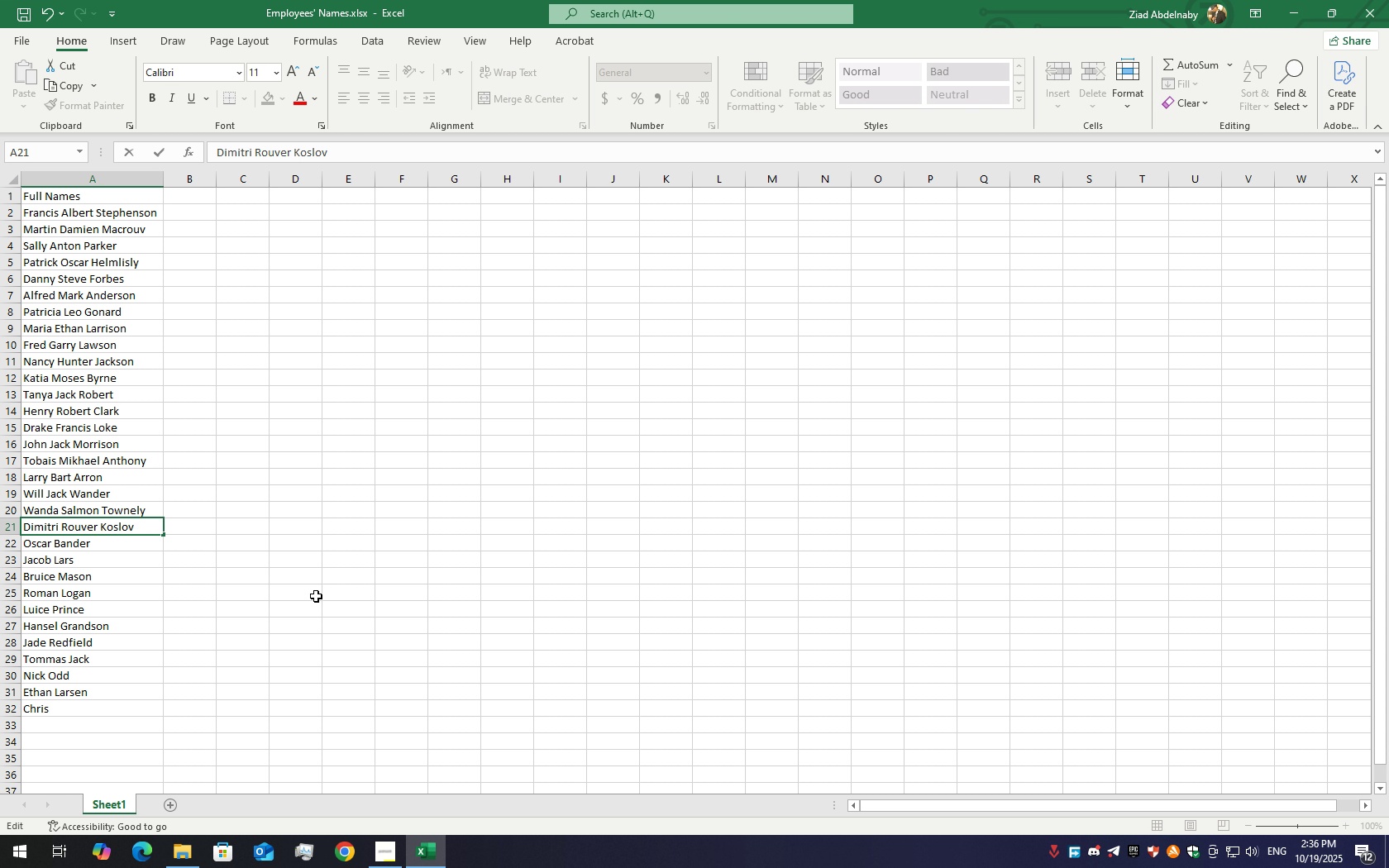 
left_click([155, 576])
 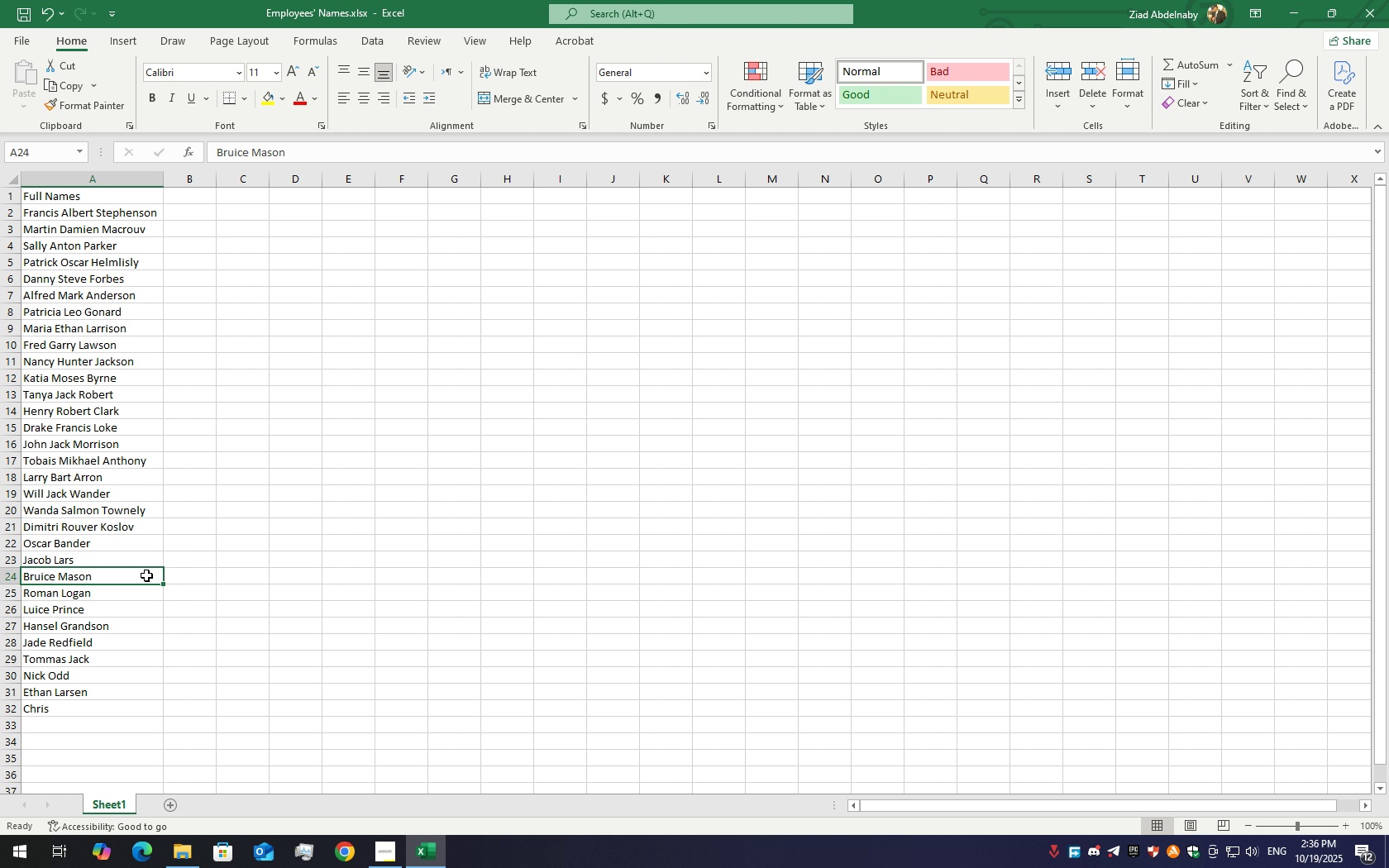 
key(Control+S)
 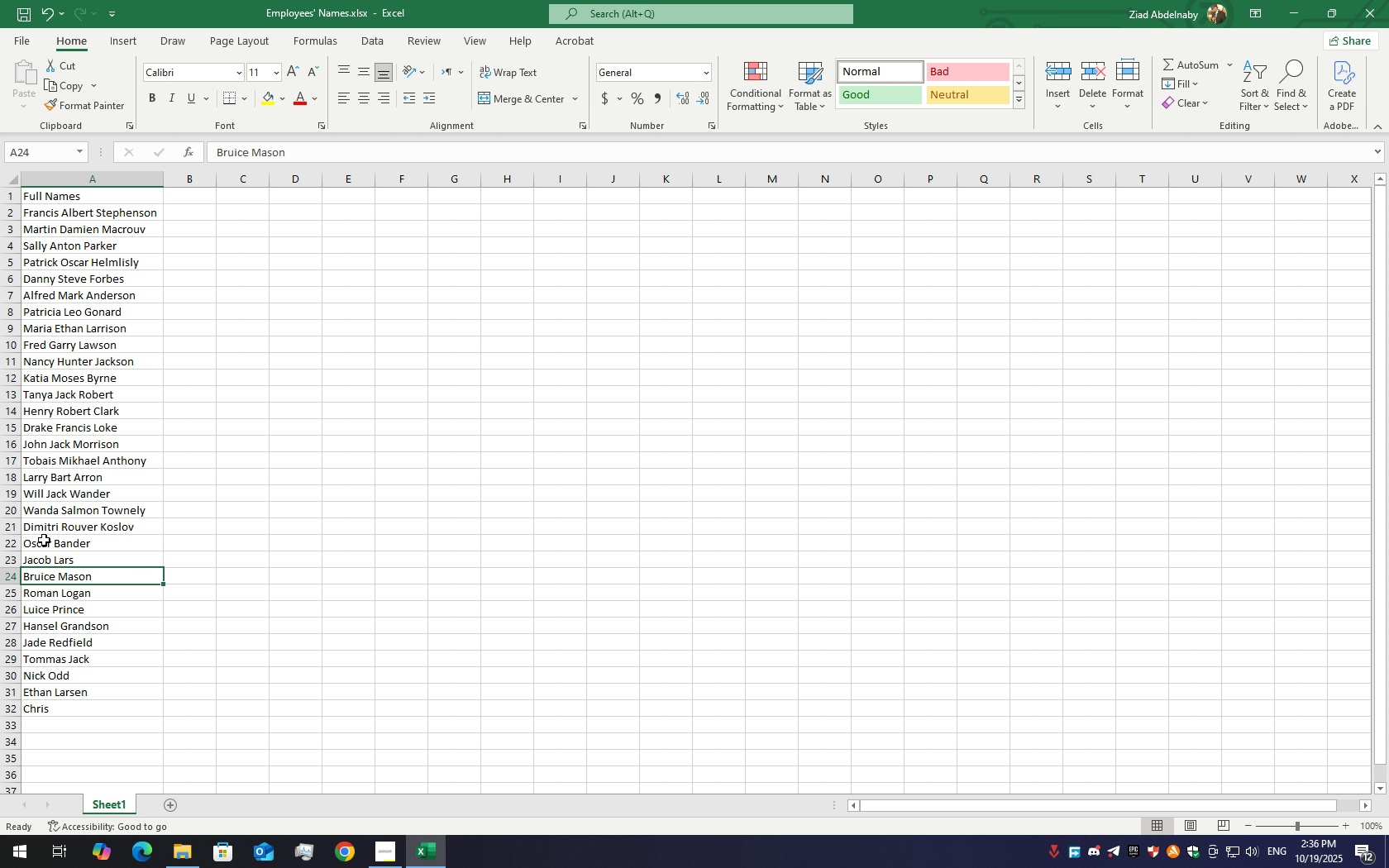 
left_click([52, 535])
 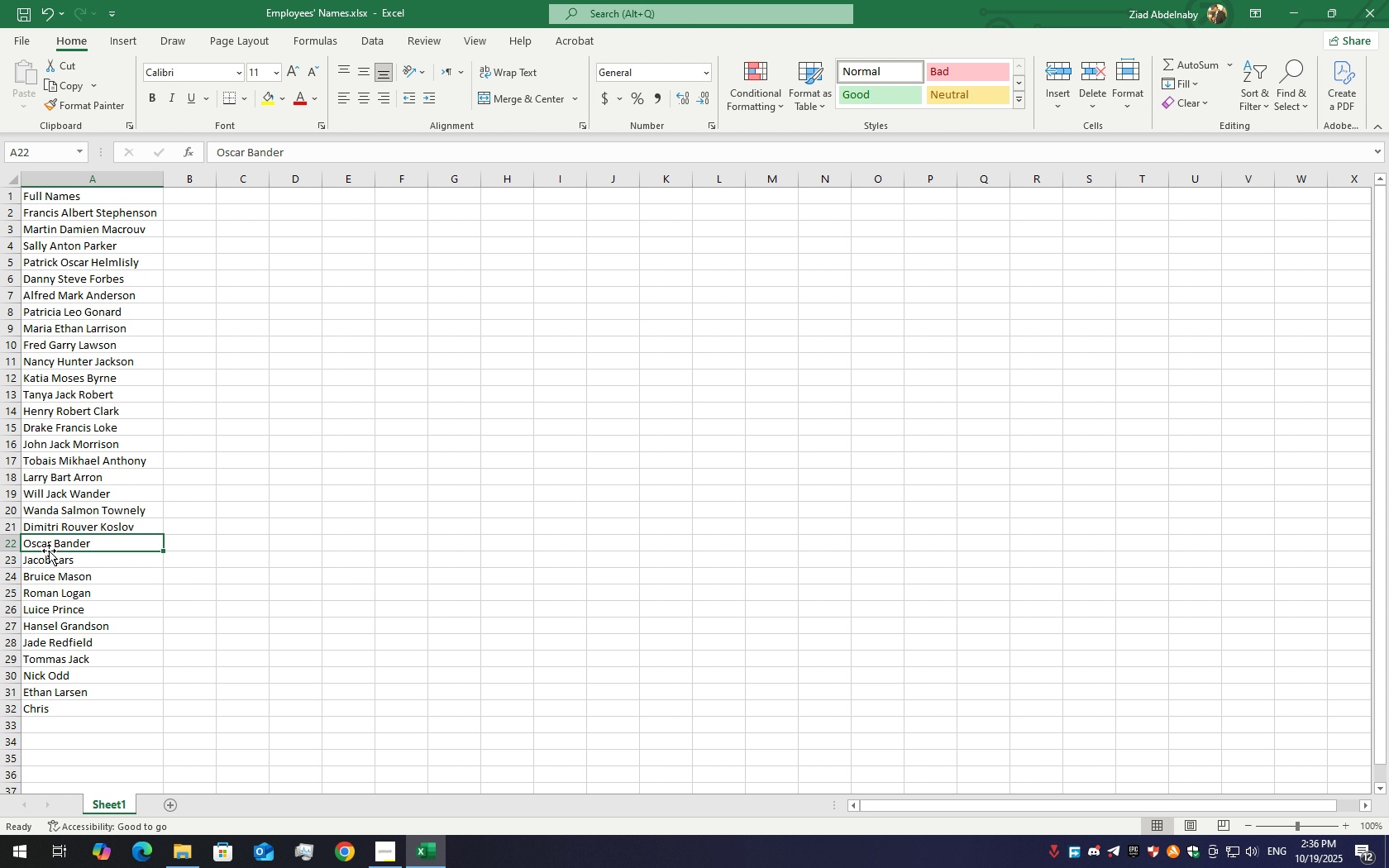 
double_click([49, 551])
 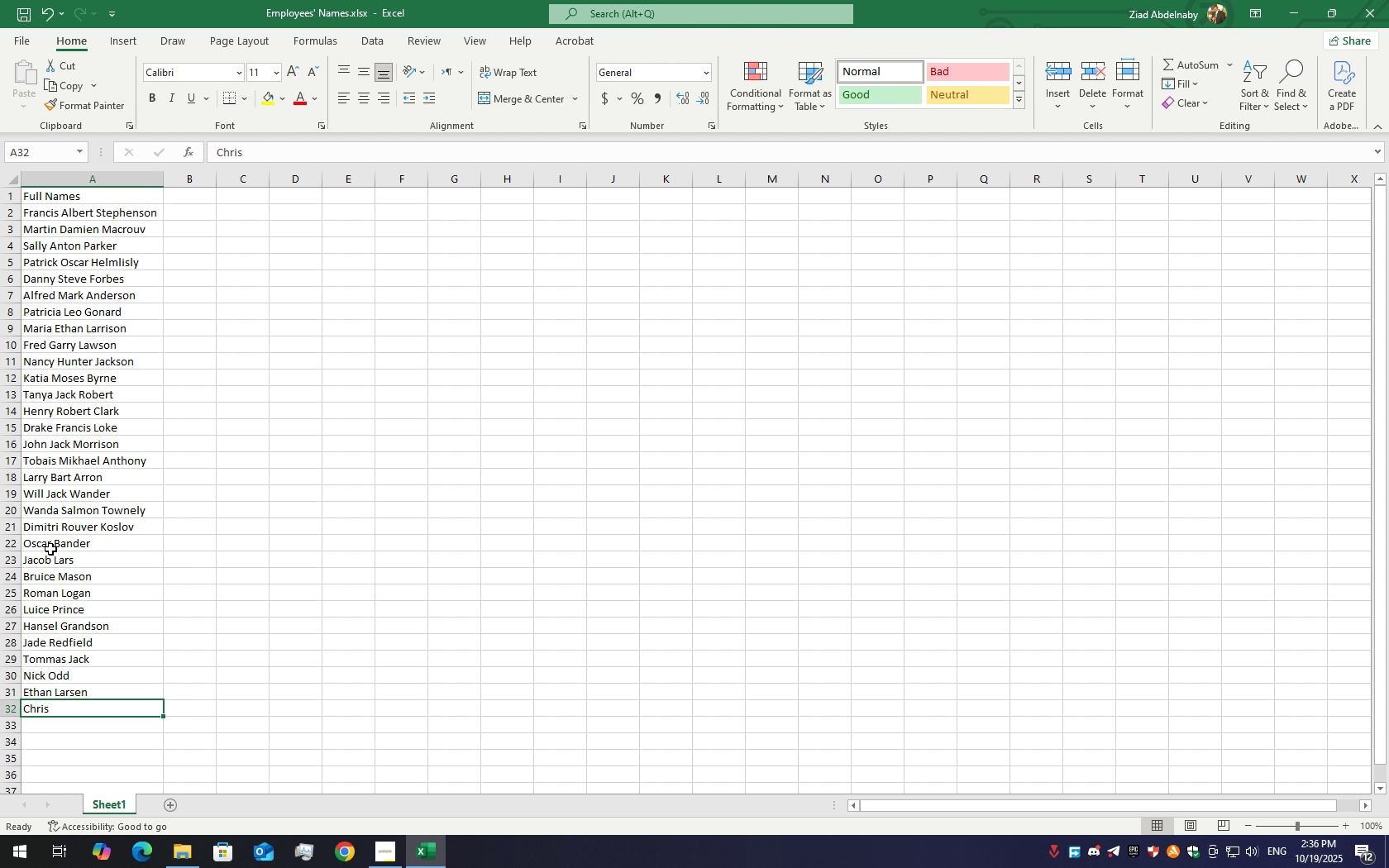 
left_click([52, 540])
 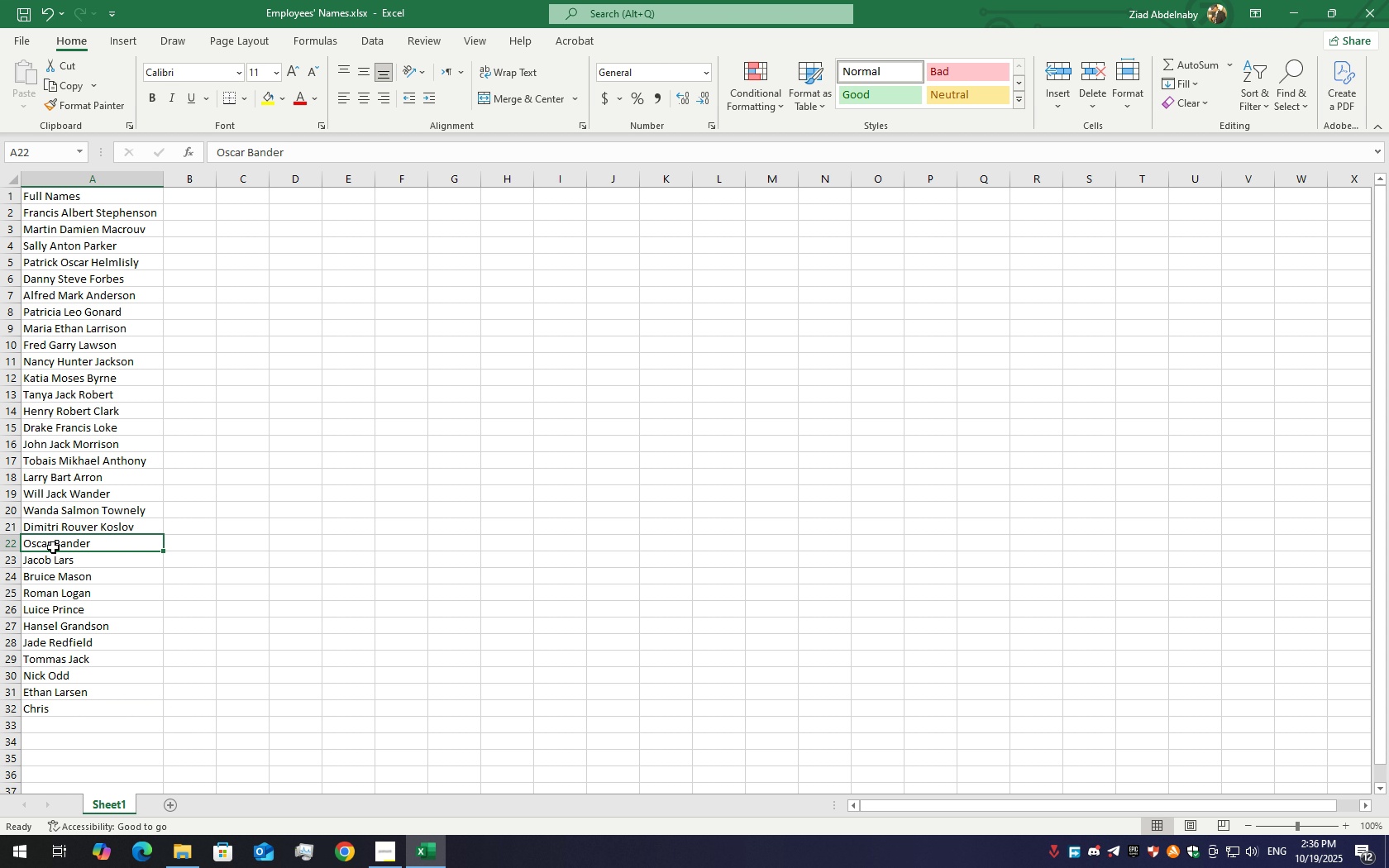 
double_click([53, 547])
 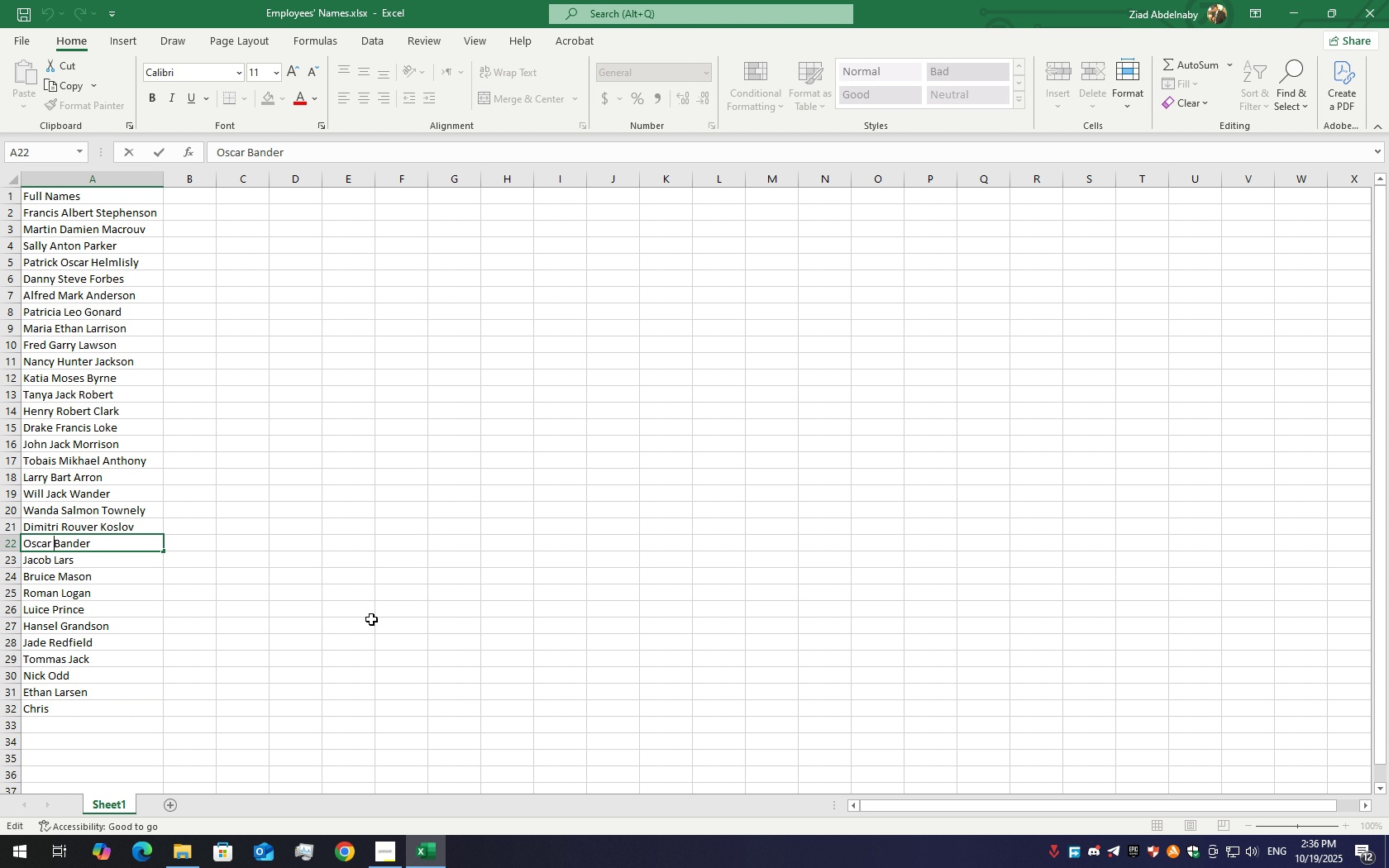 
hold_key(key=ShiftLeft, duration=1.5)
 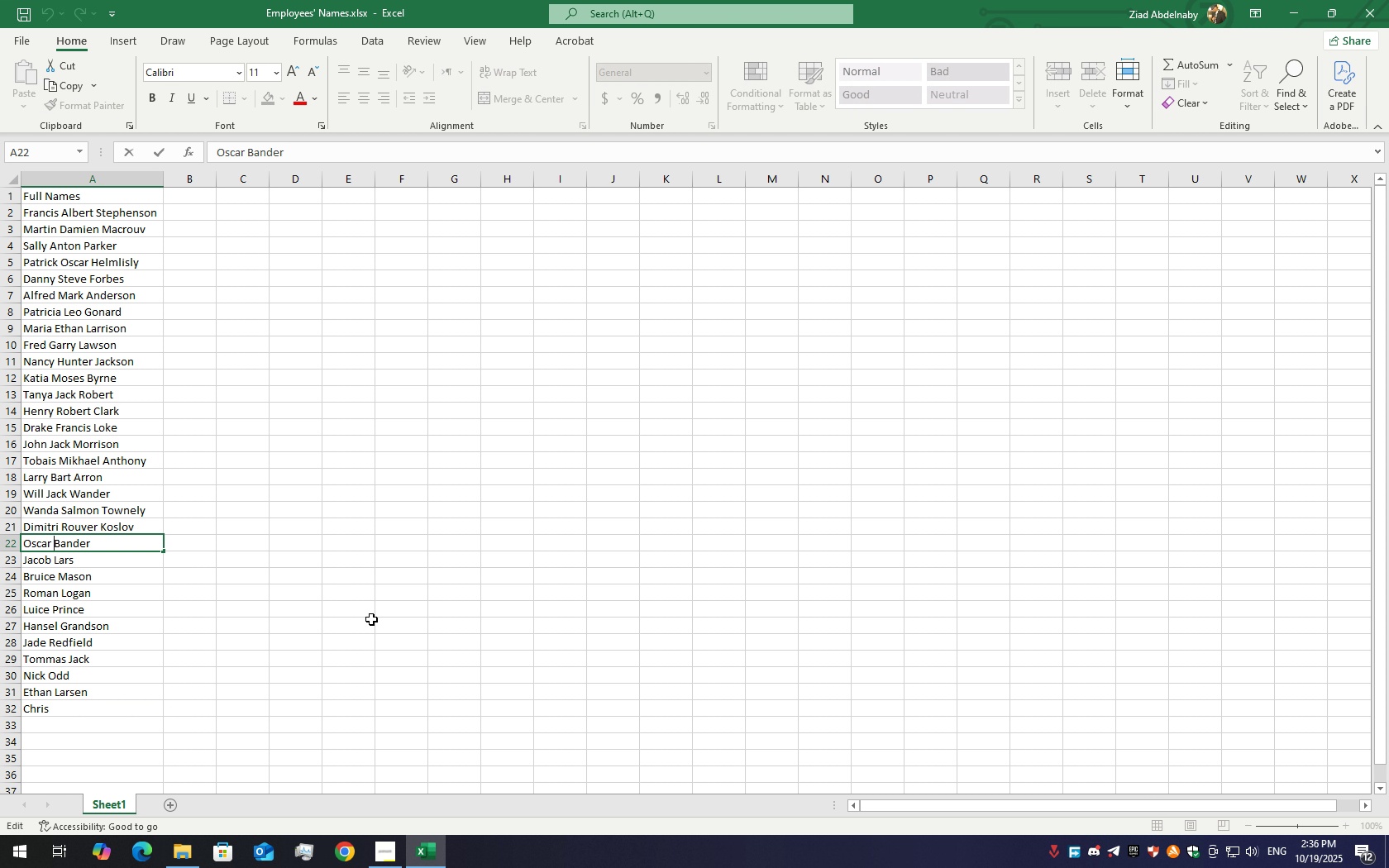 
hold_key(key=ShiftLeft, duration=1.52)
 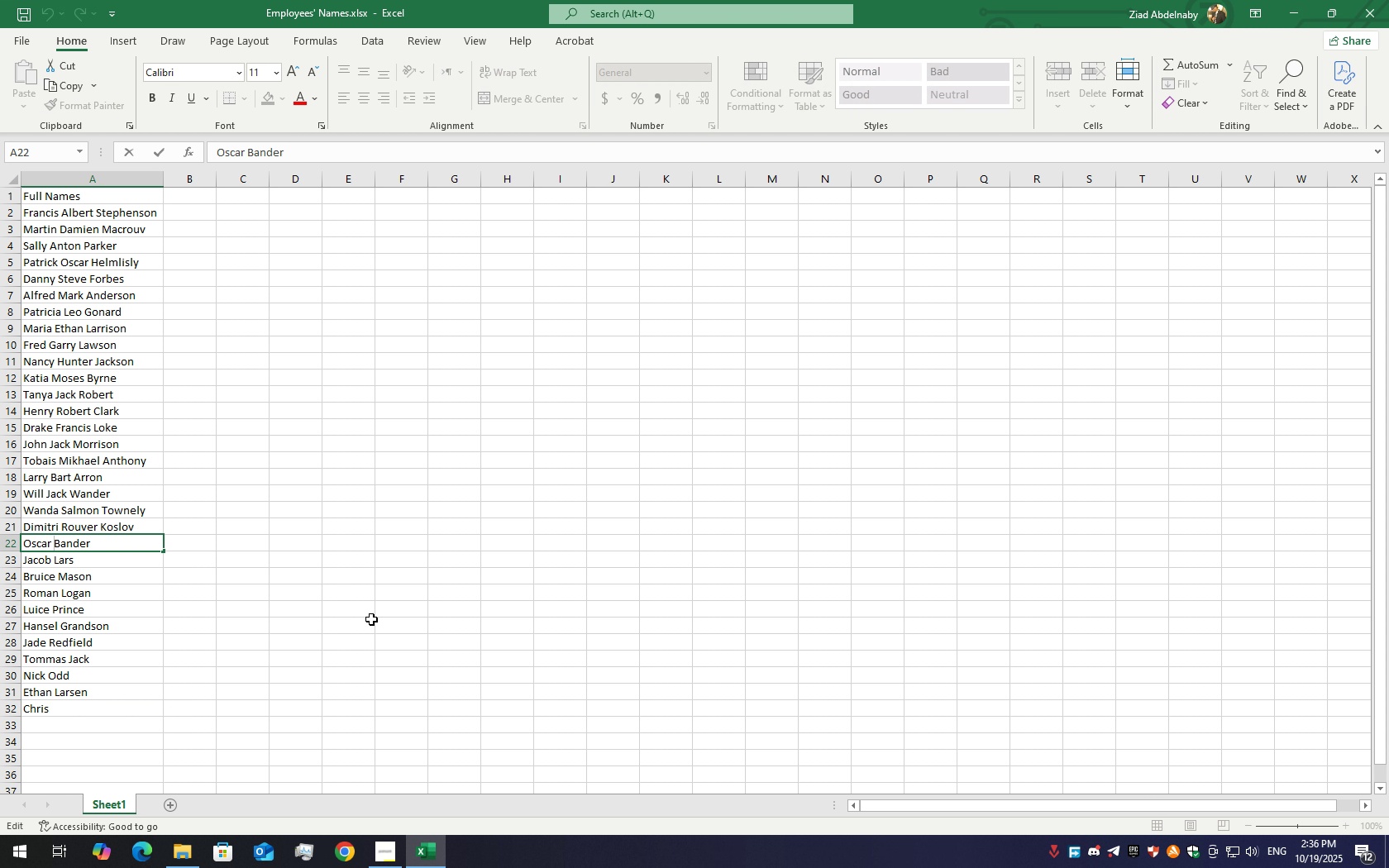 
hold_key(key=ShiftLeft, duration=1.52)
 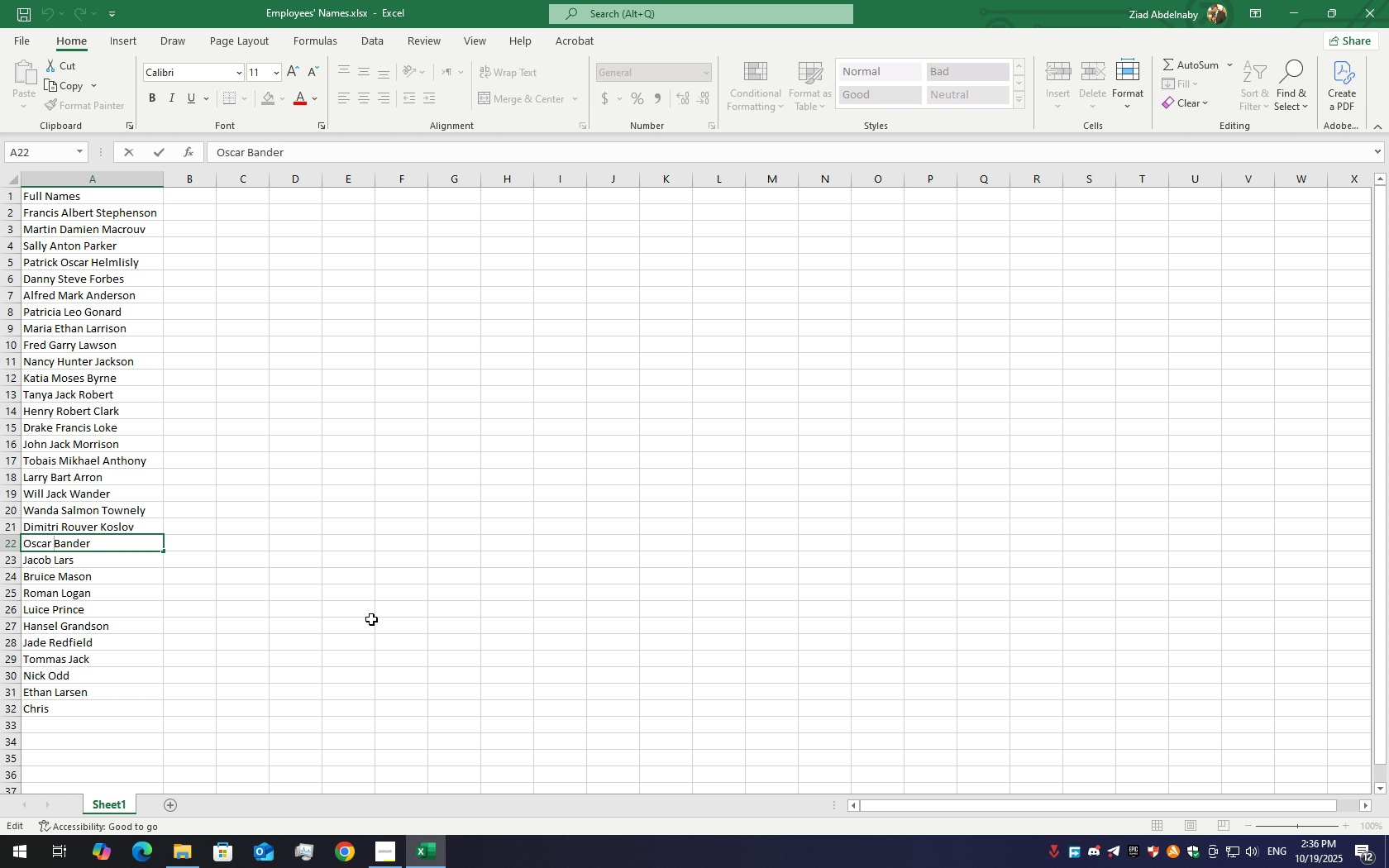 
hold_key(key=ShiftLeft, duration=1.52)
 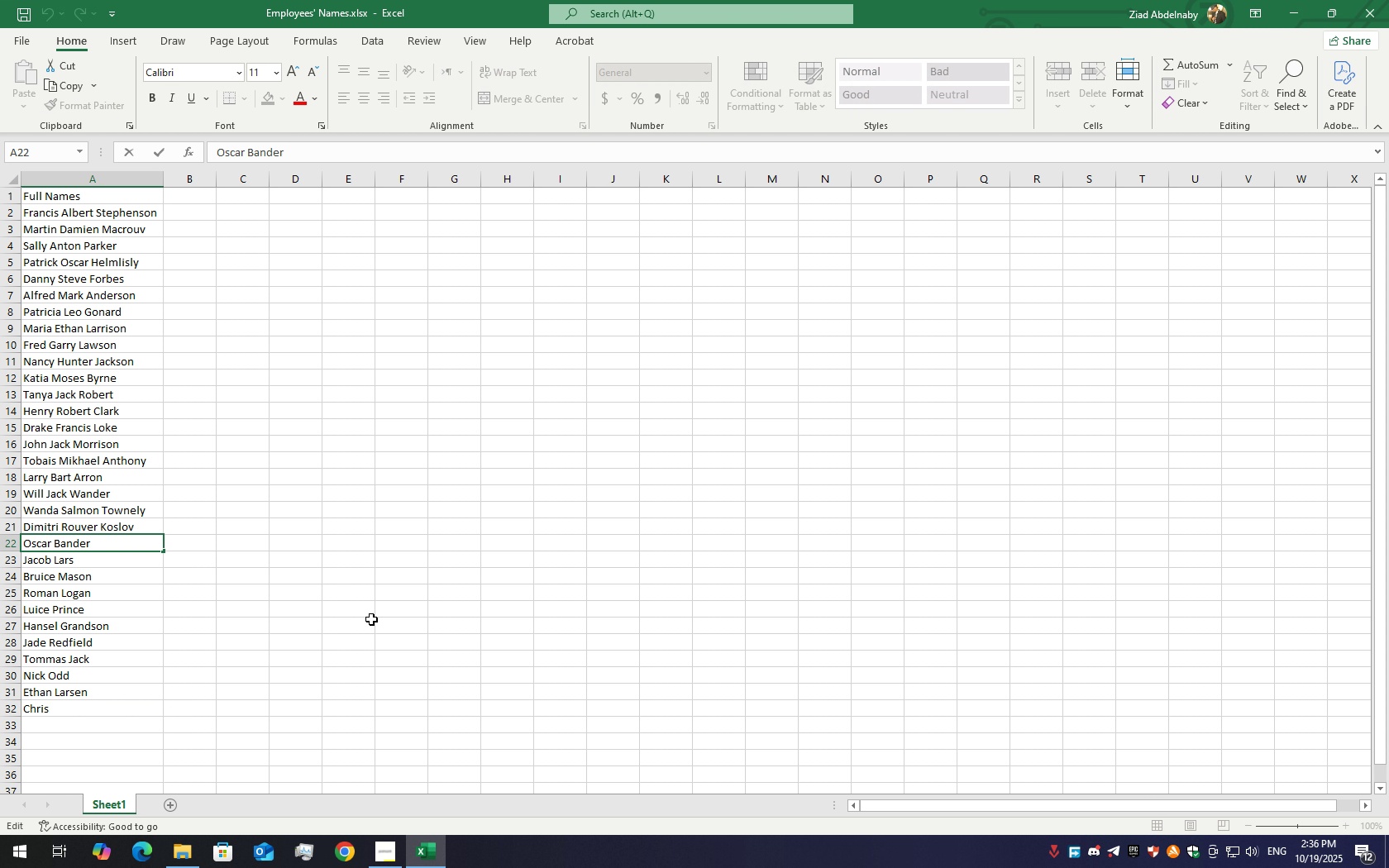 
type(Gla)
key(Backspace)
key(Backspace)
key(Backspace)
 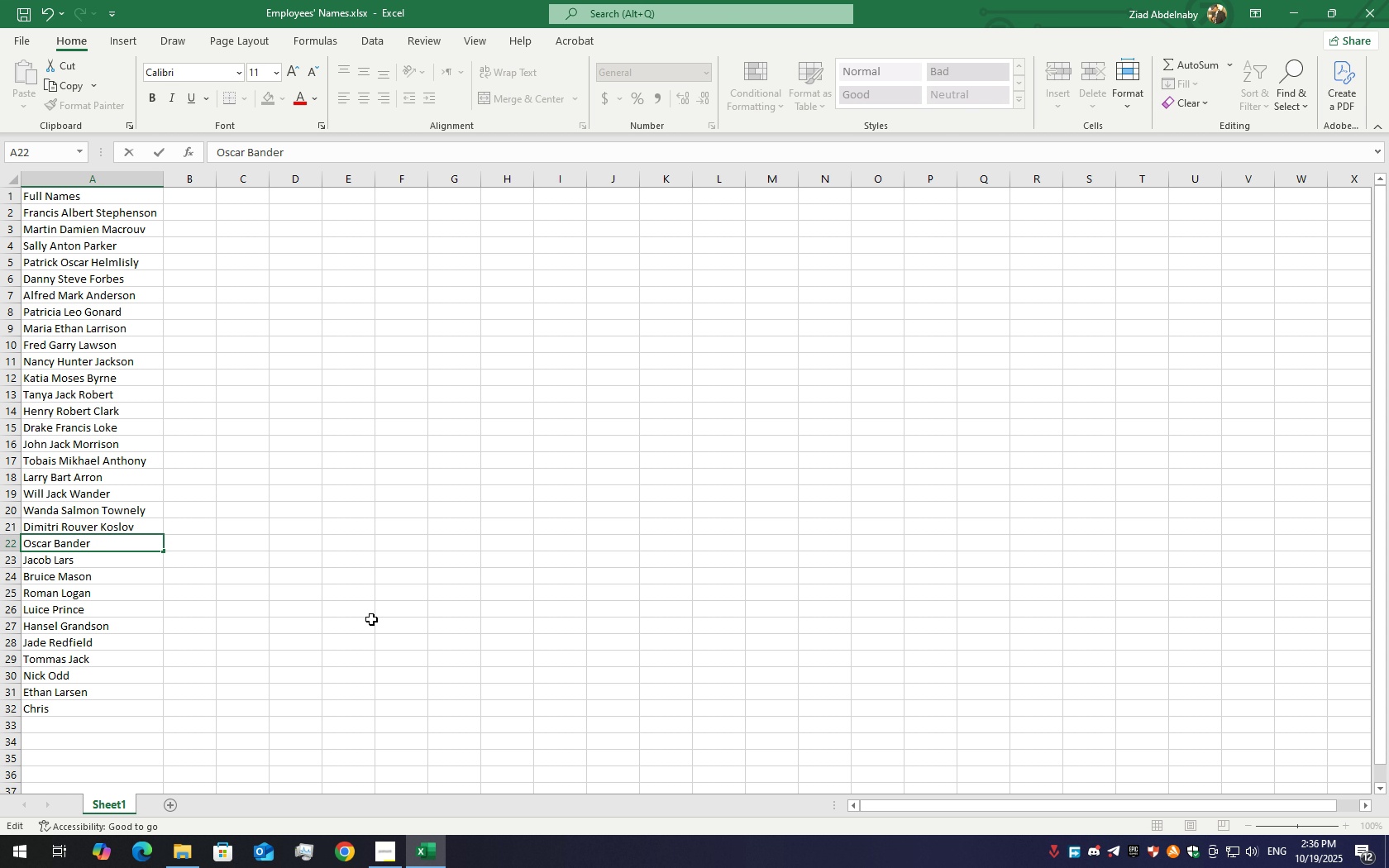 
hold_key(key=ShiftLeft, duration=1.52)
 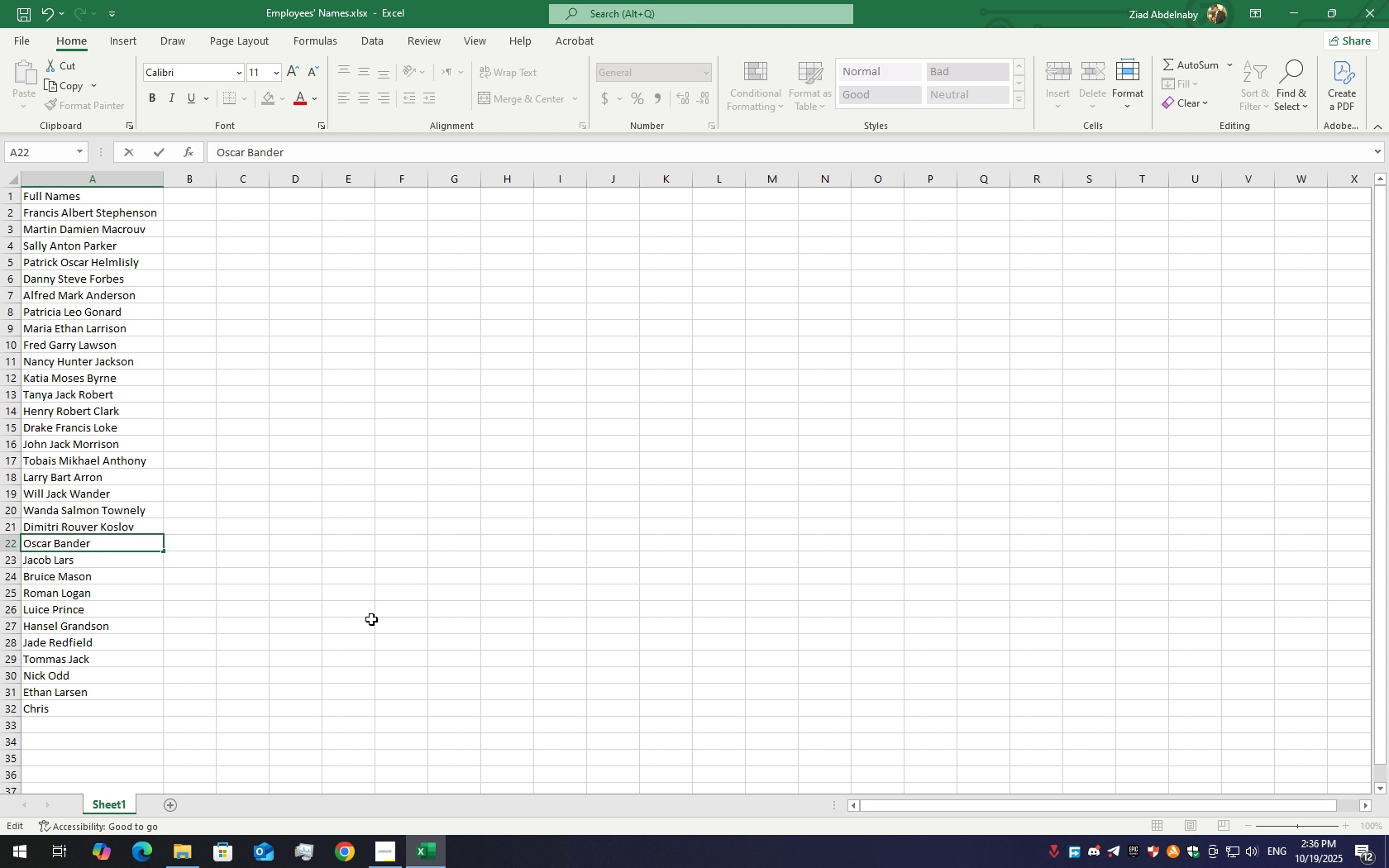 
type(Leon )
 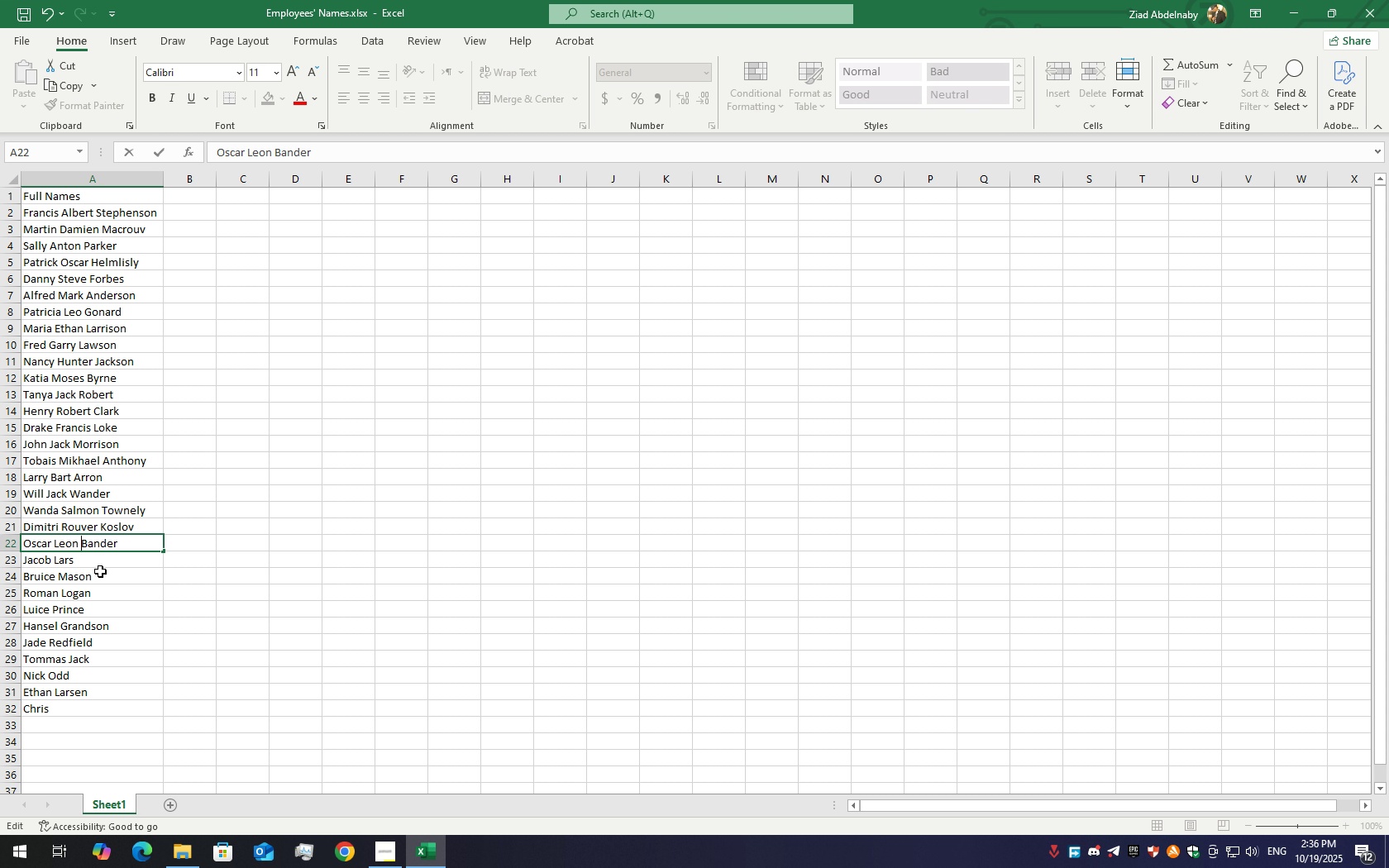 
left_click([98, 564])
 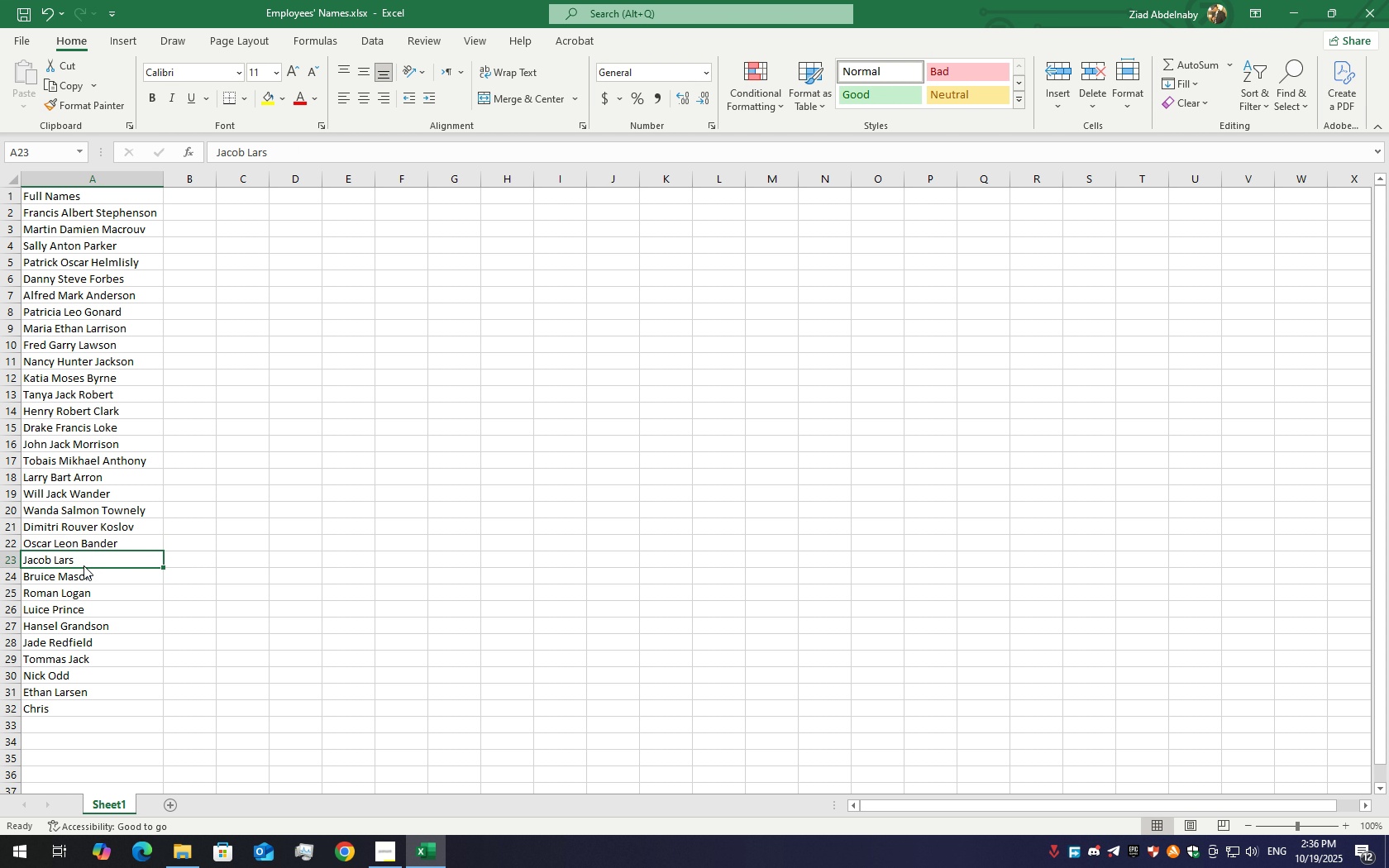 
double_click([84, 565])
 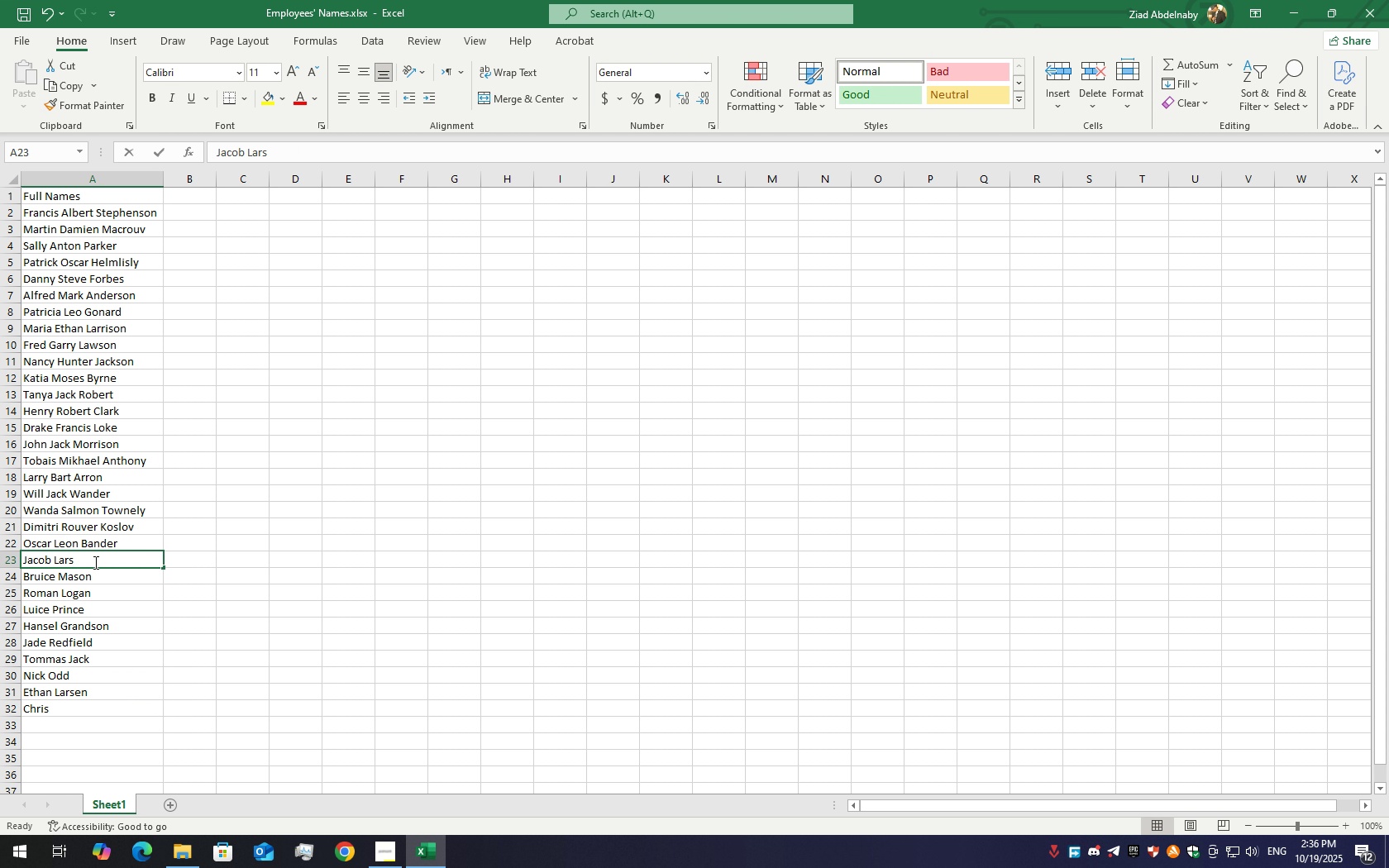 
double_click([94, 562])
 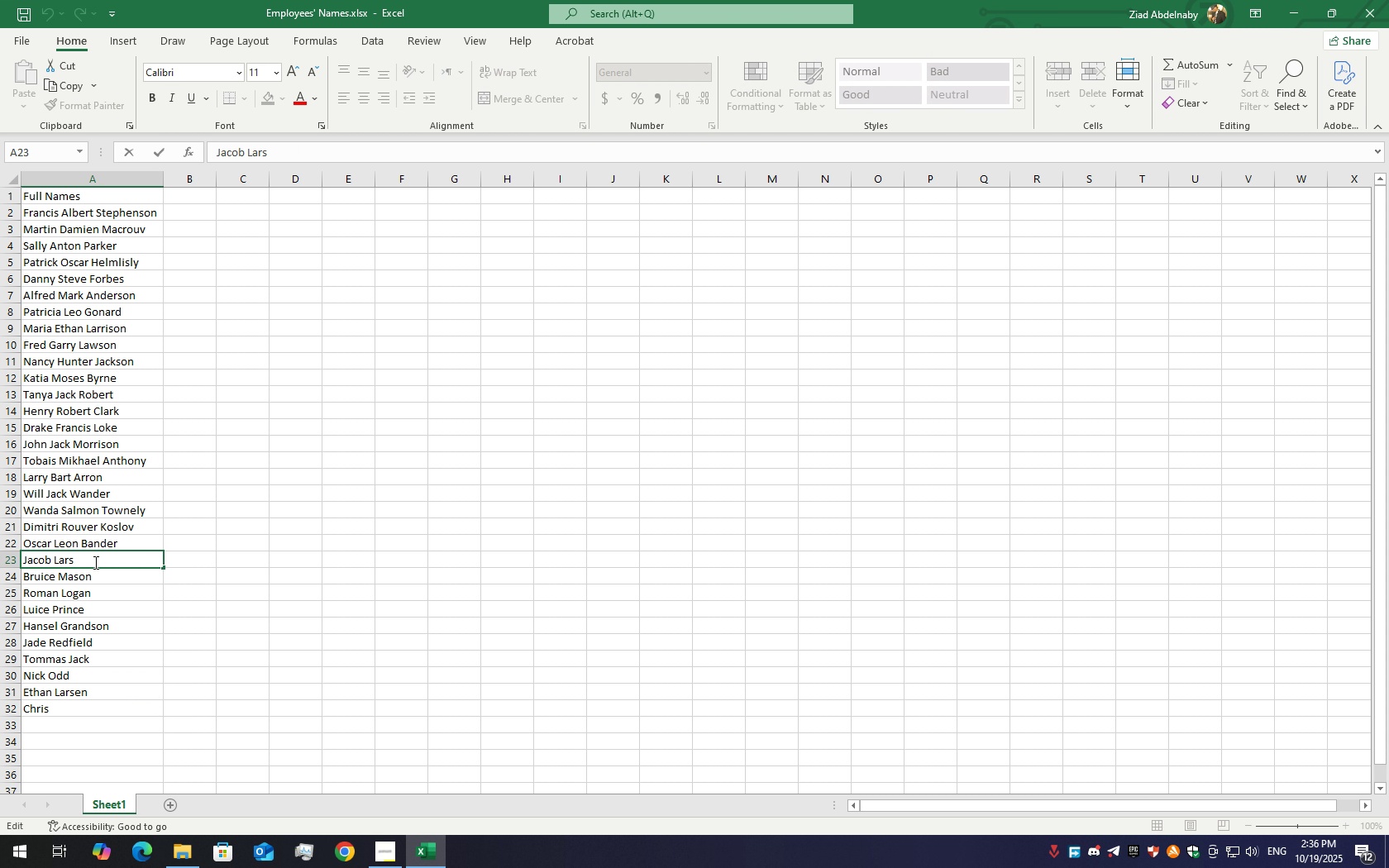 
type( Ked)
key(Backspace)
type(nedy)
 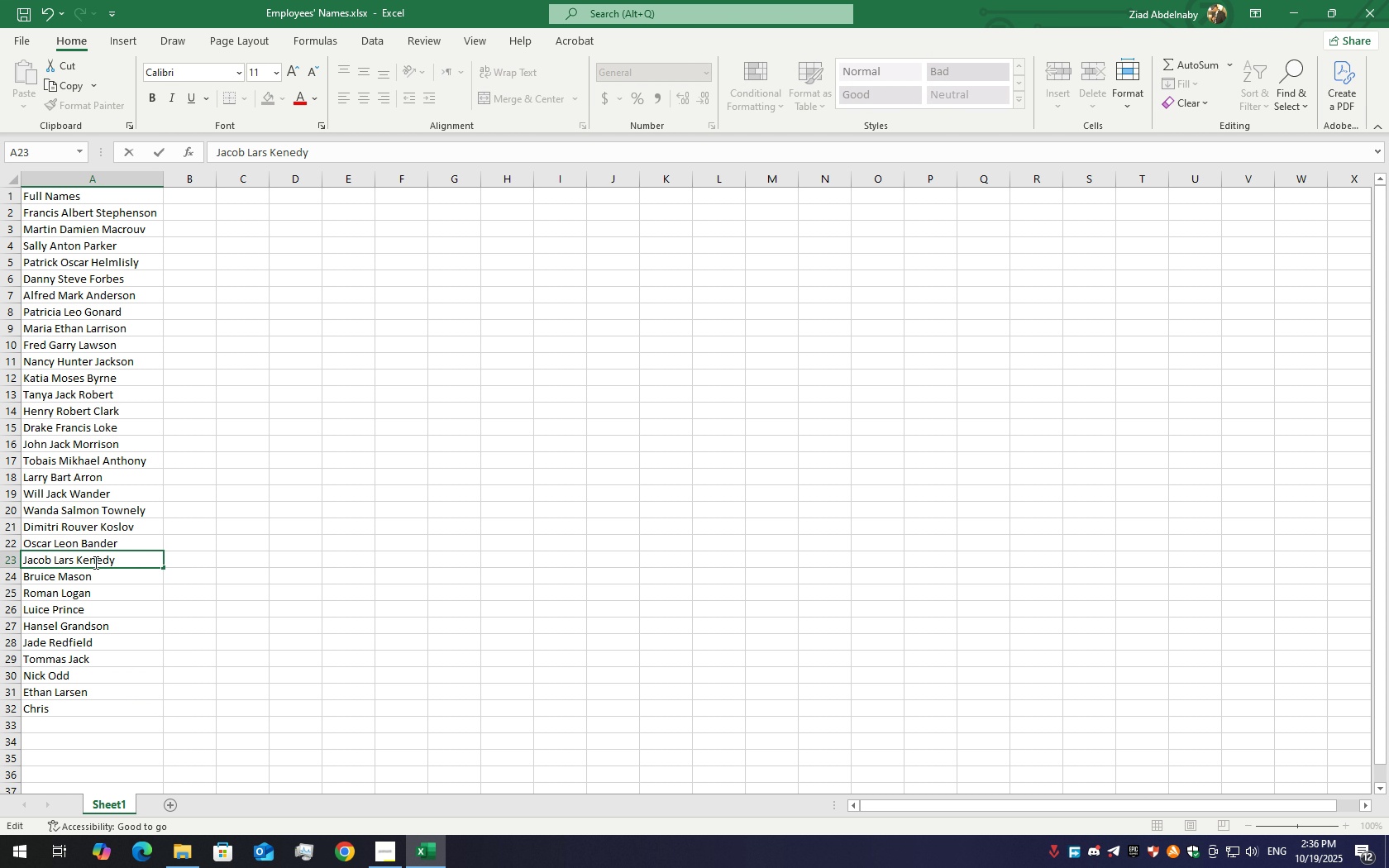 
left_click([101, 588])
 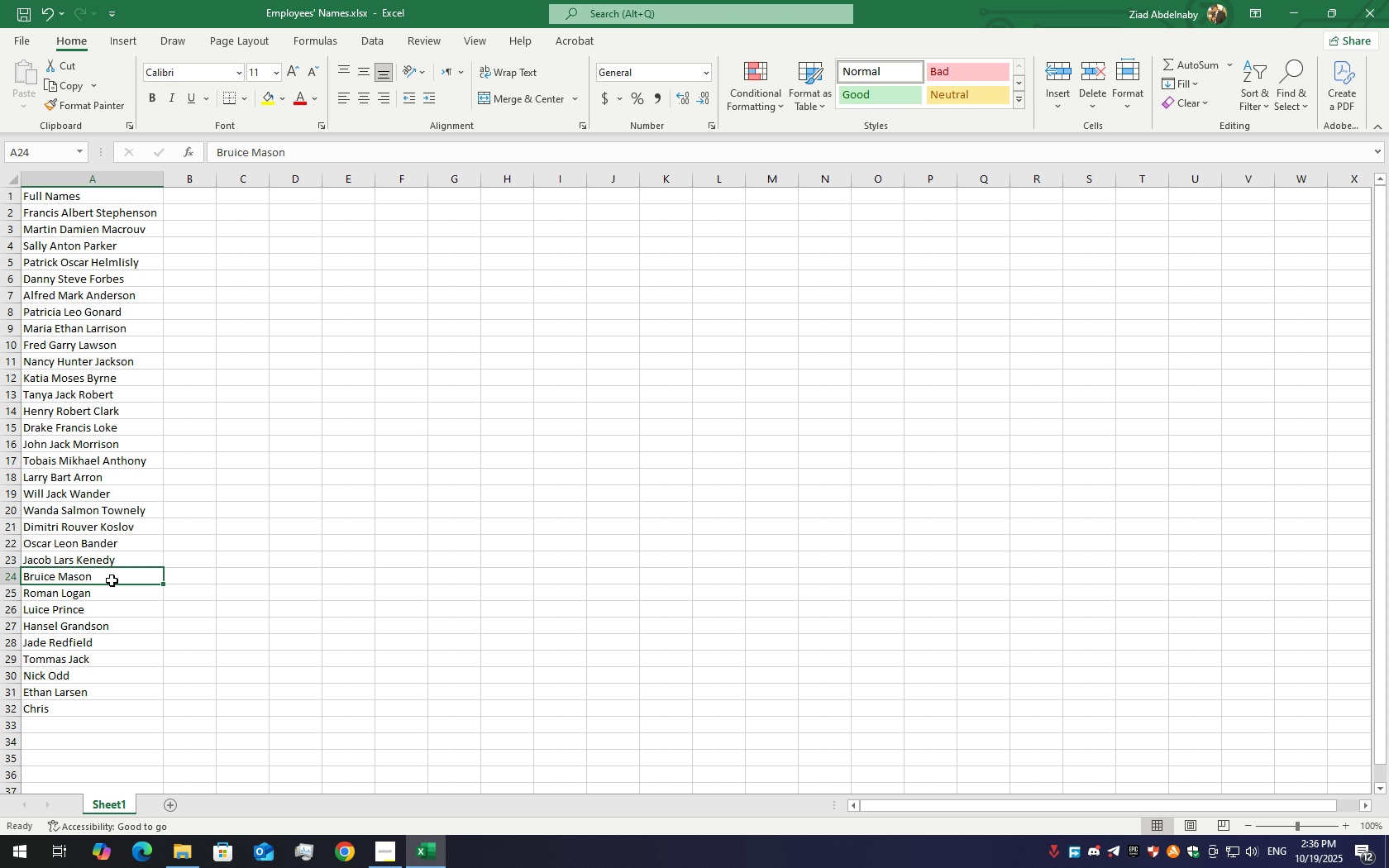 
double_click([112, 580])
 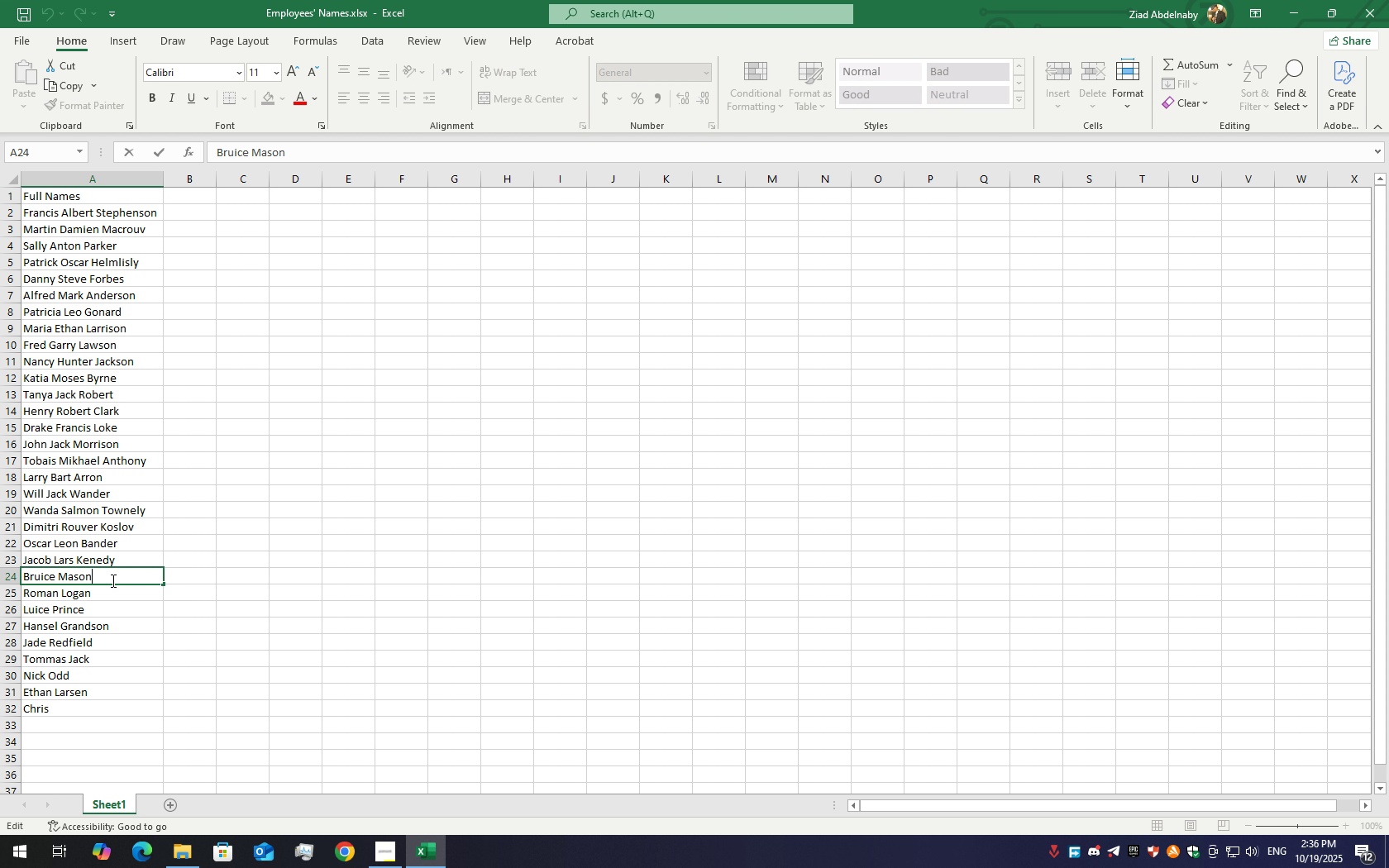 
triple_click([112, 580])
 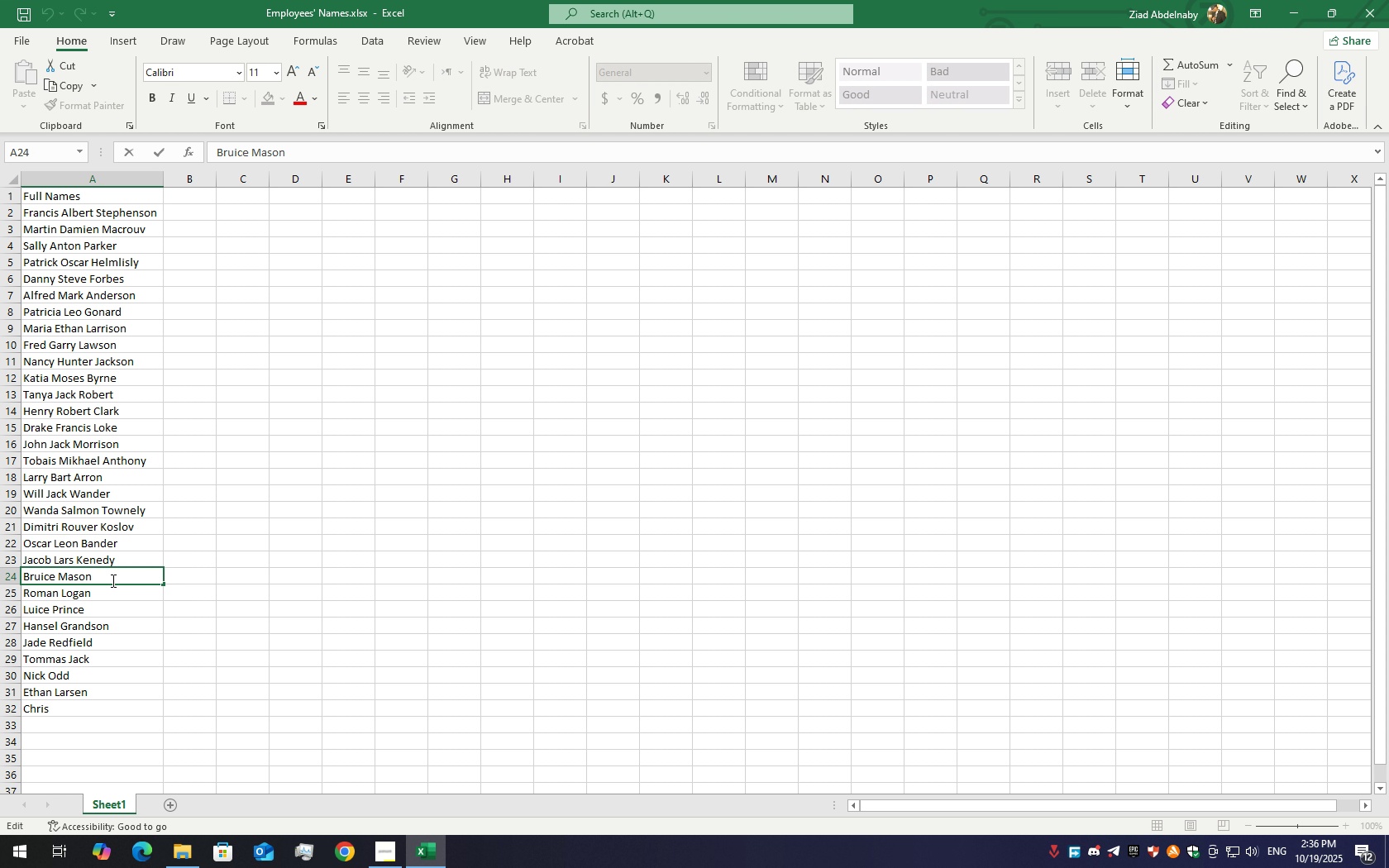 
type( Kendrick)
 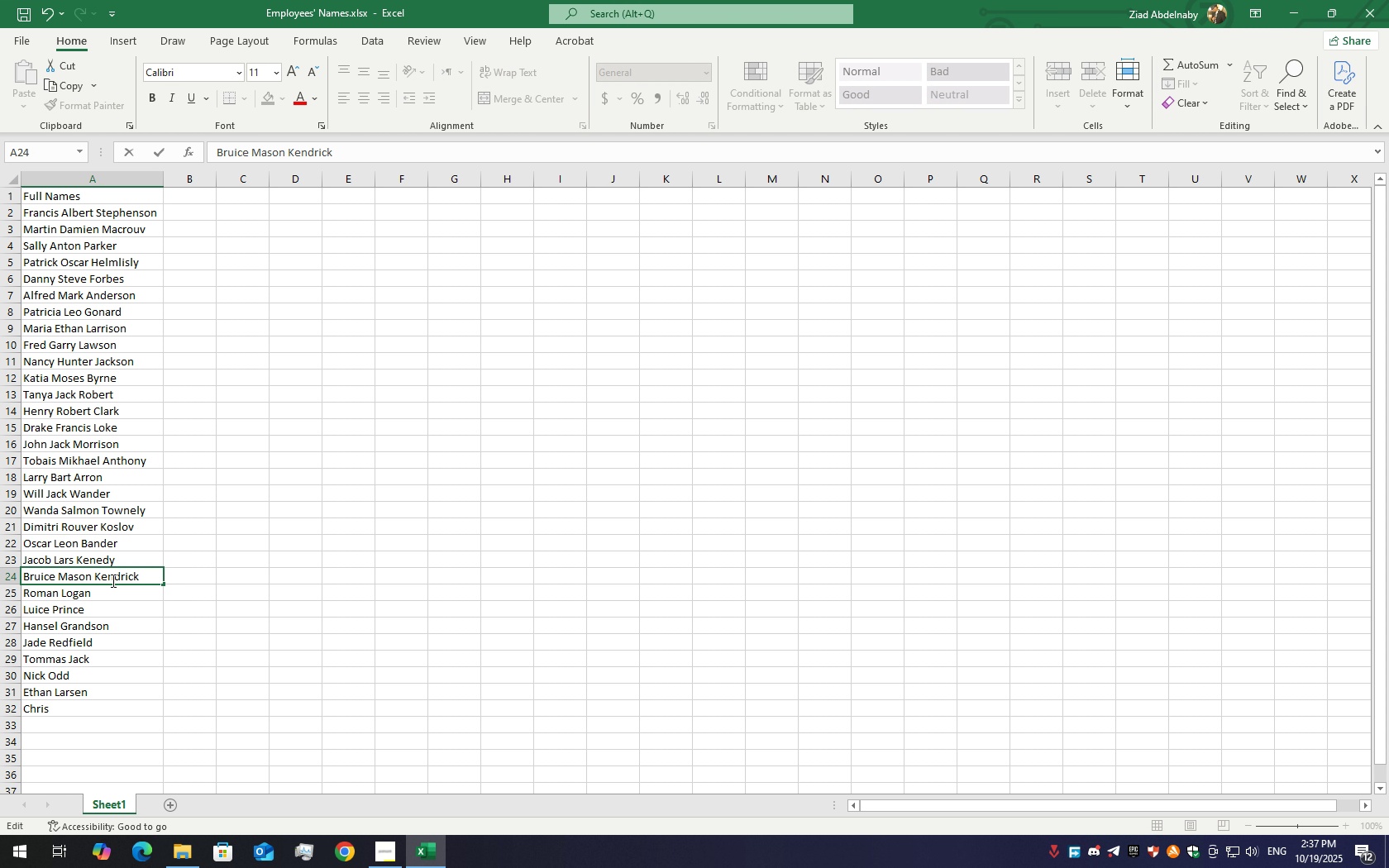 
left_click([134, 595])
 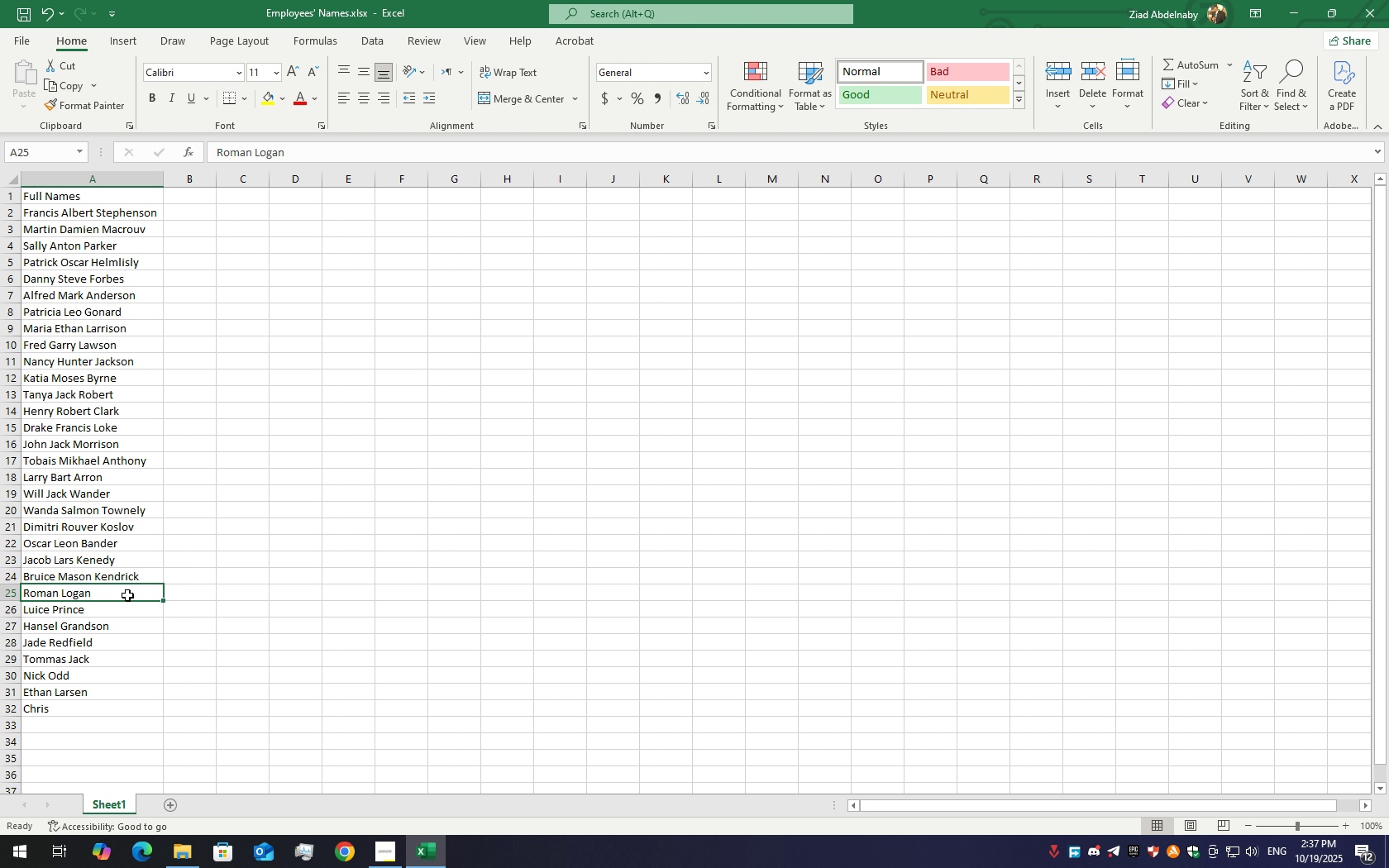 
double_click([127, 595])
 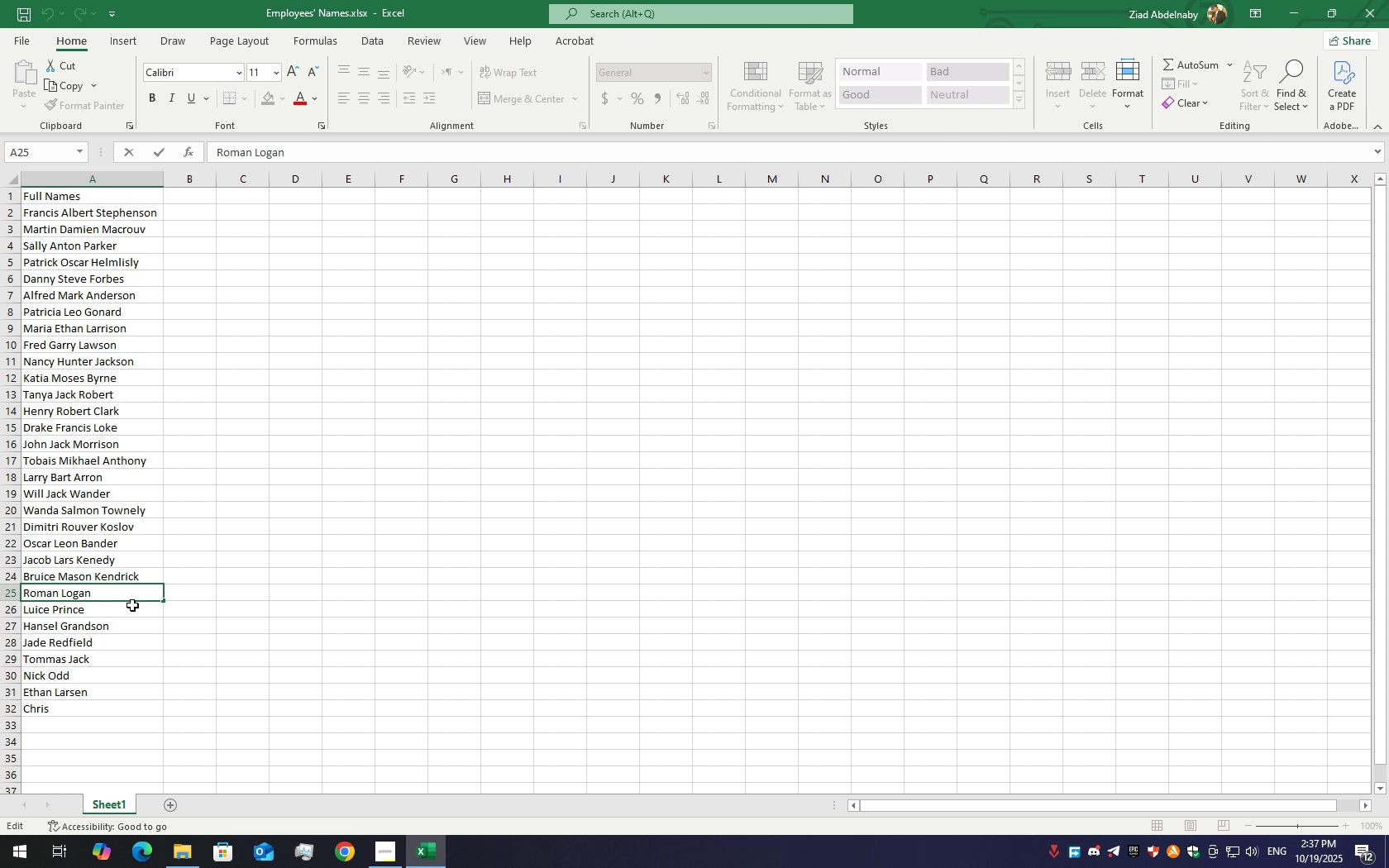 
wait(9.73)
 